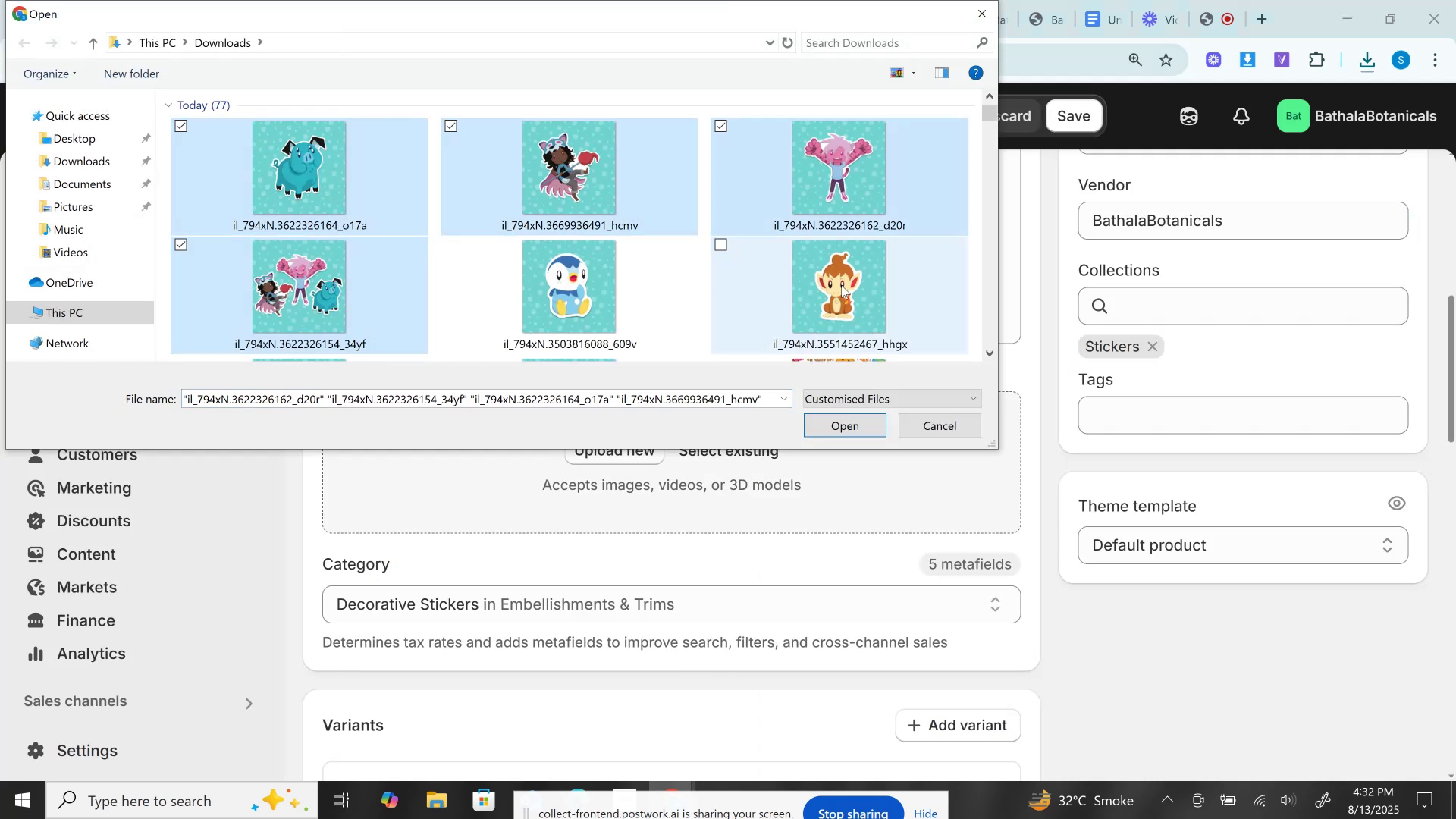 
key(Control+ControlLeft)
 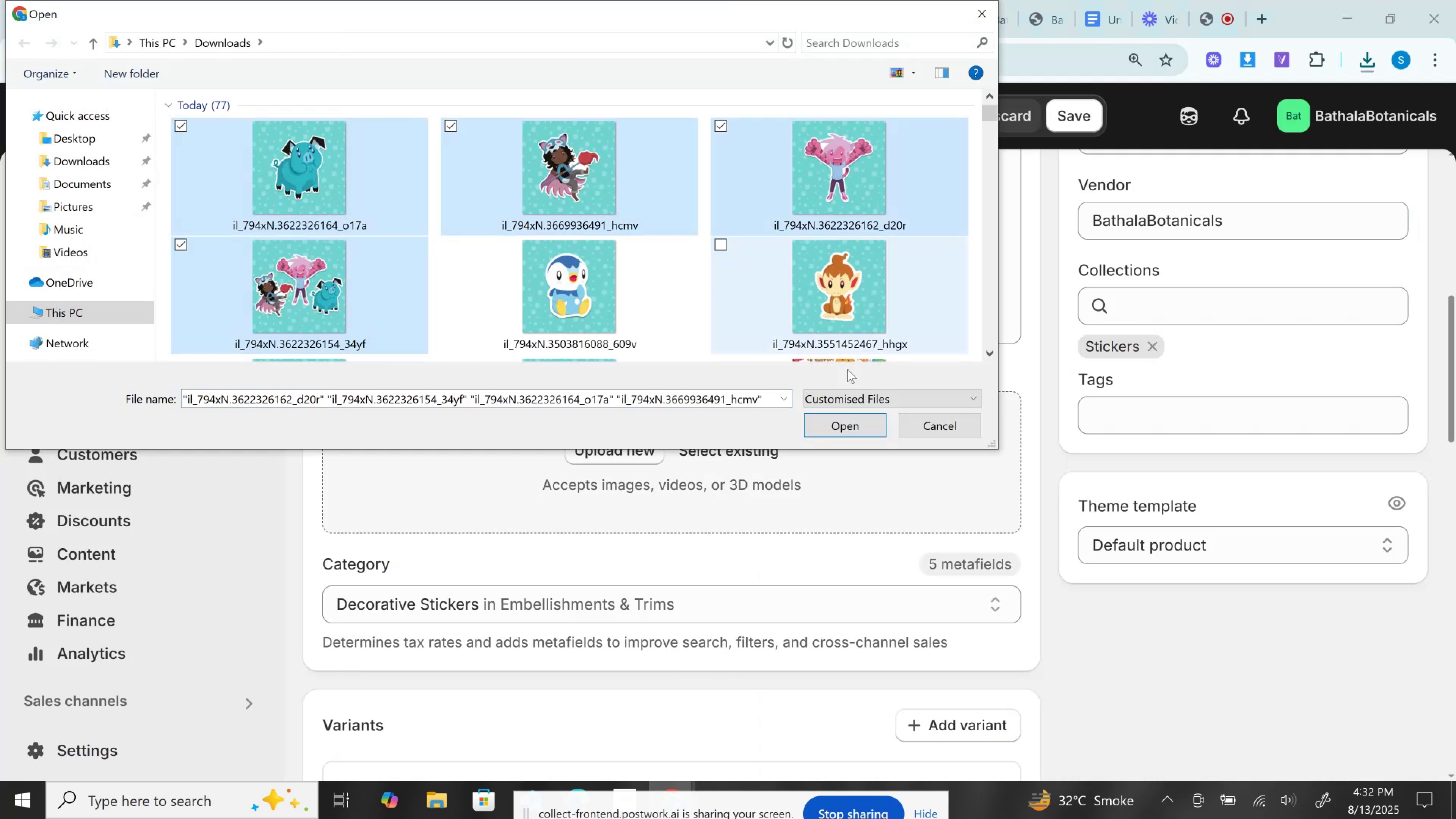 
key(Control+ControlLeft)
 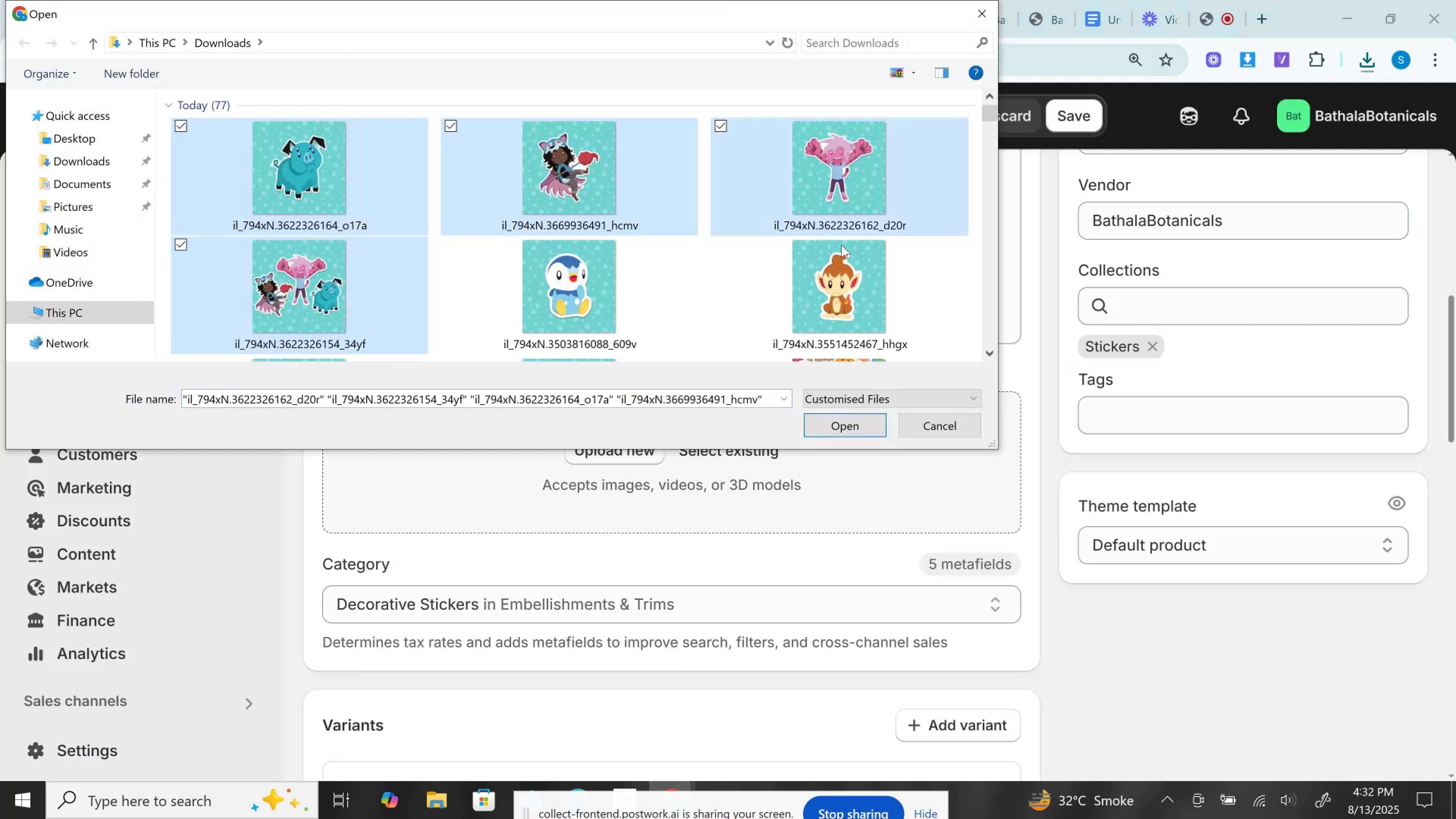 
key(Control+ControlLeft)
 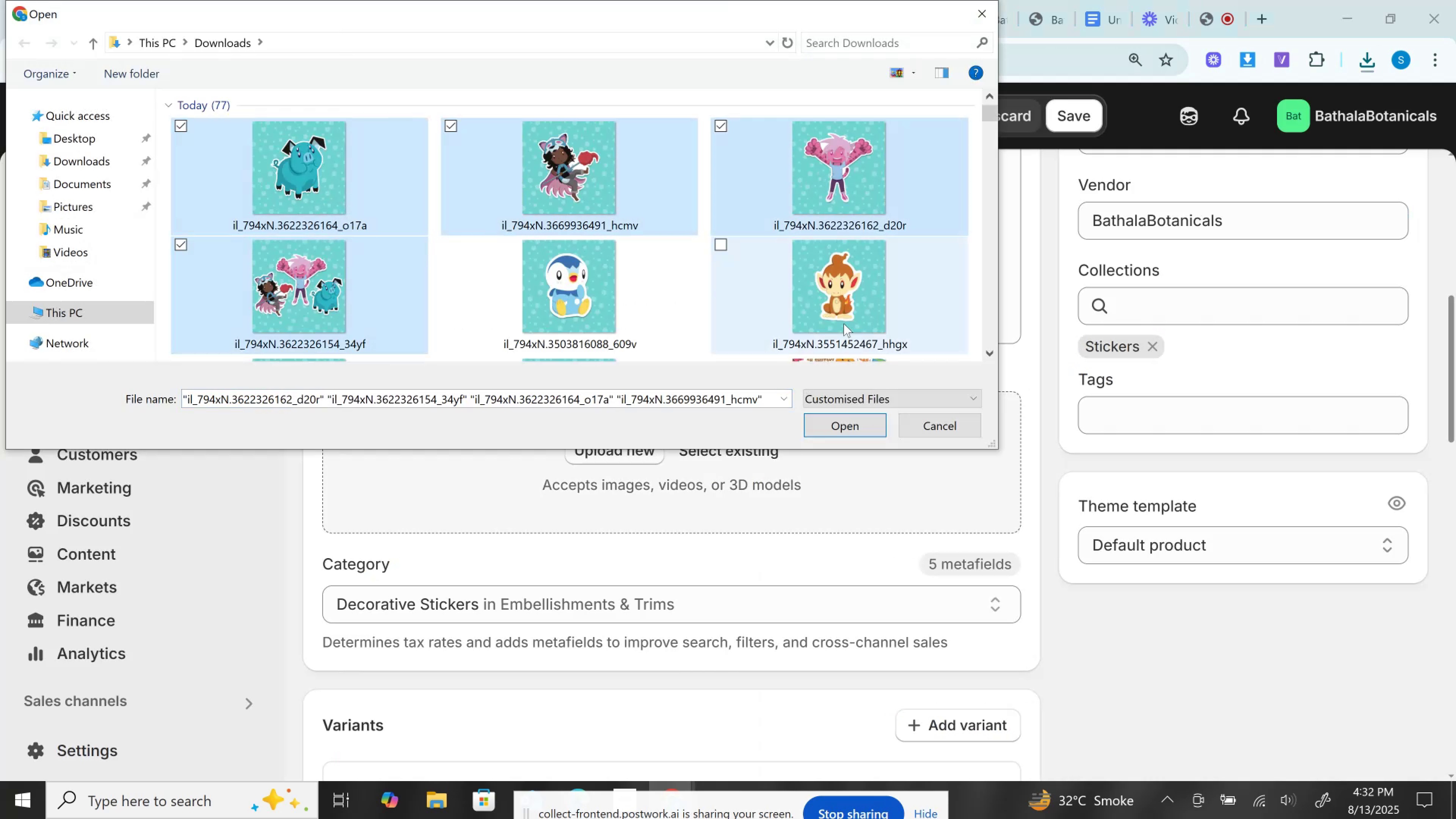 
key(Control+ControlLeft)
 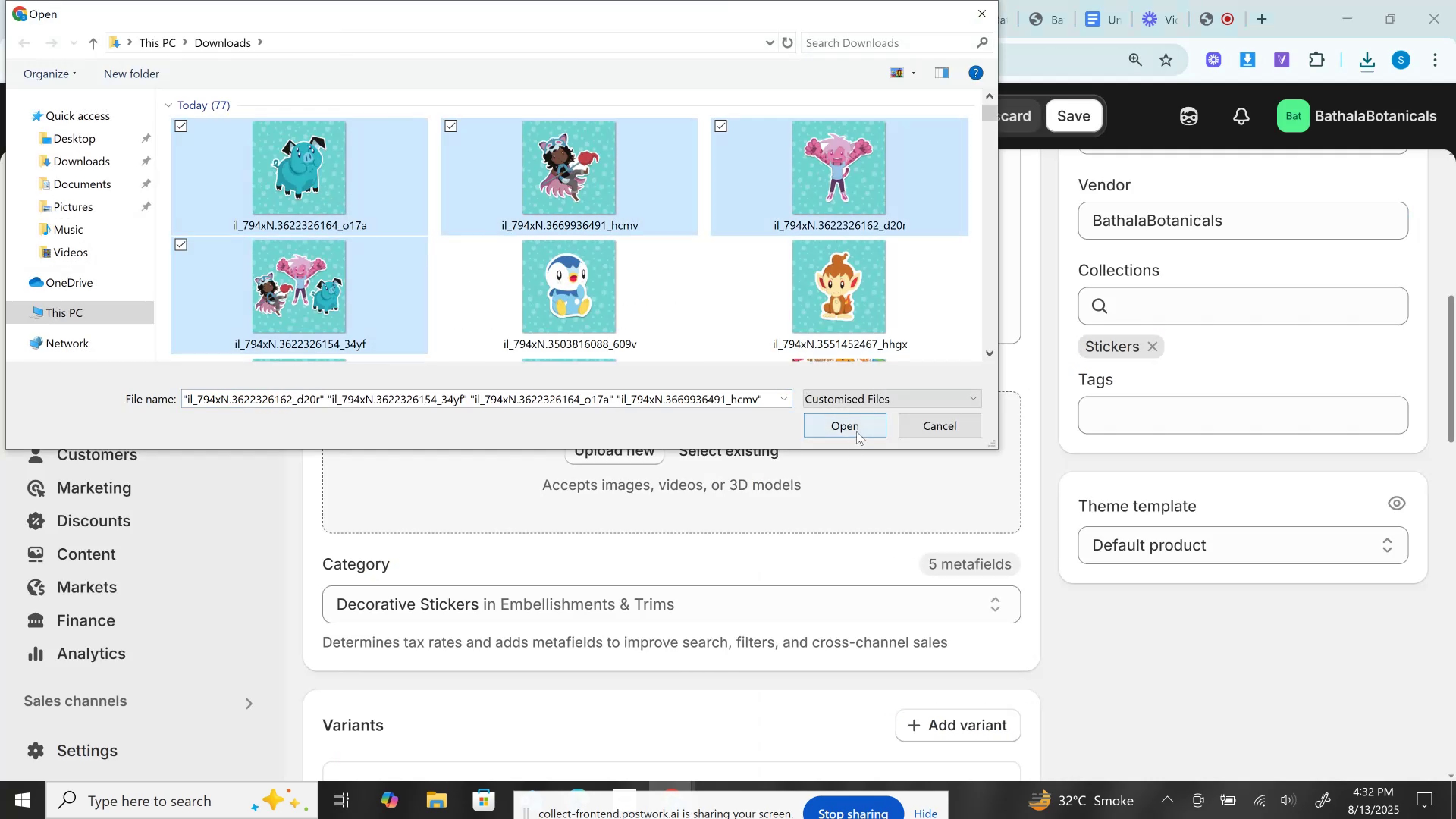 
left_click([857, 431])
 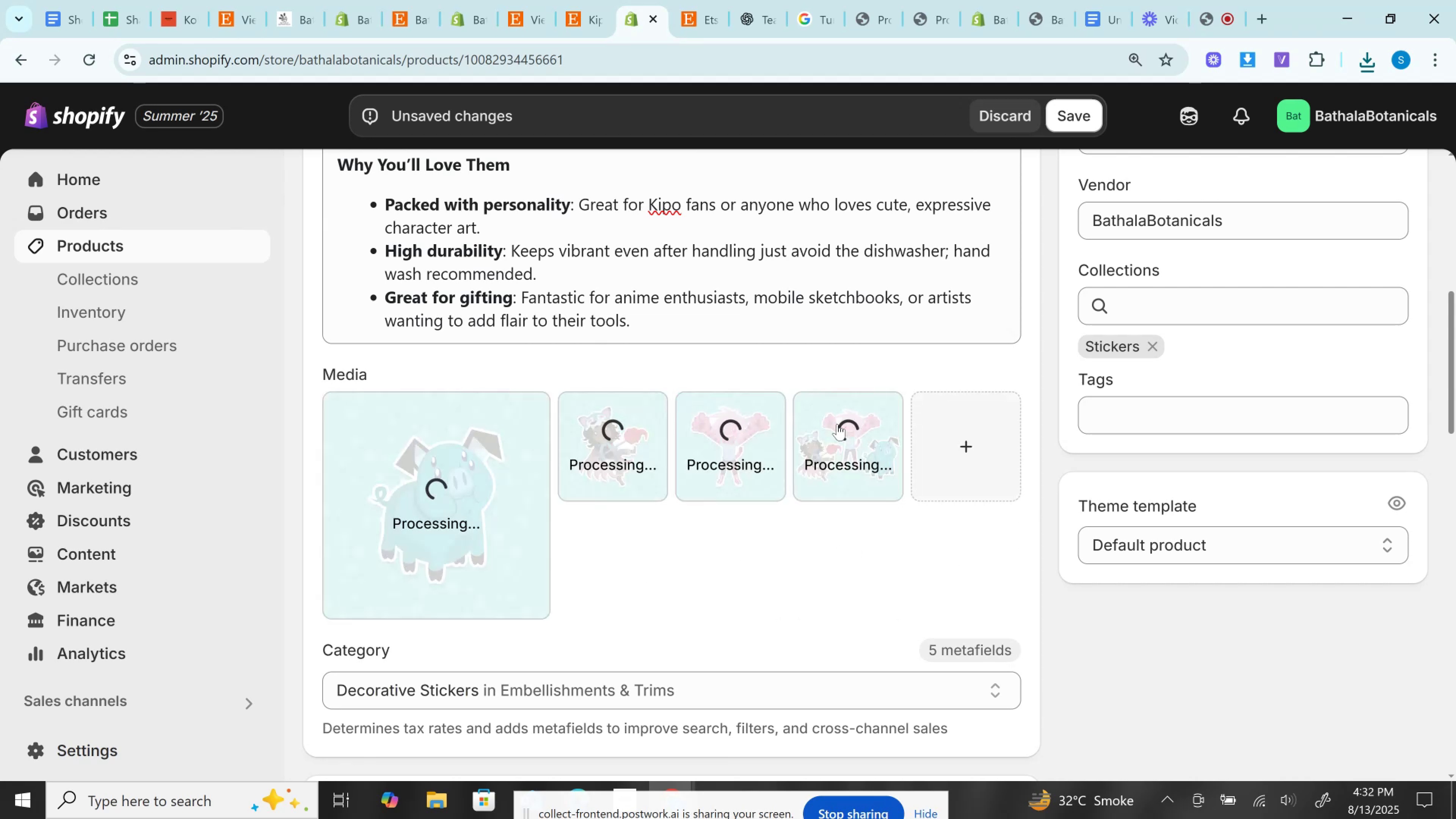 
left_click_drag(start_coordinate=[872, 438], to_coordinate=[466, 479])
 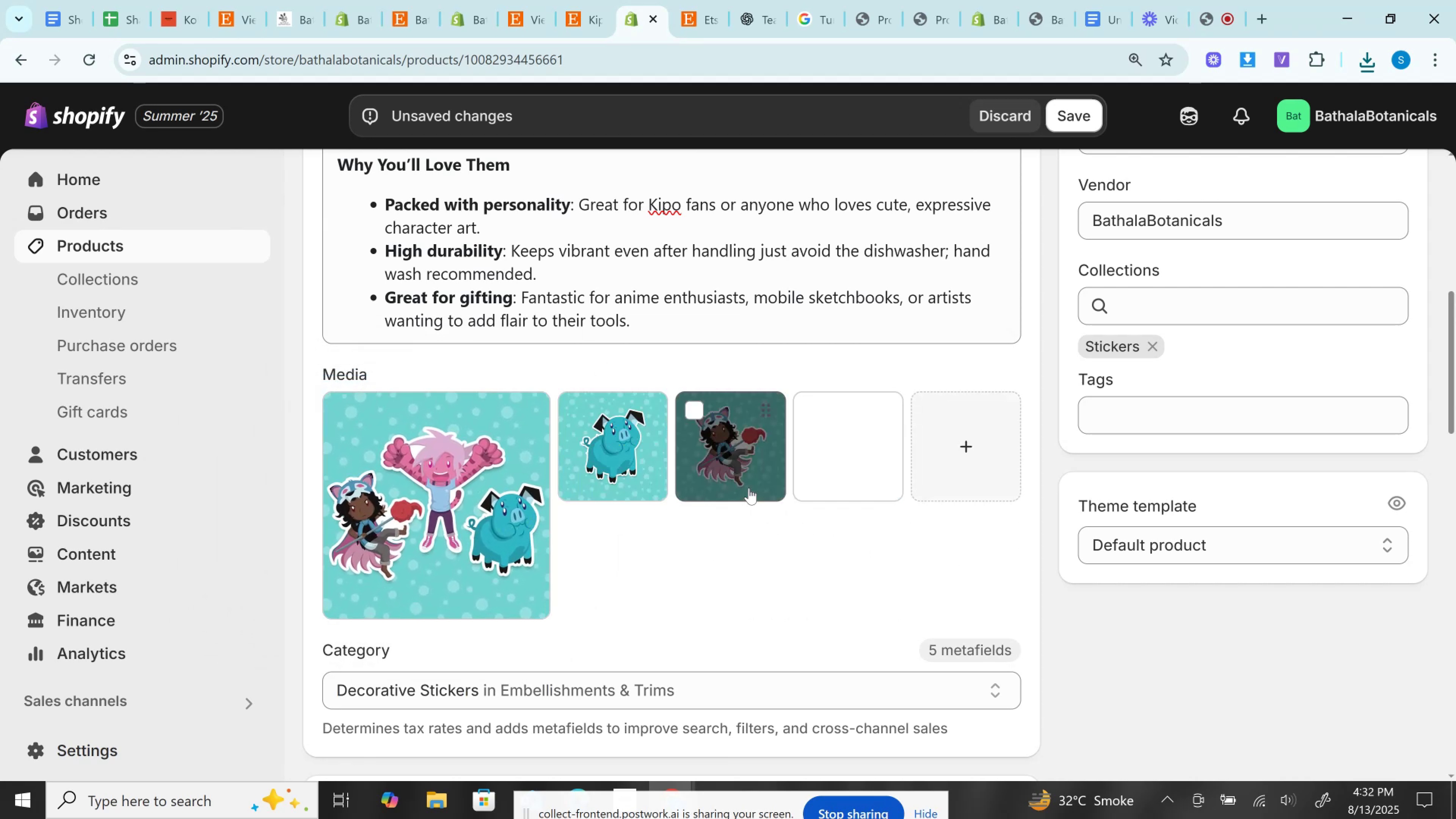 
left_click_drag(start_coordinate=[750, 476], to_coordinate=[599, 474])
 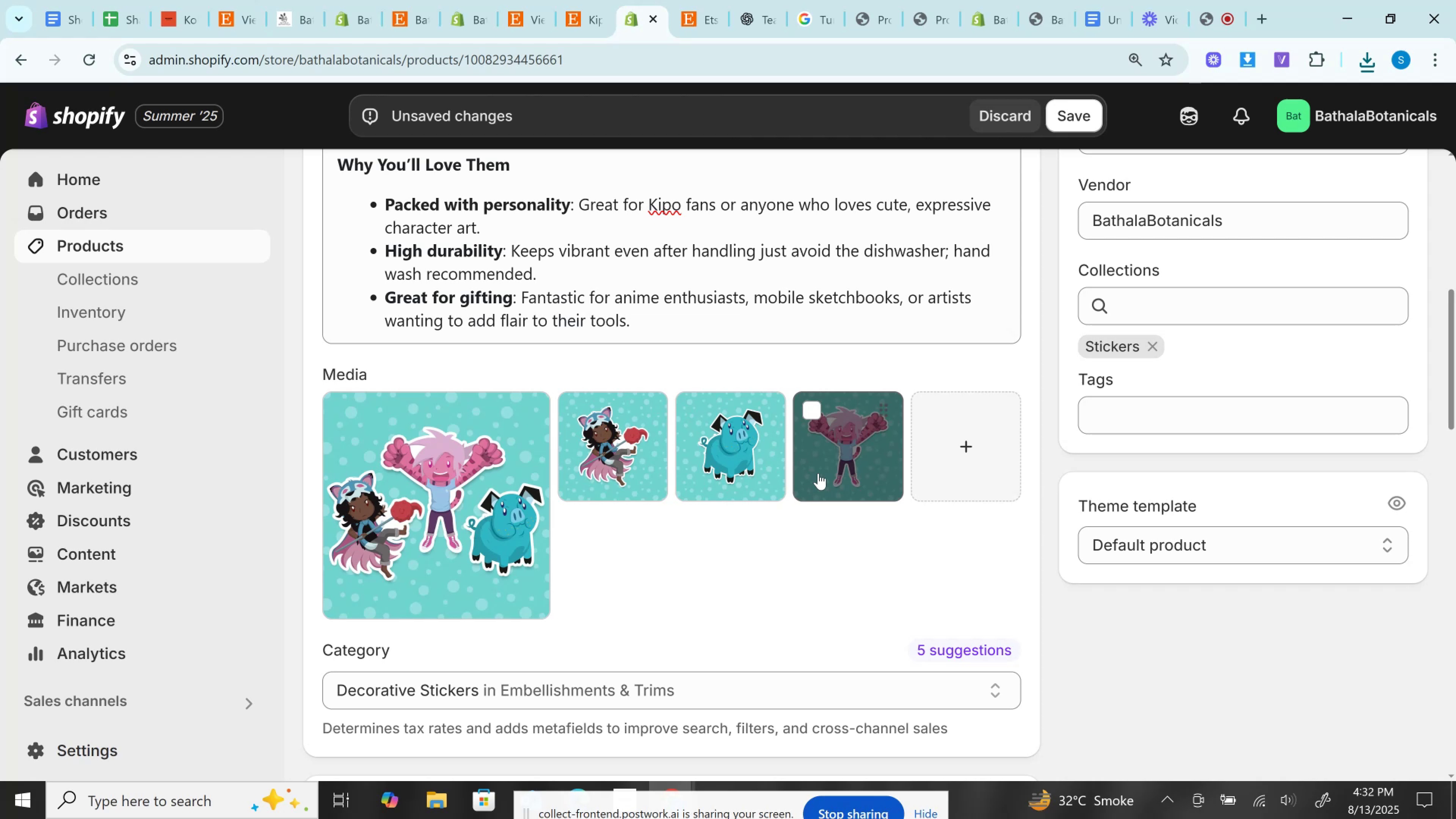 
scroll: coordinate [818, 474], scroll_direction: down, amount: 7.0
 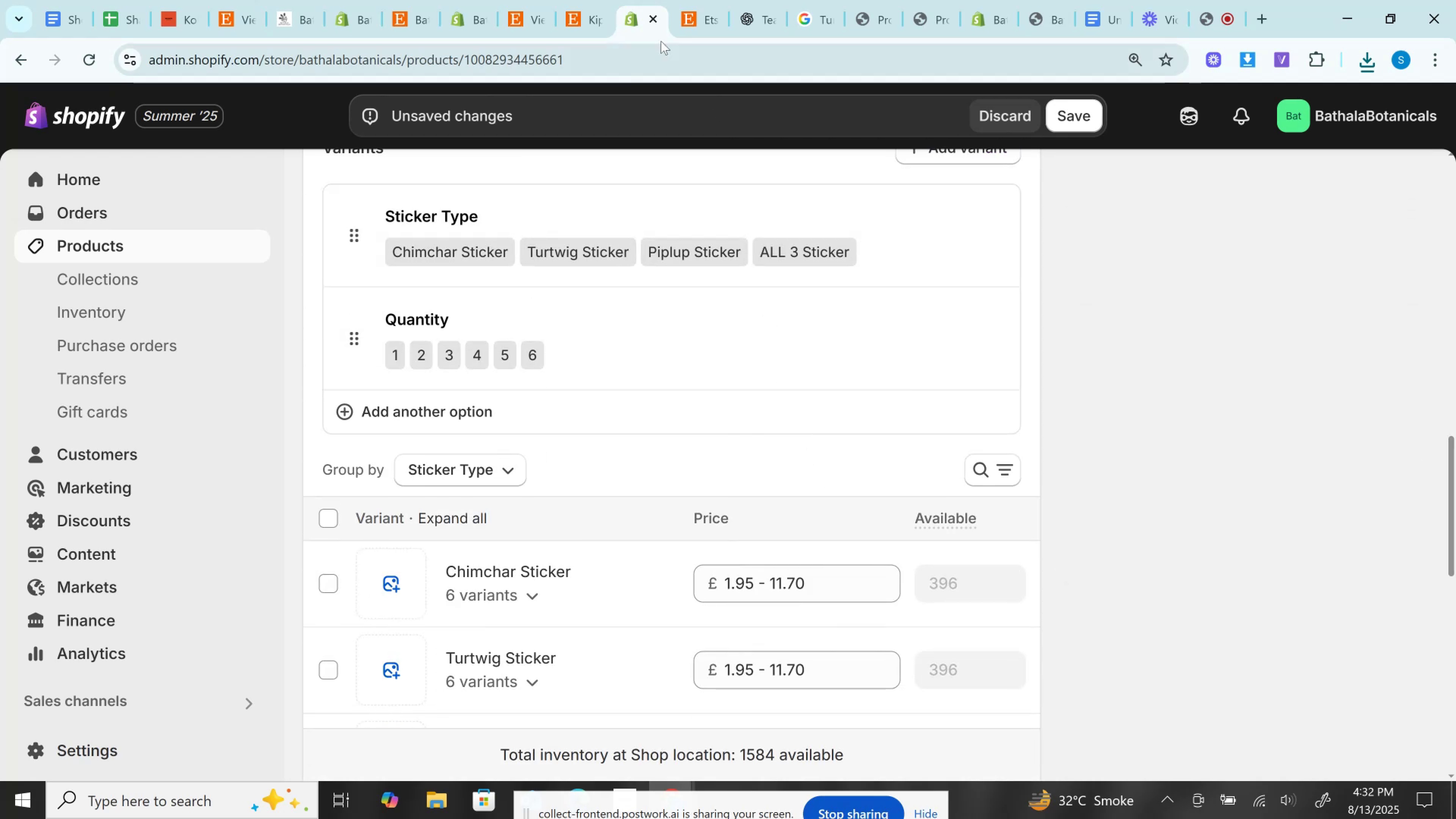 
left_click([595, 2])
 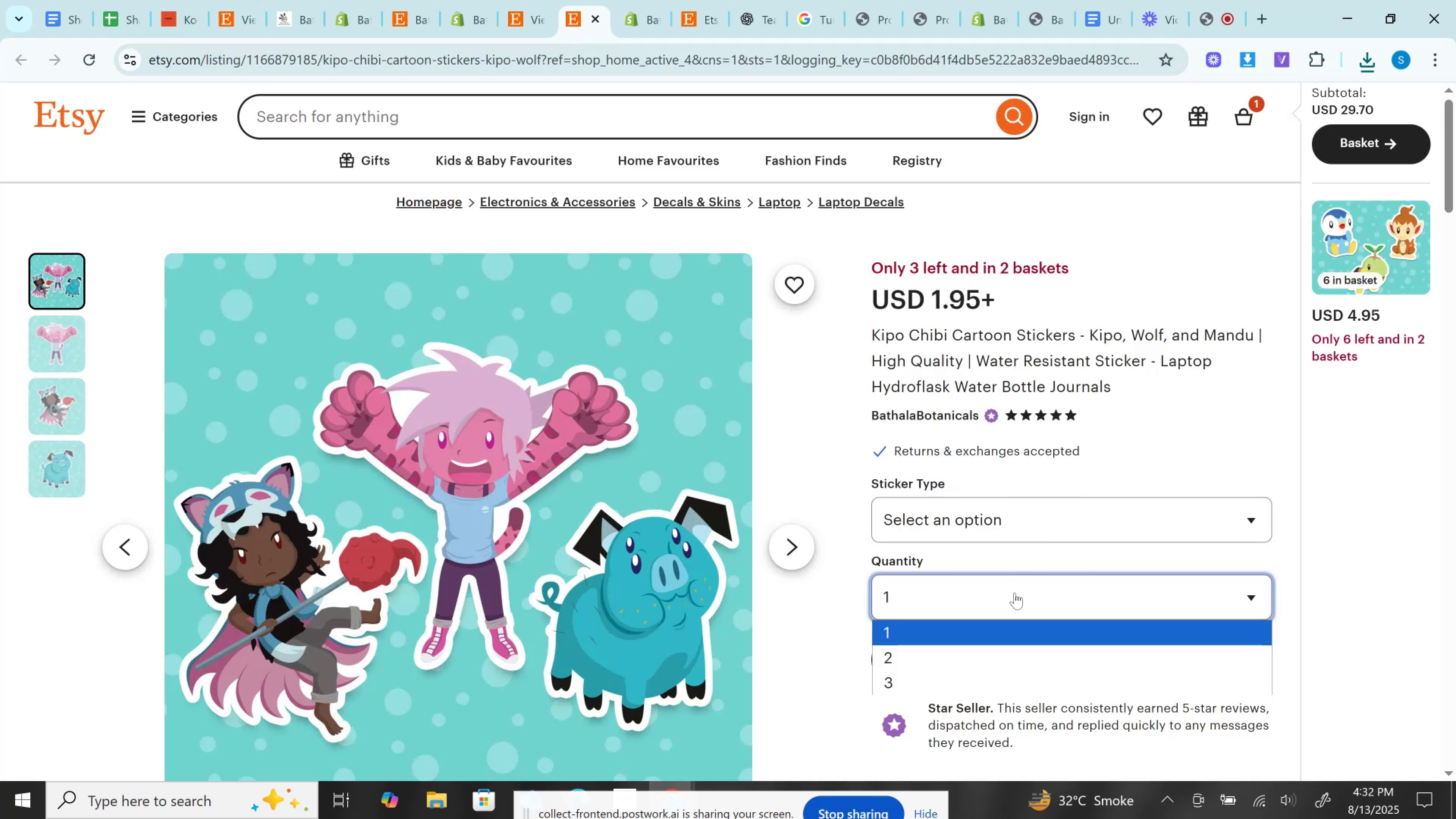 
double_click([1015, 593])
 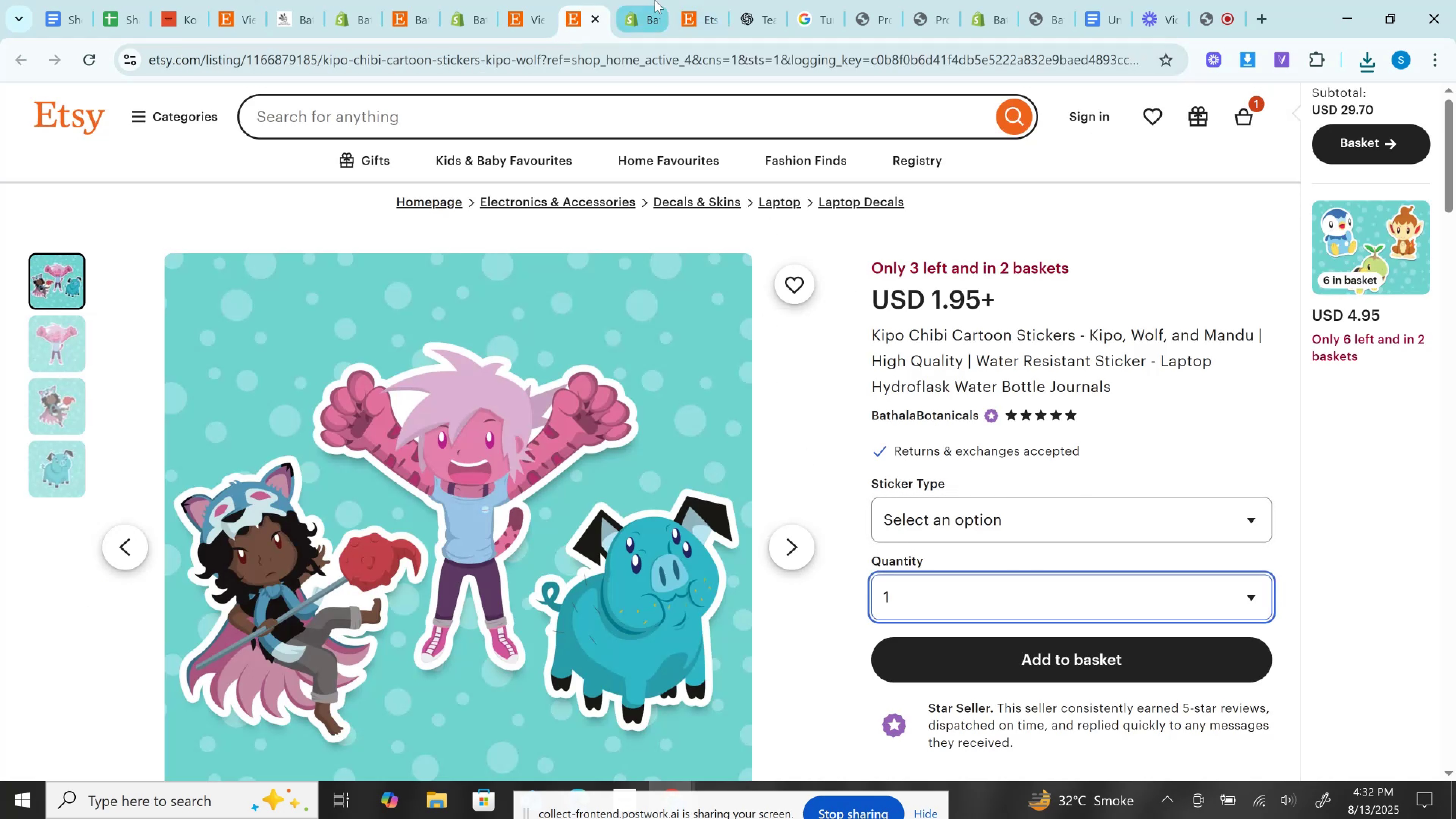 
left_click([651, 0])
 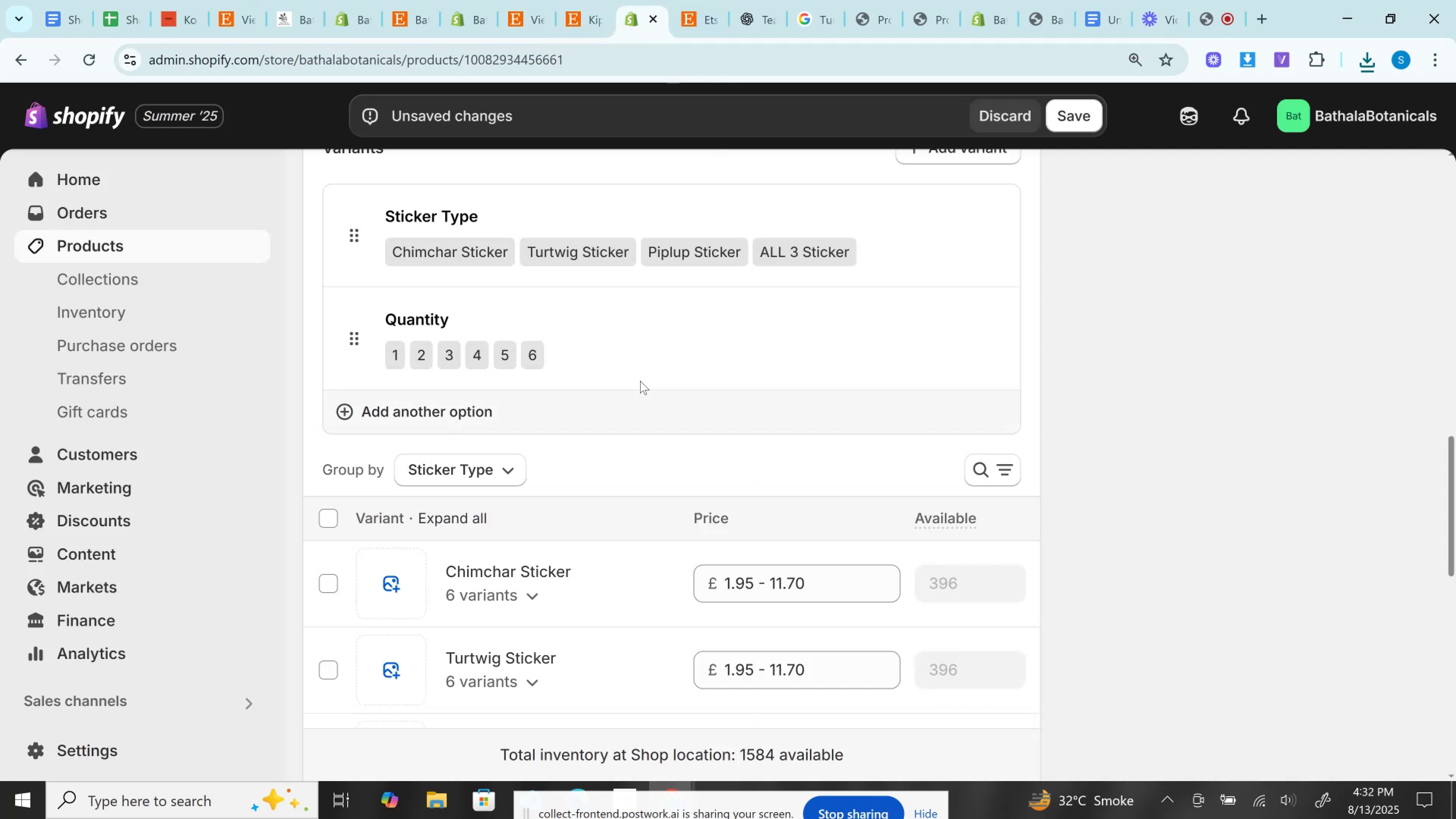 
left_click([641, 358])
 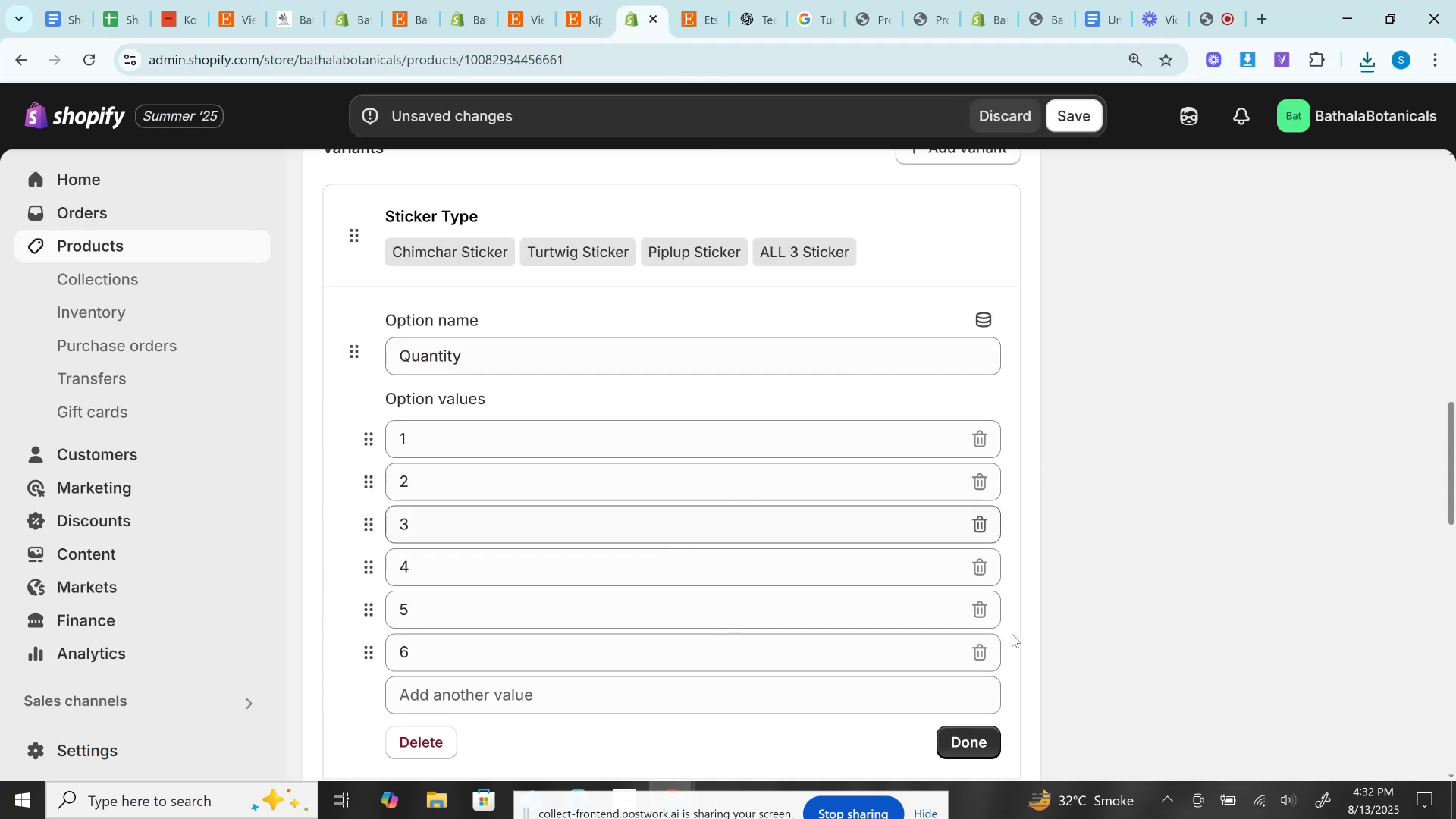 
left_click([977, 646])
 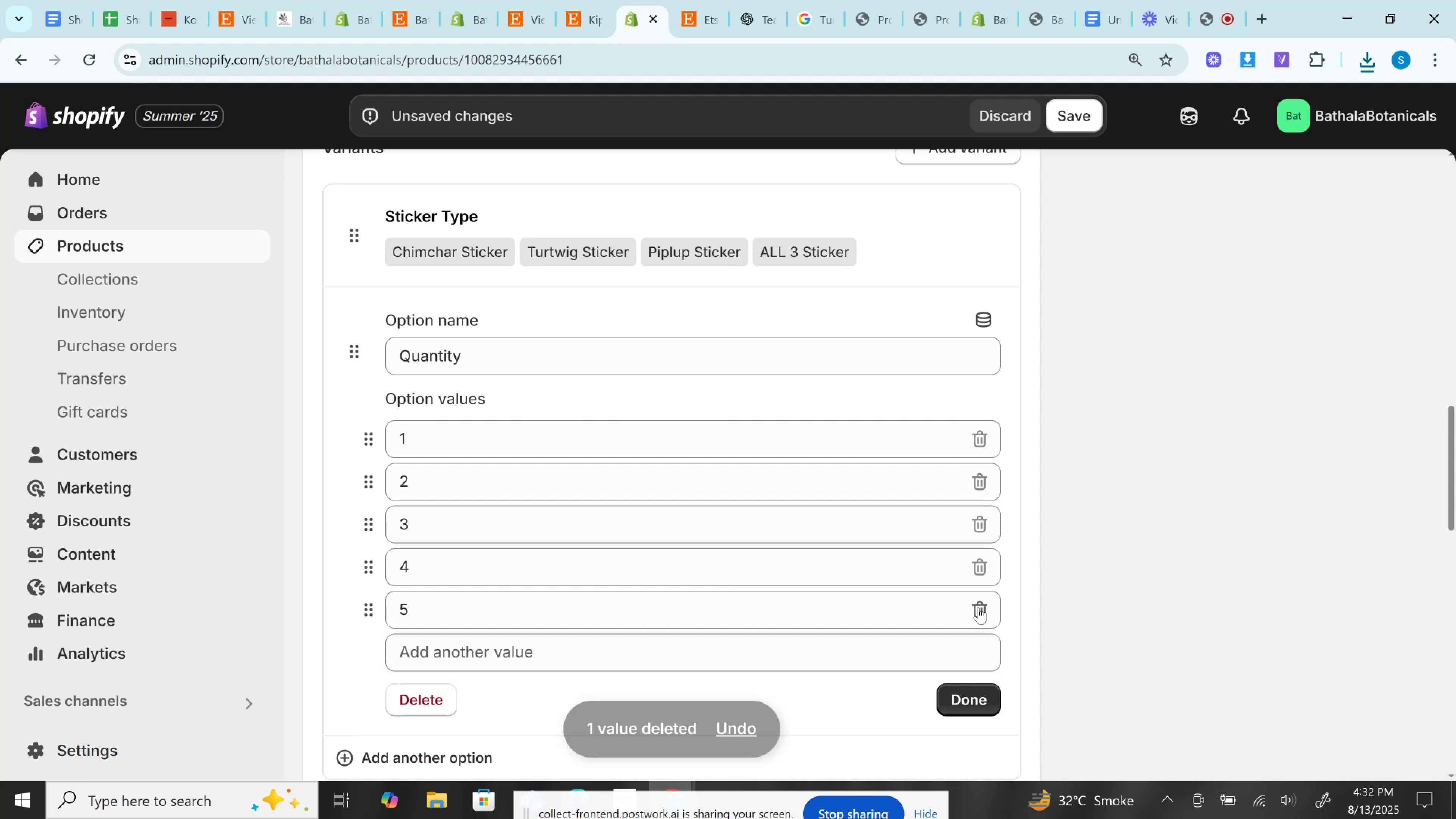 
left_click([978, 607])
 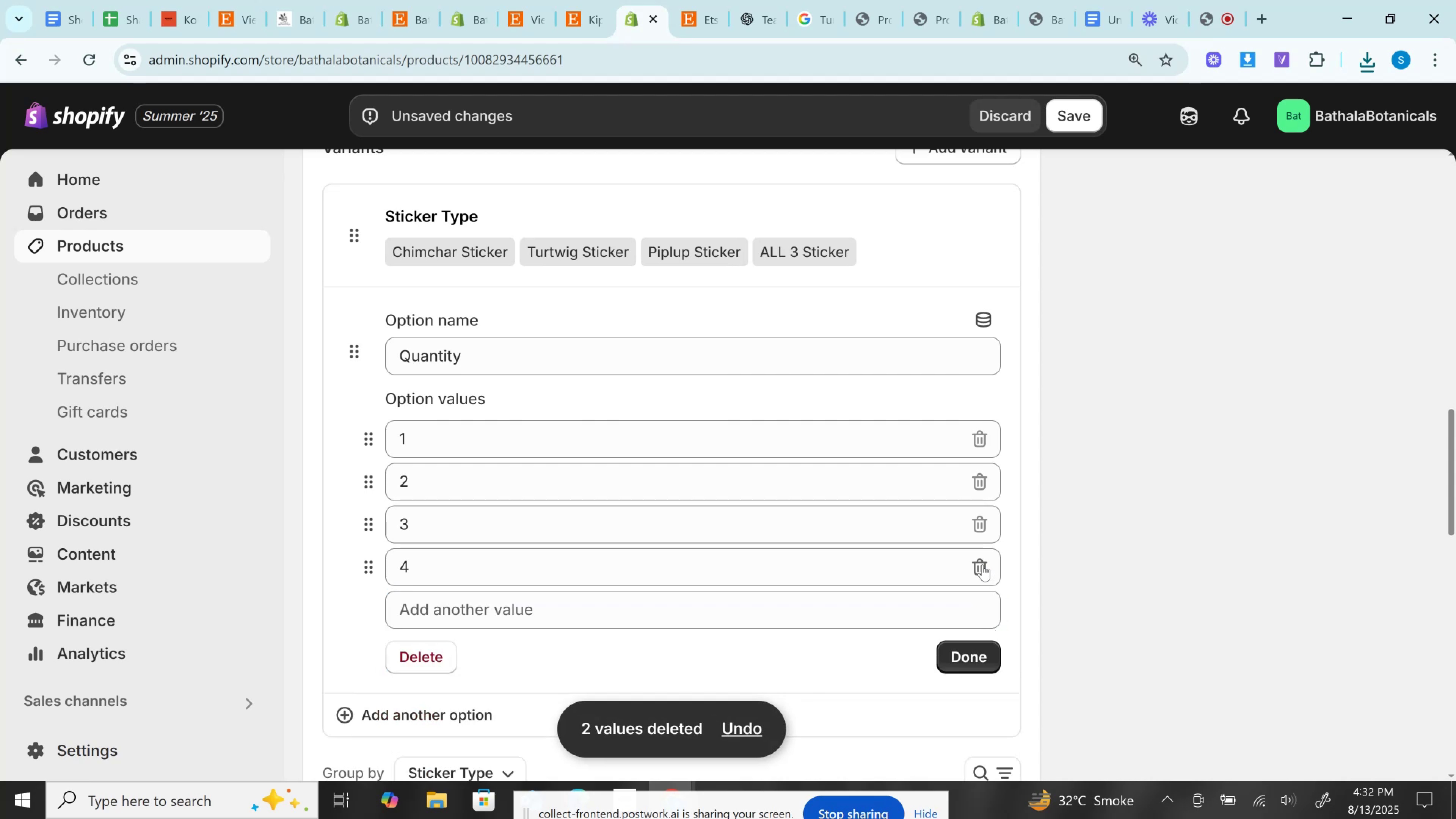 
left_click([982, 565])
 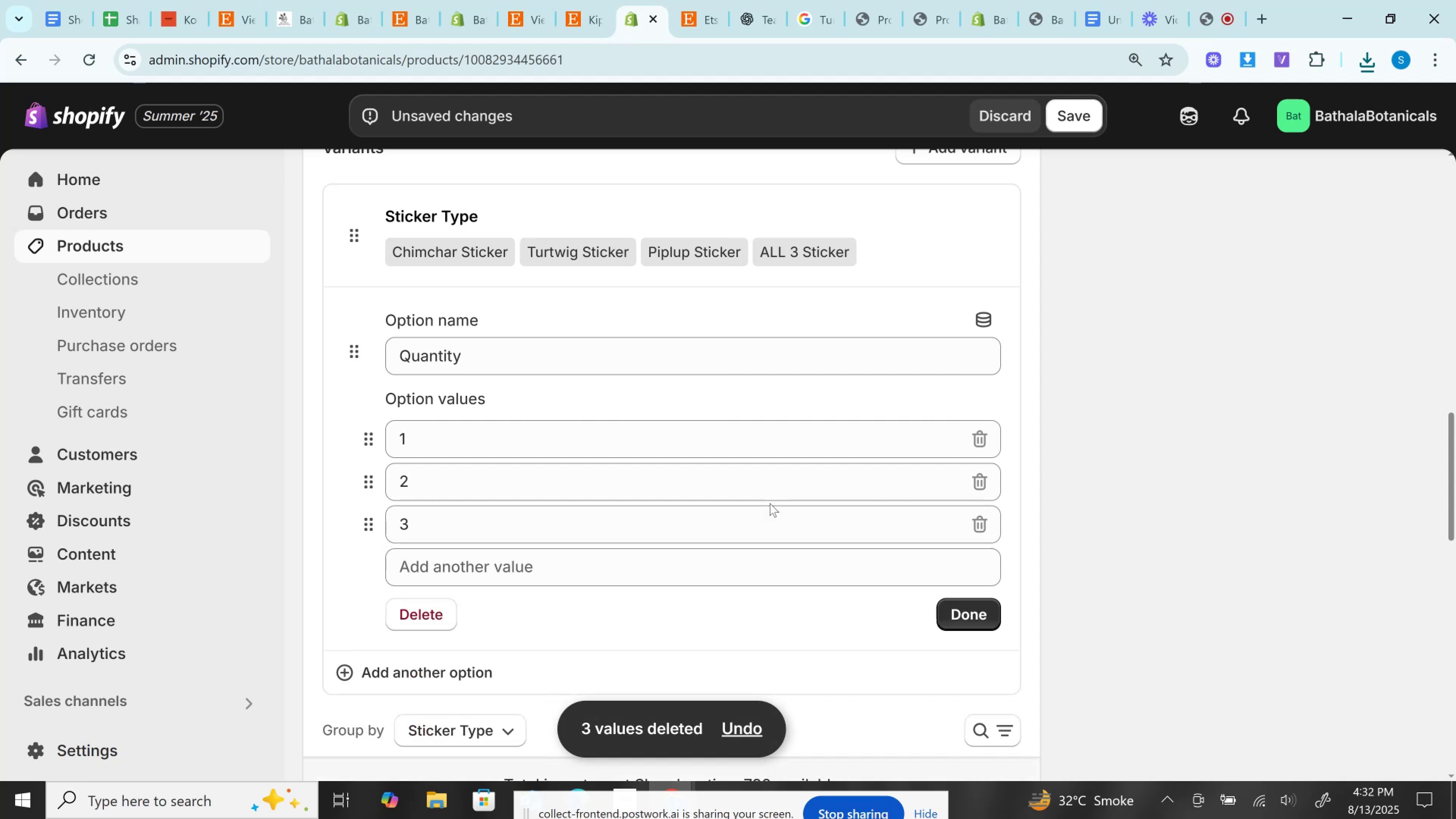 
scroll: coordinate [769, 501], scroll_direction: up, amount: 15.0
 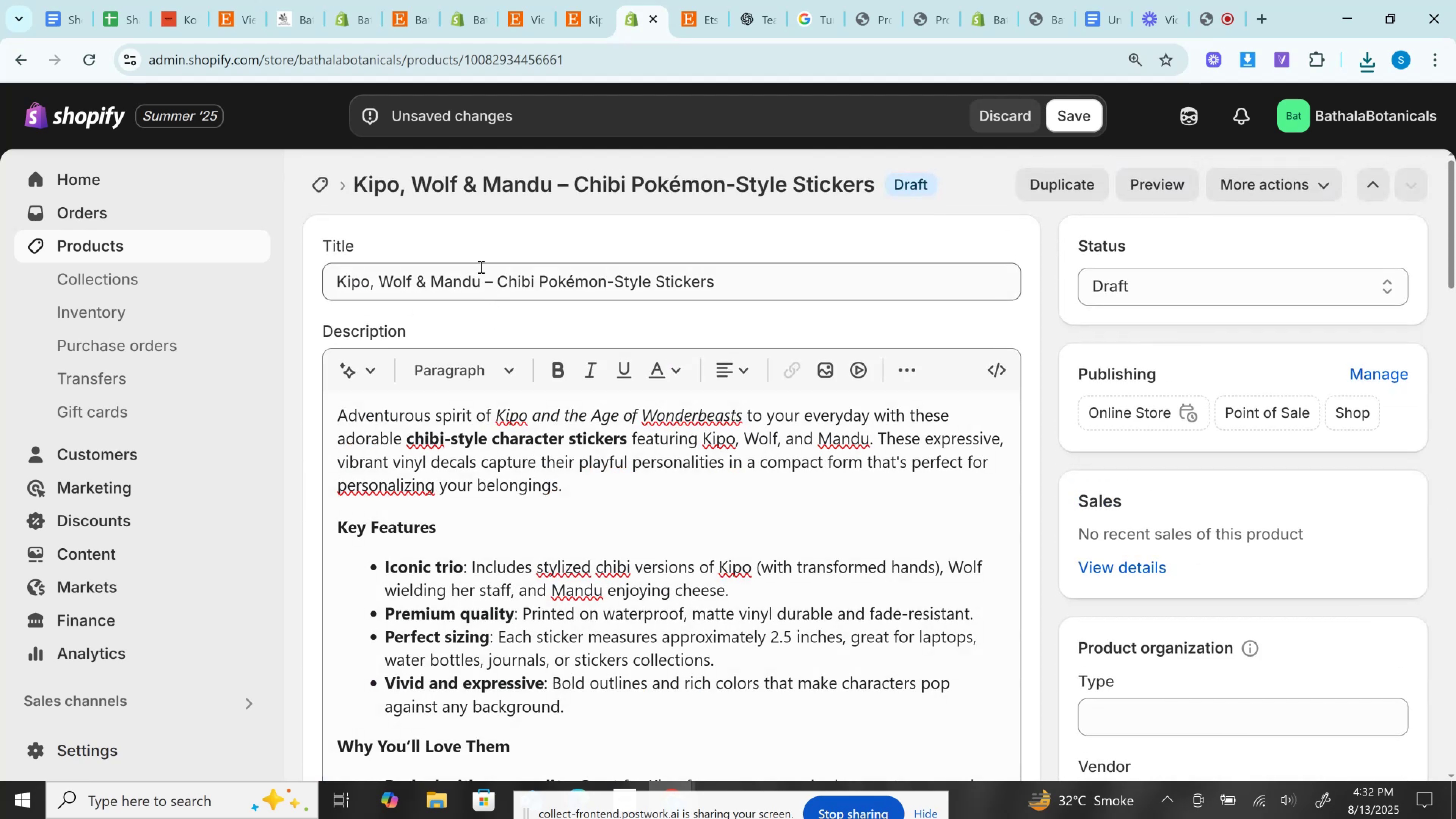 
left_click_drag(start_coordinate=[482, 278], to_coordinate=[275, 291])
 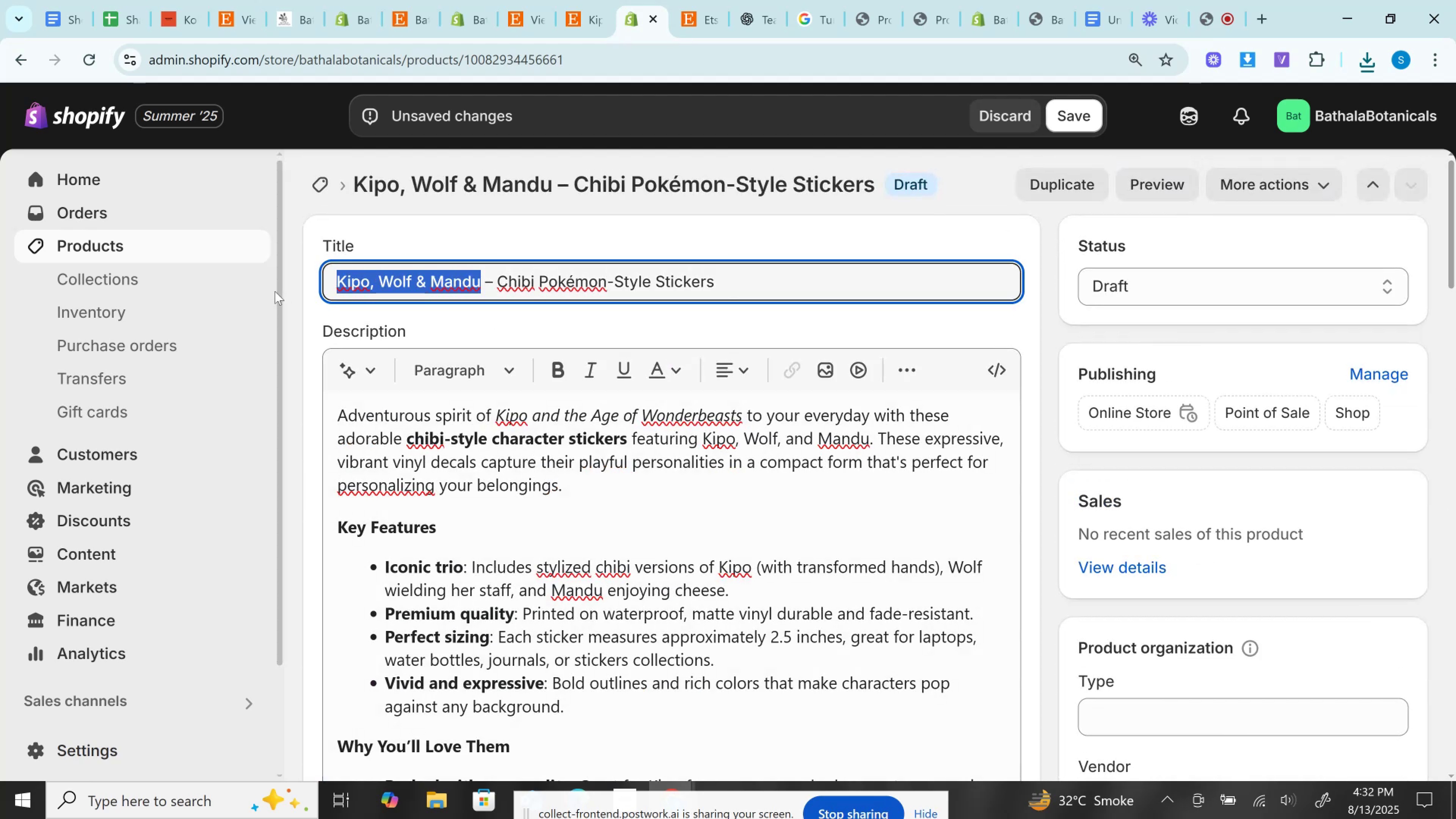 
key(Control+C)
 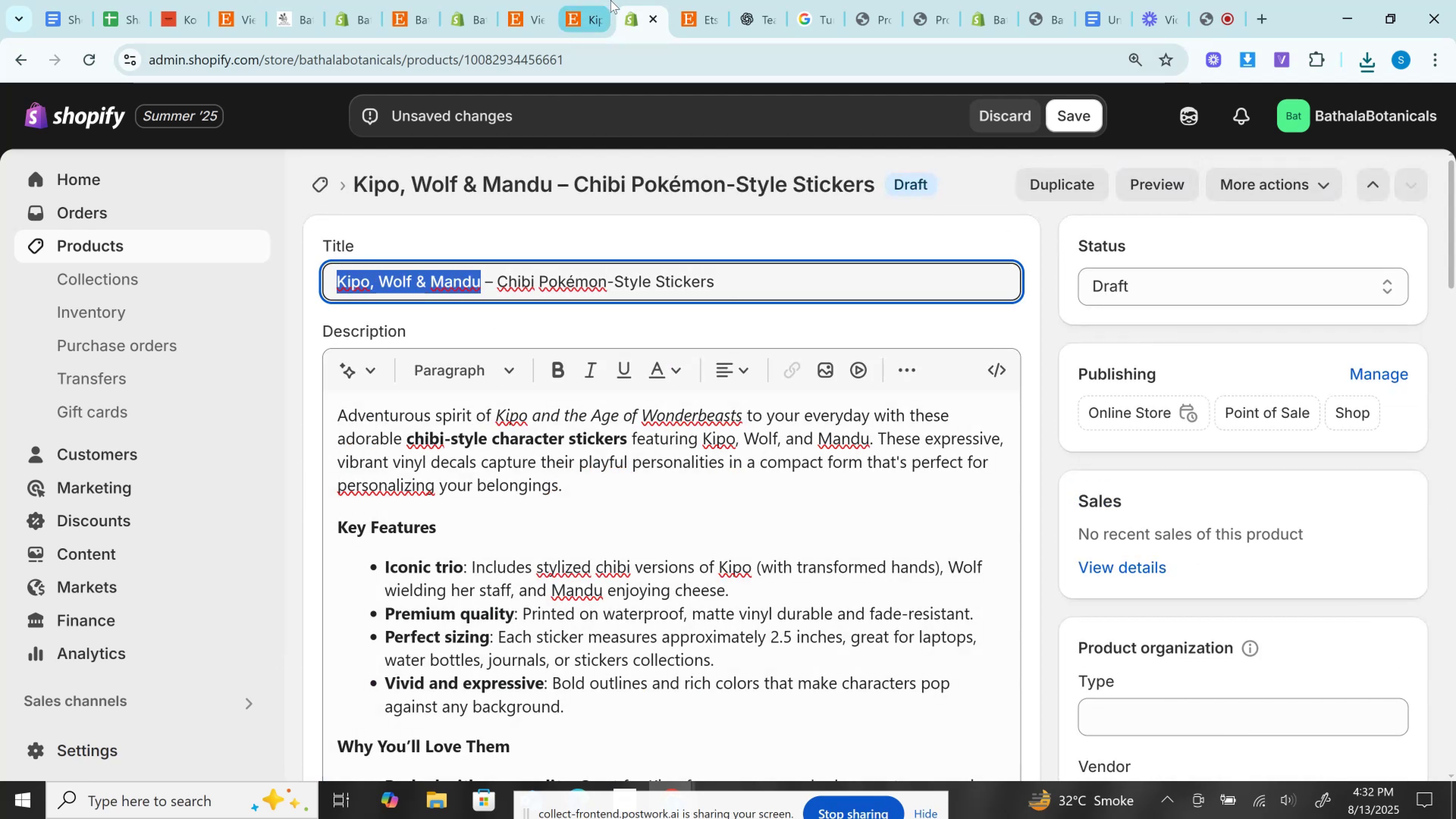 
left_click([610, 0])
 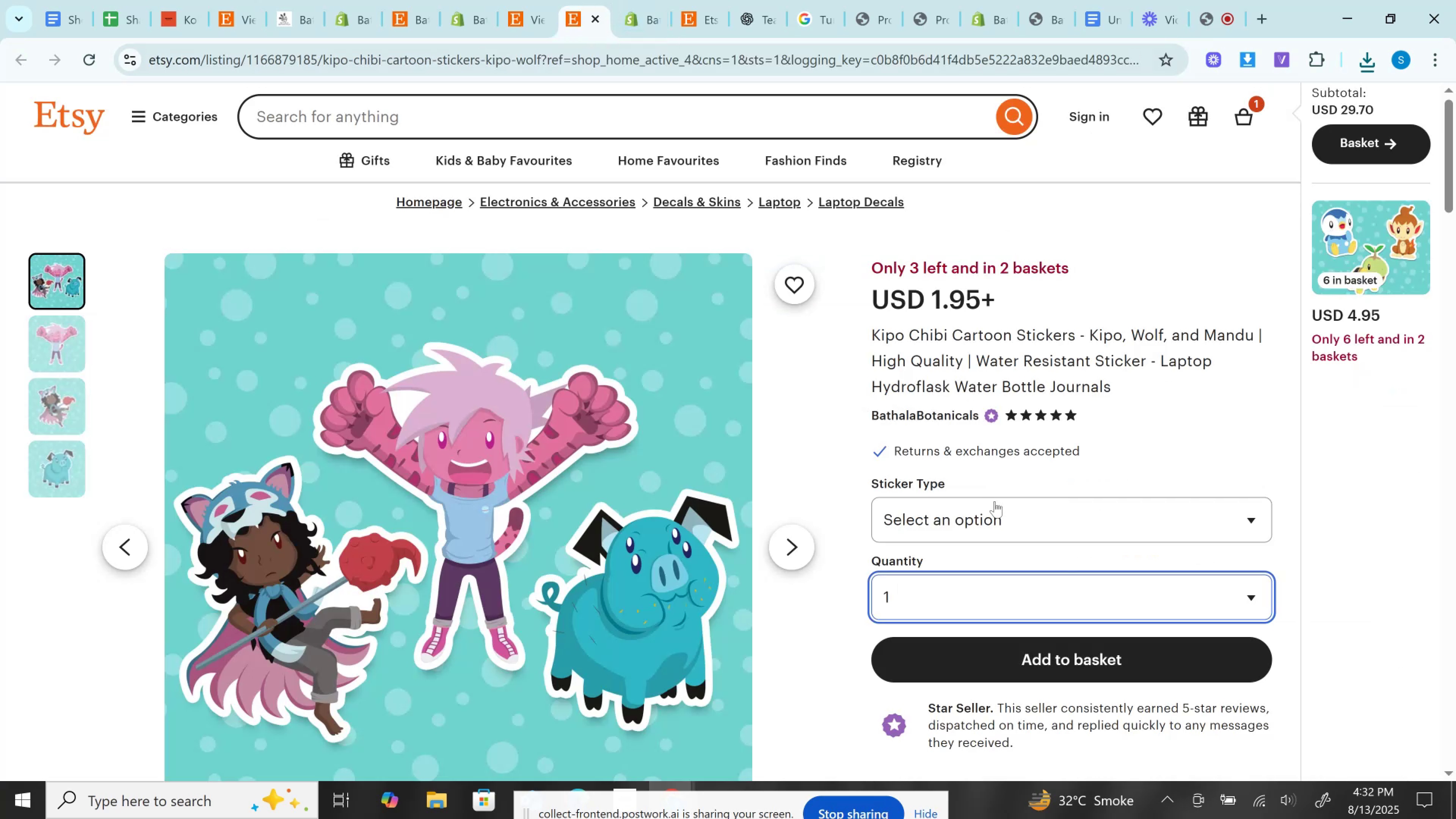 
left_click([995, 508])
 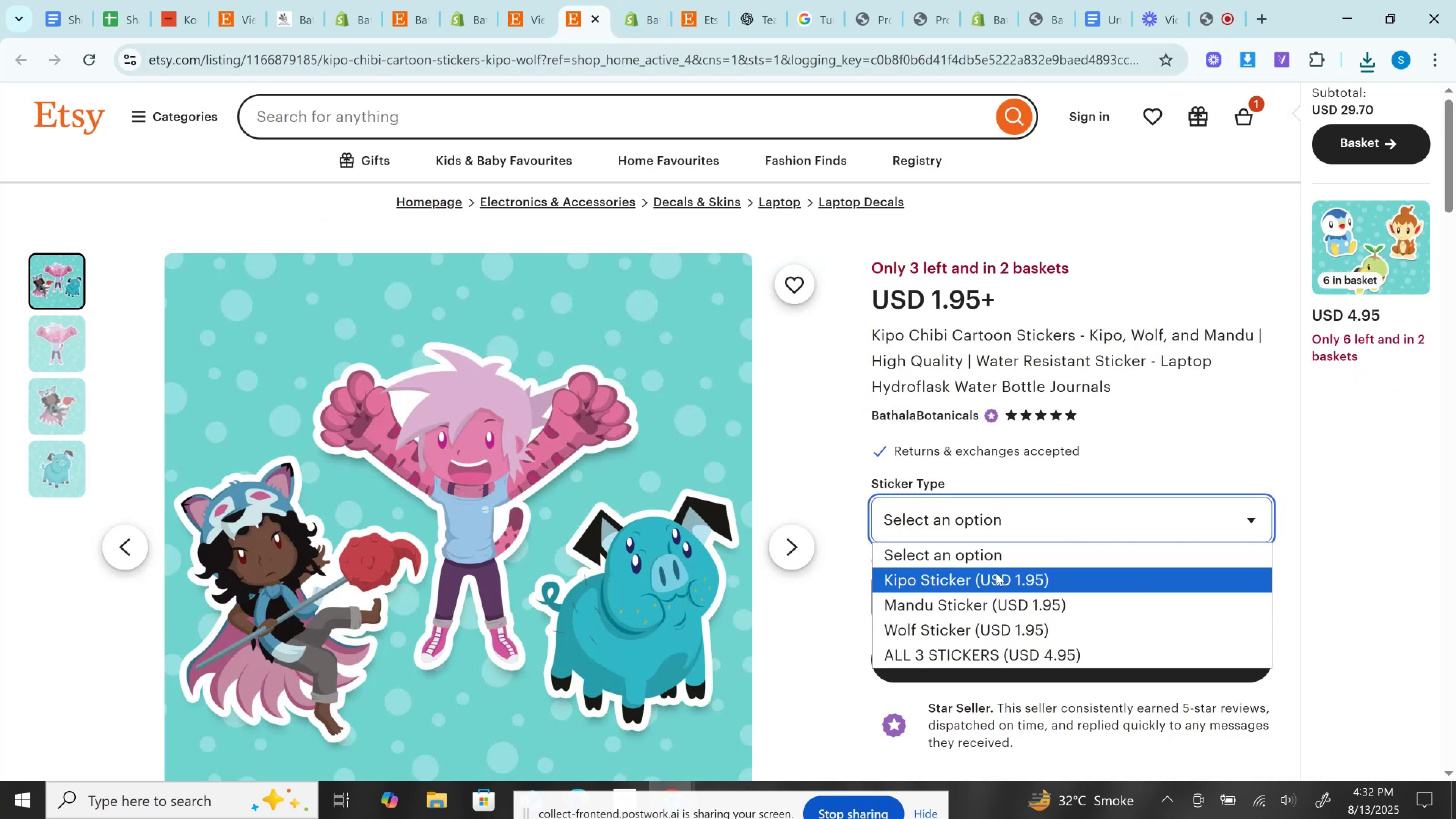 
left_click([996, 573])
 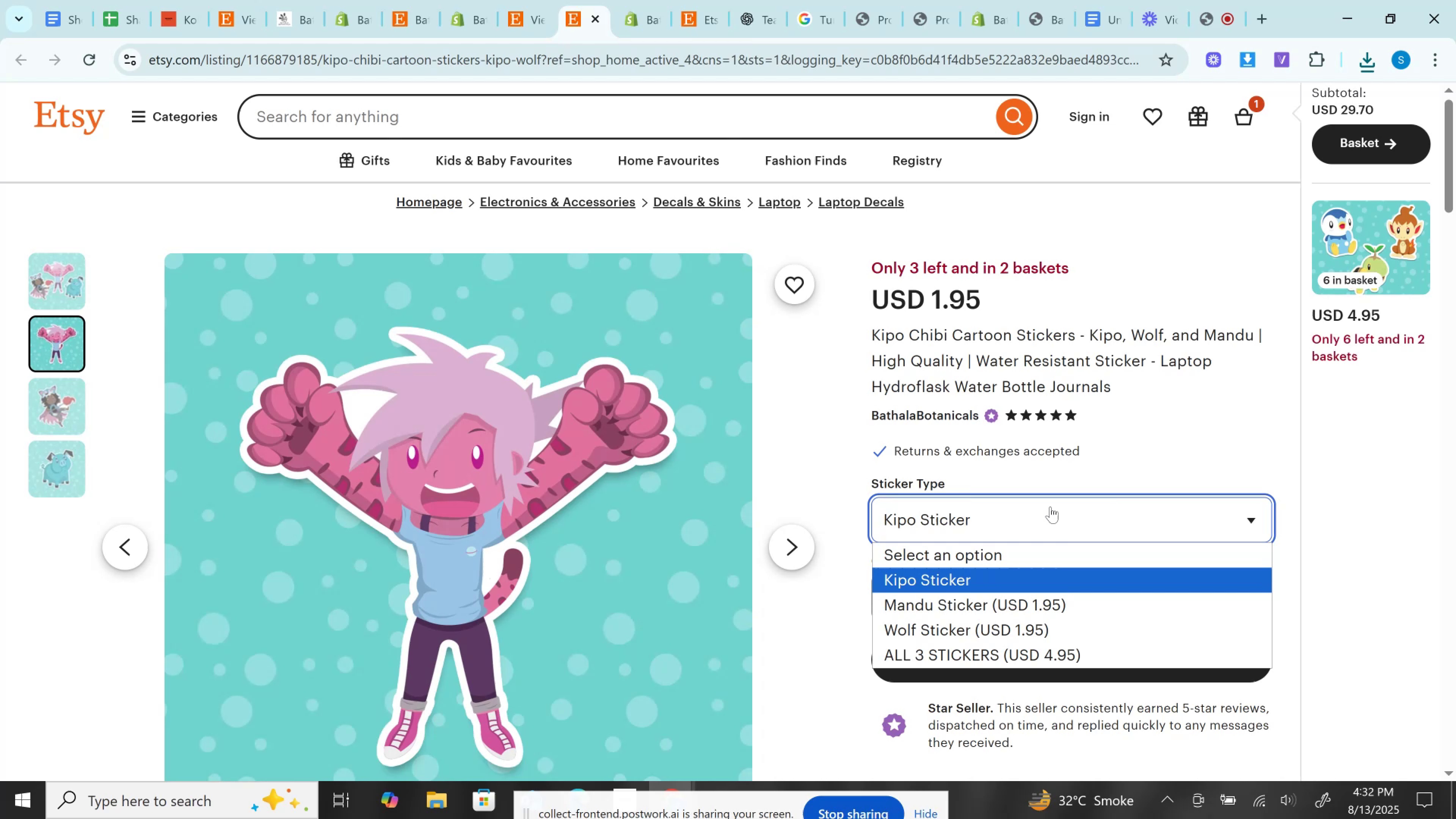 
double_click([1050, 506])
 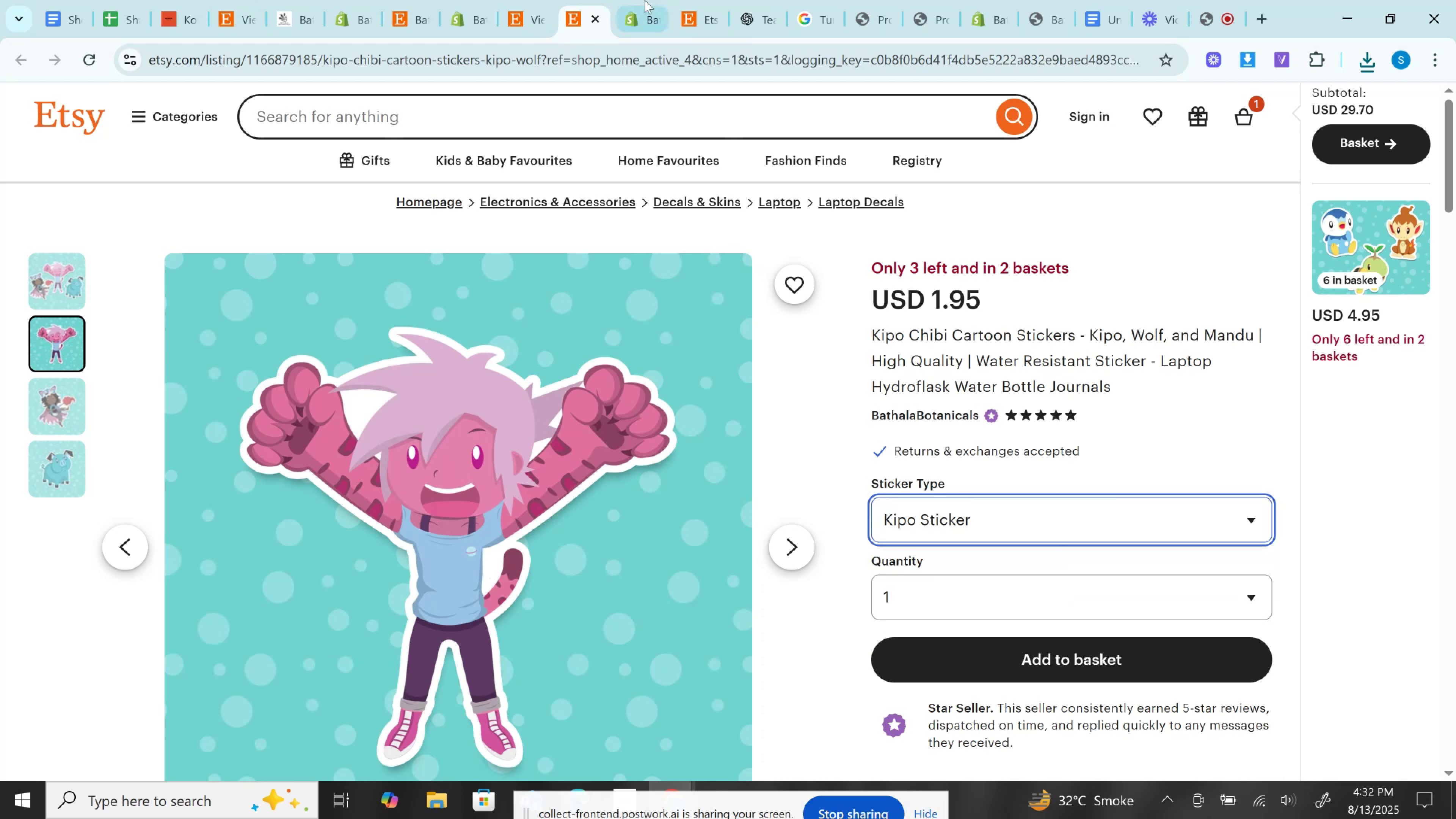 
left_click([645, 0])
 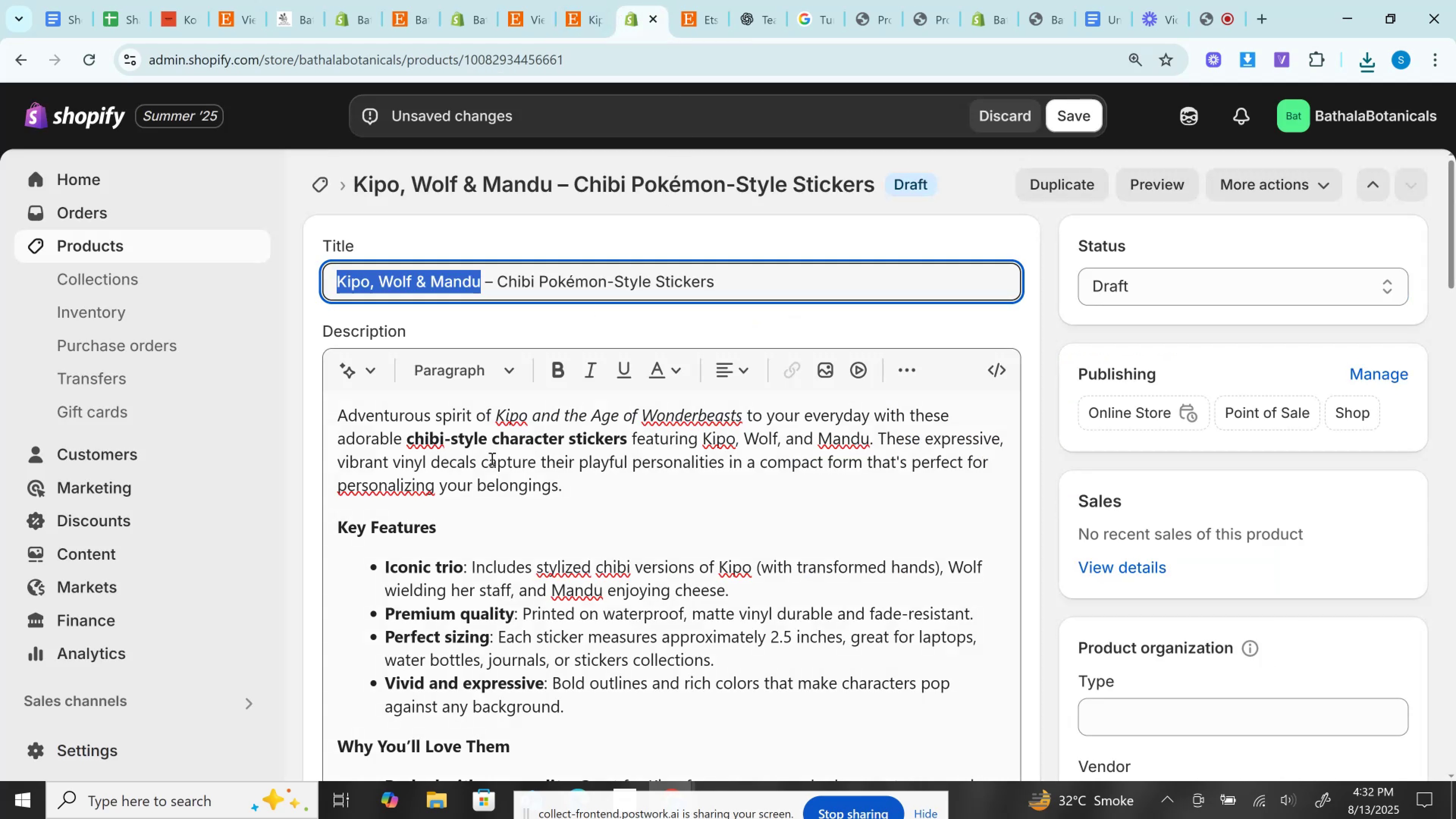 
scroll: coordinate [528, 538], scroll_direction: down, amount: 12.0
 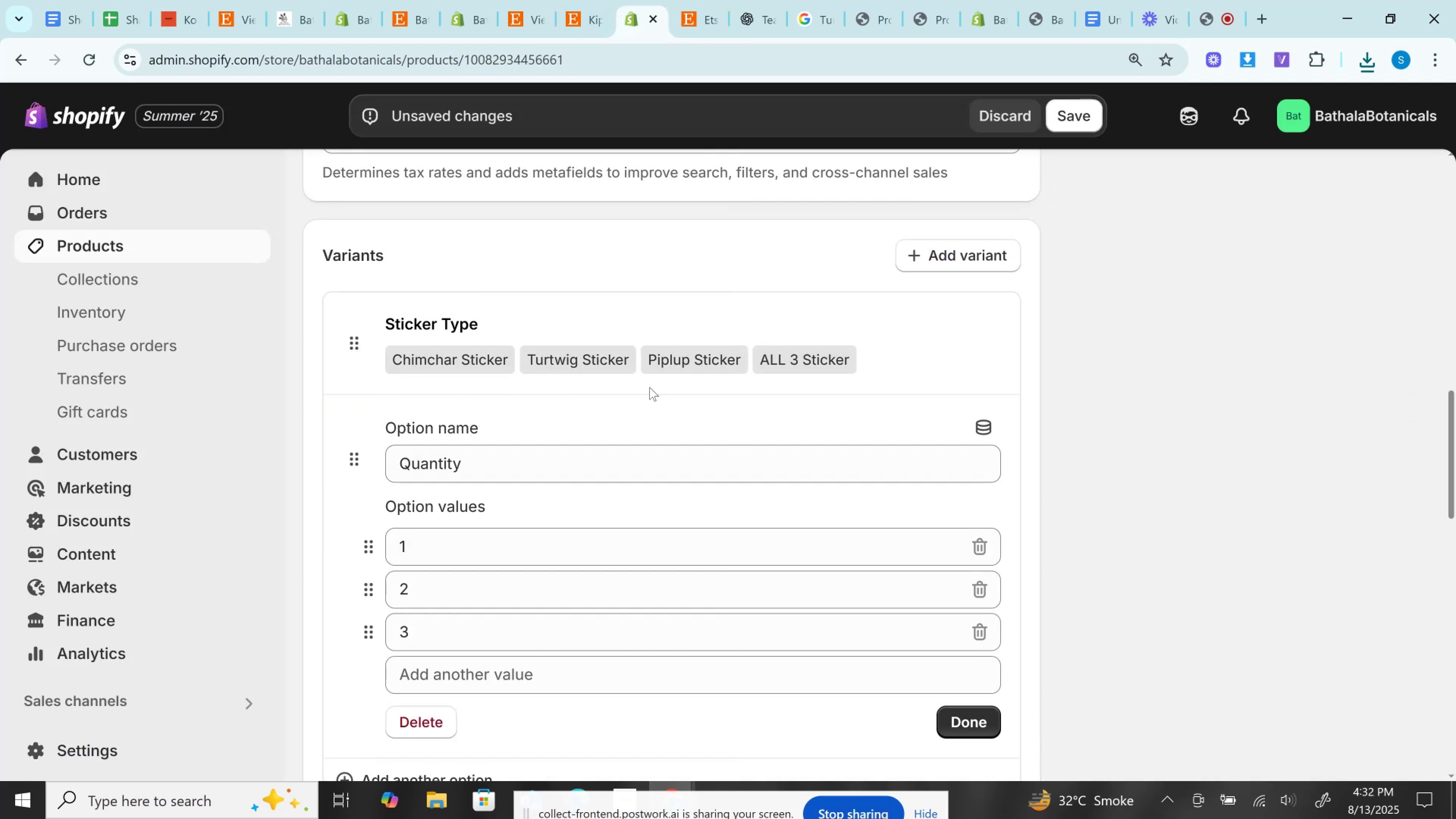 
left_click([891, 338])
 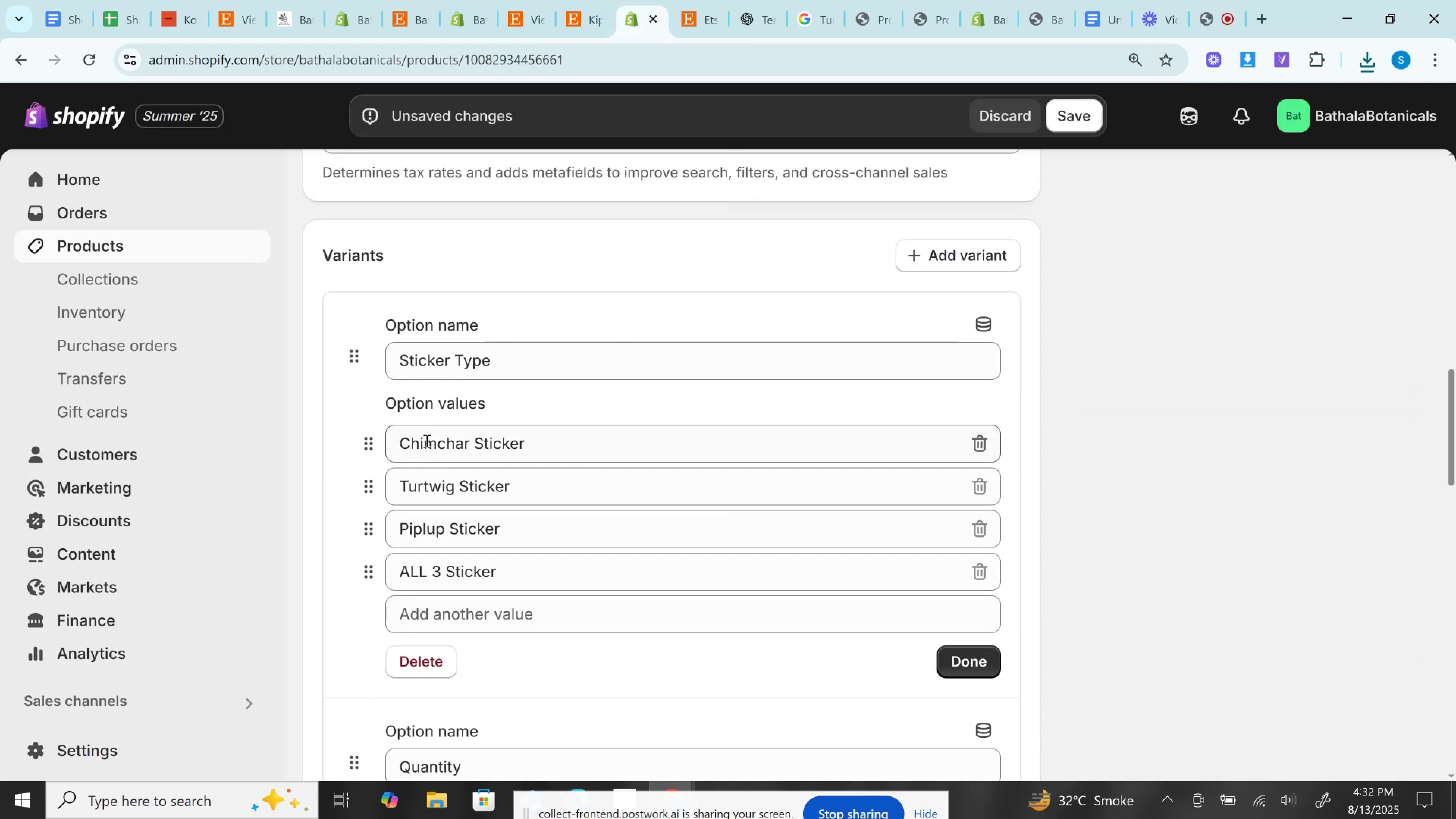 
double_click([426, 441])
 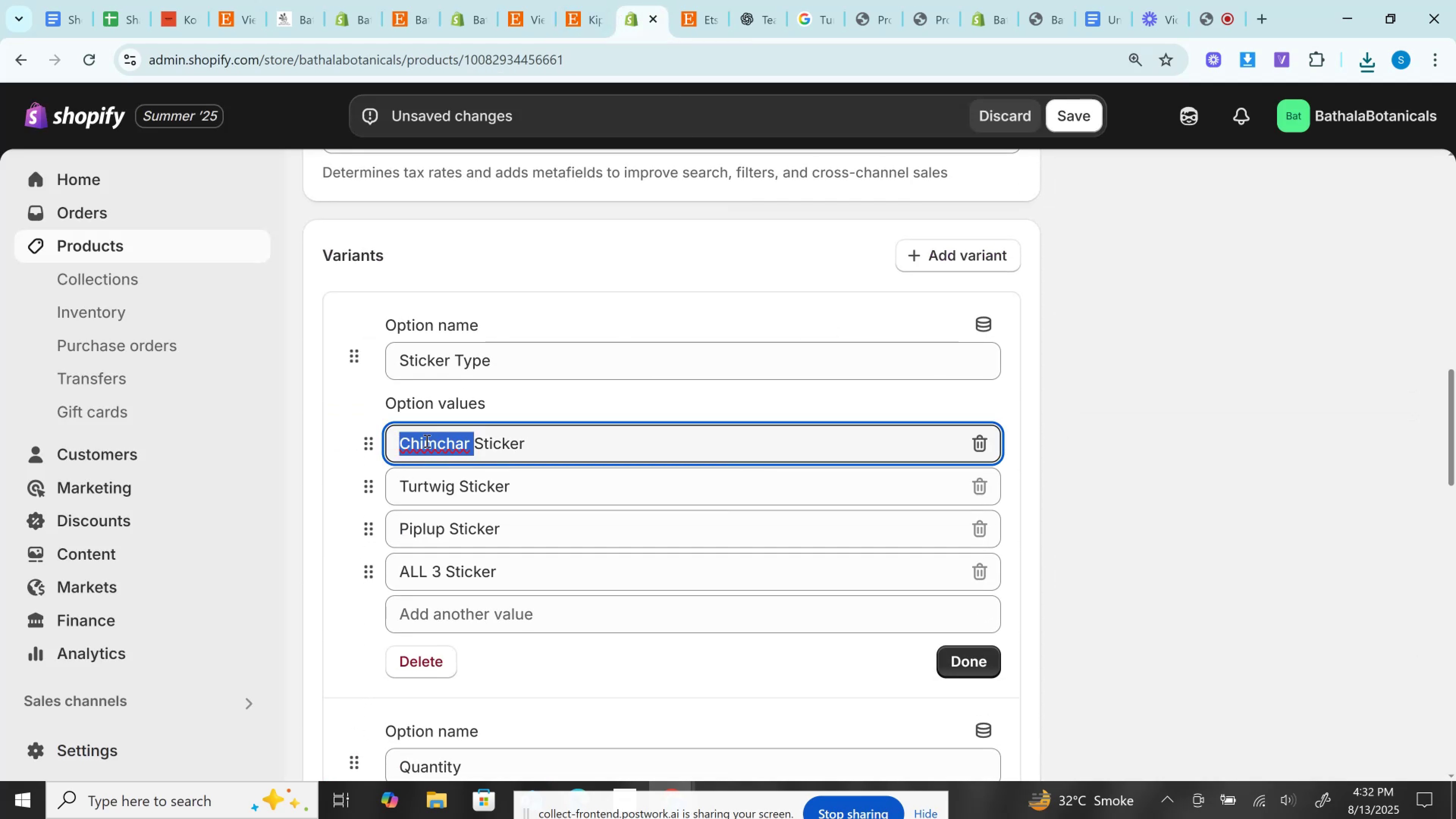 
key(Control+V)
 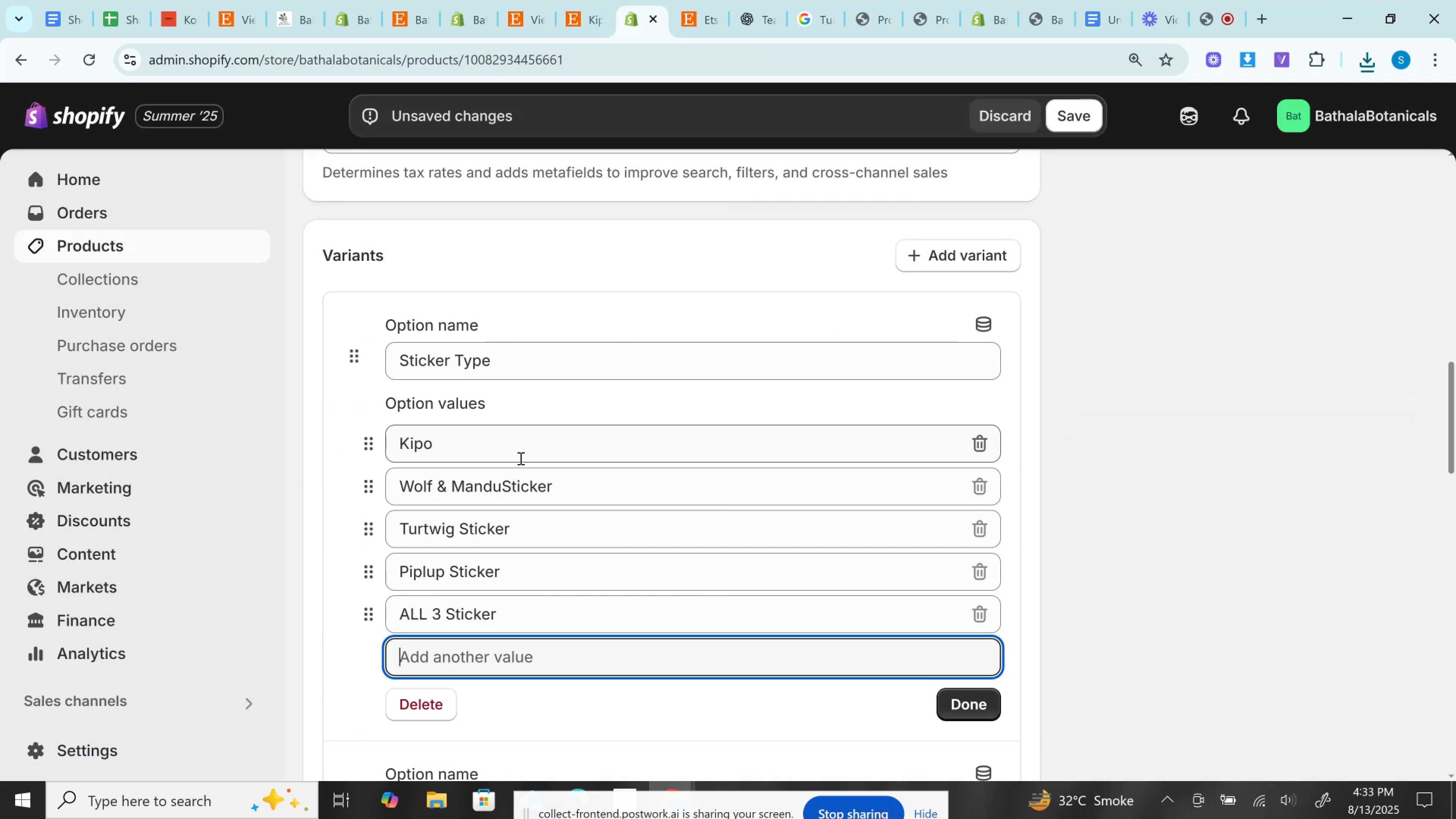 
key(Control+Z)
 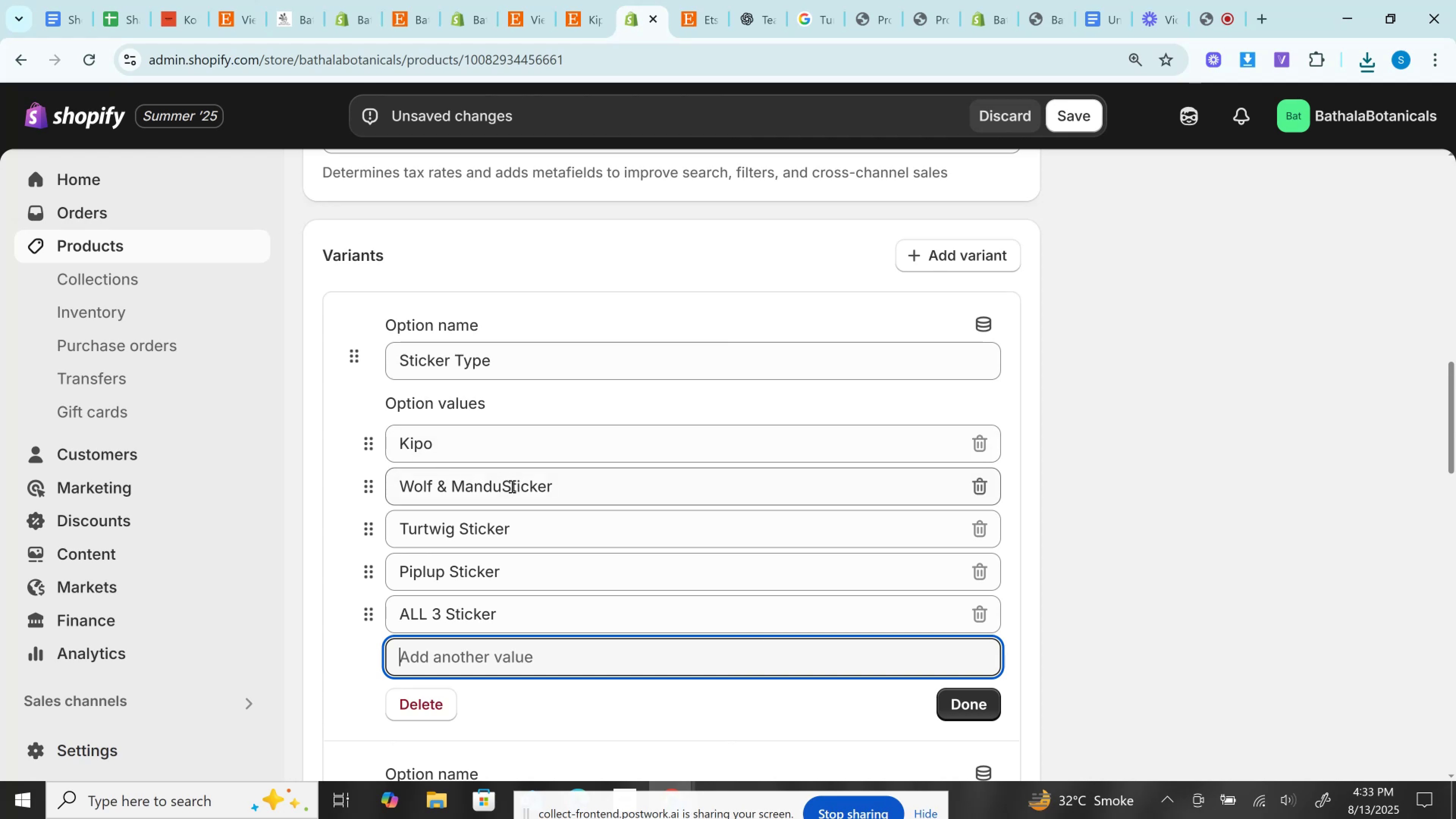 
left_click([505, 486])
 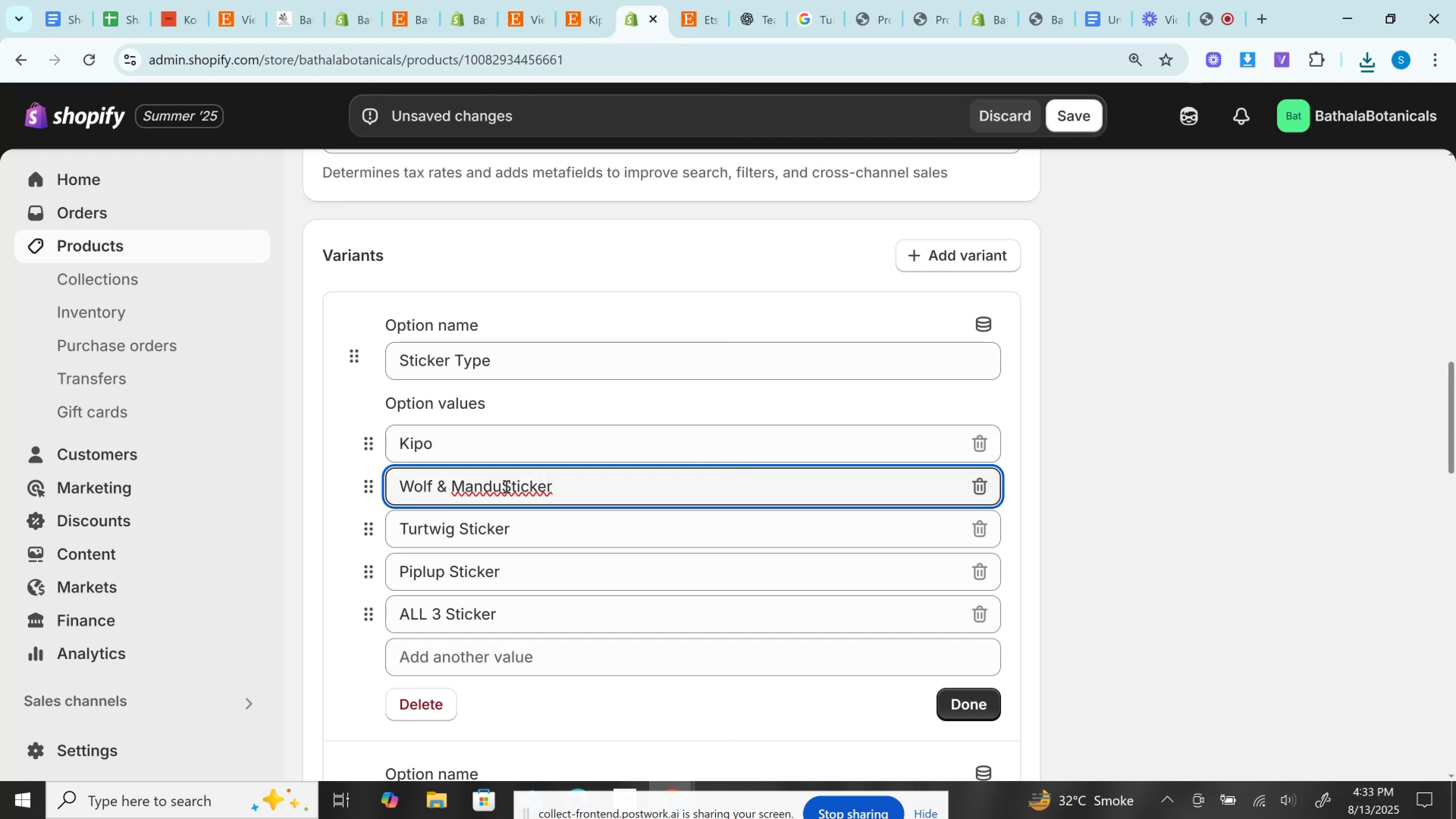 
key(Space)
 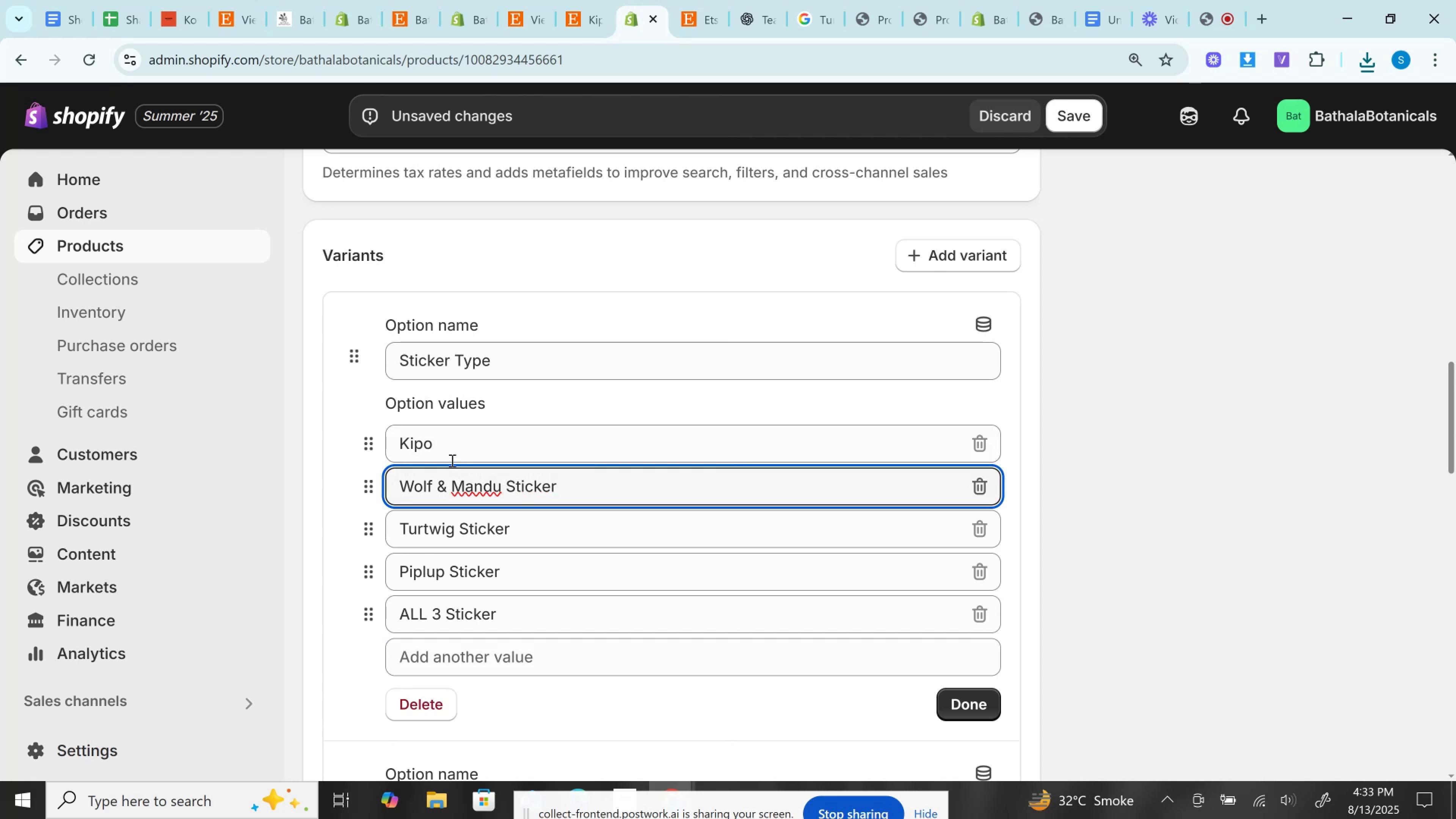 
left_click([428, 450])
 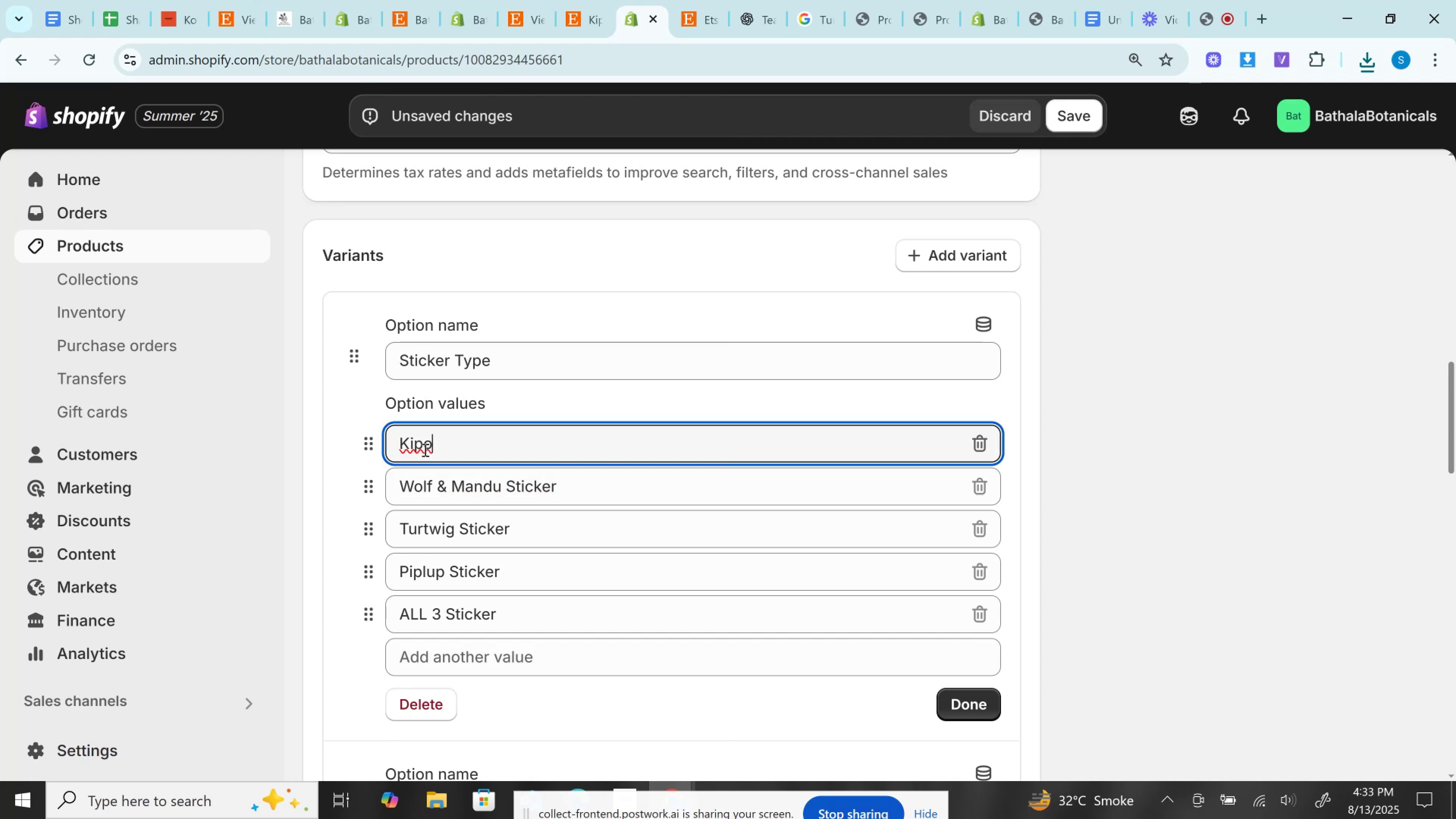 
double_click([424, 450])
 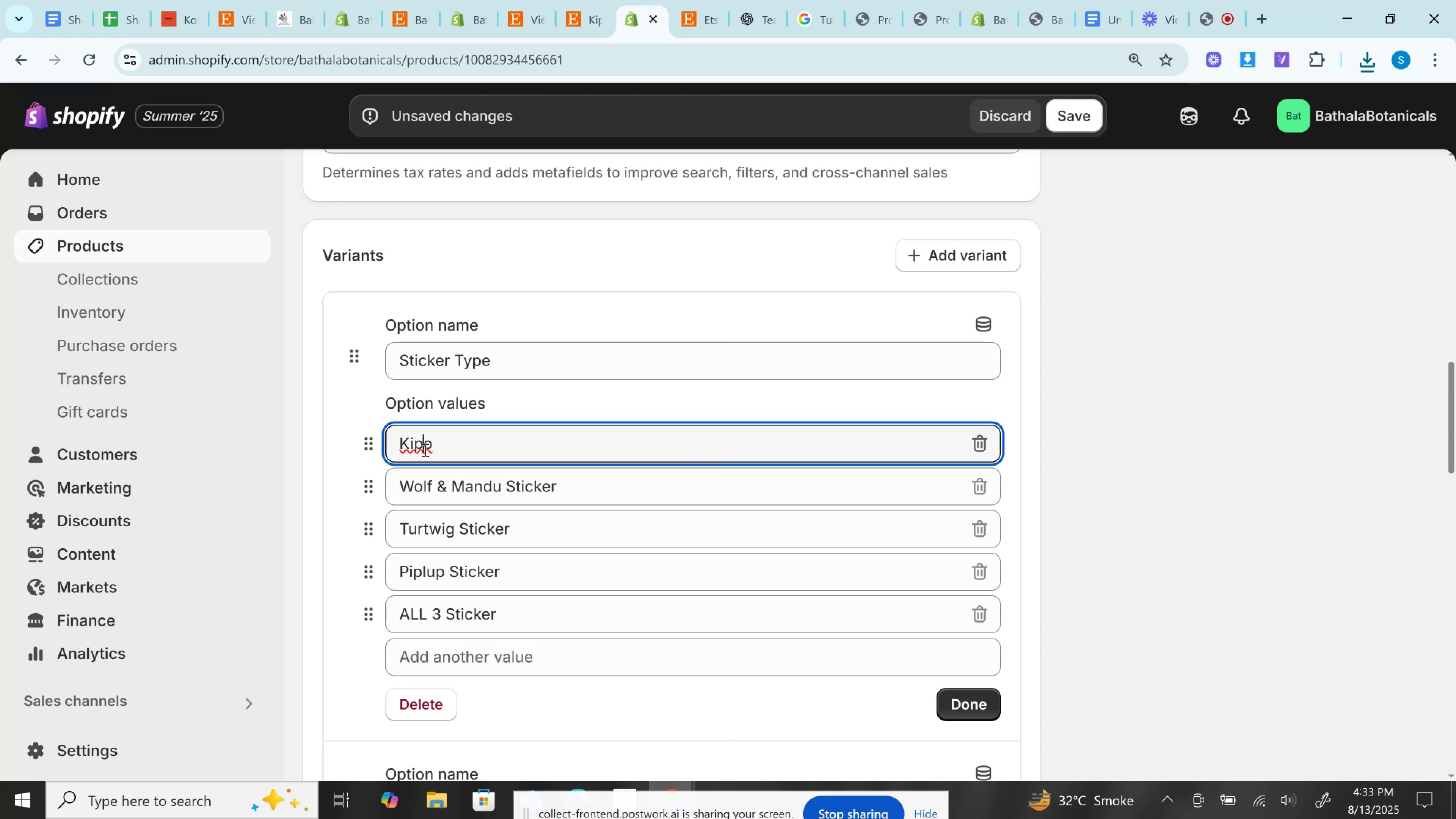 
key(Control+C)
 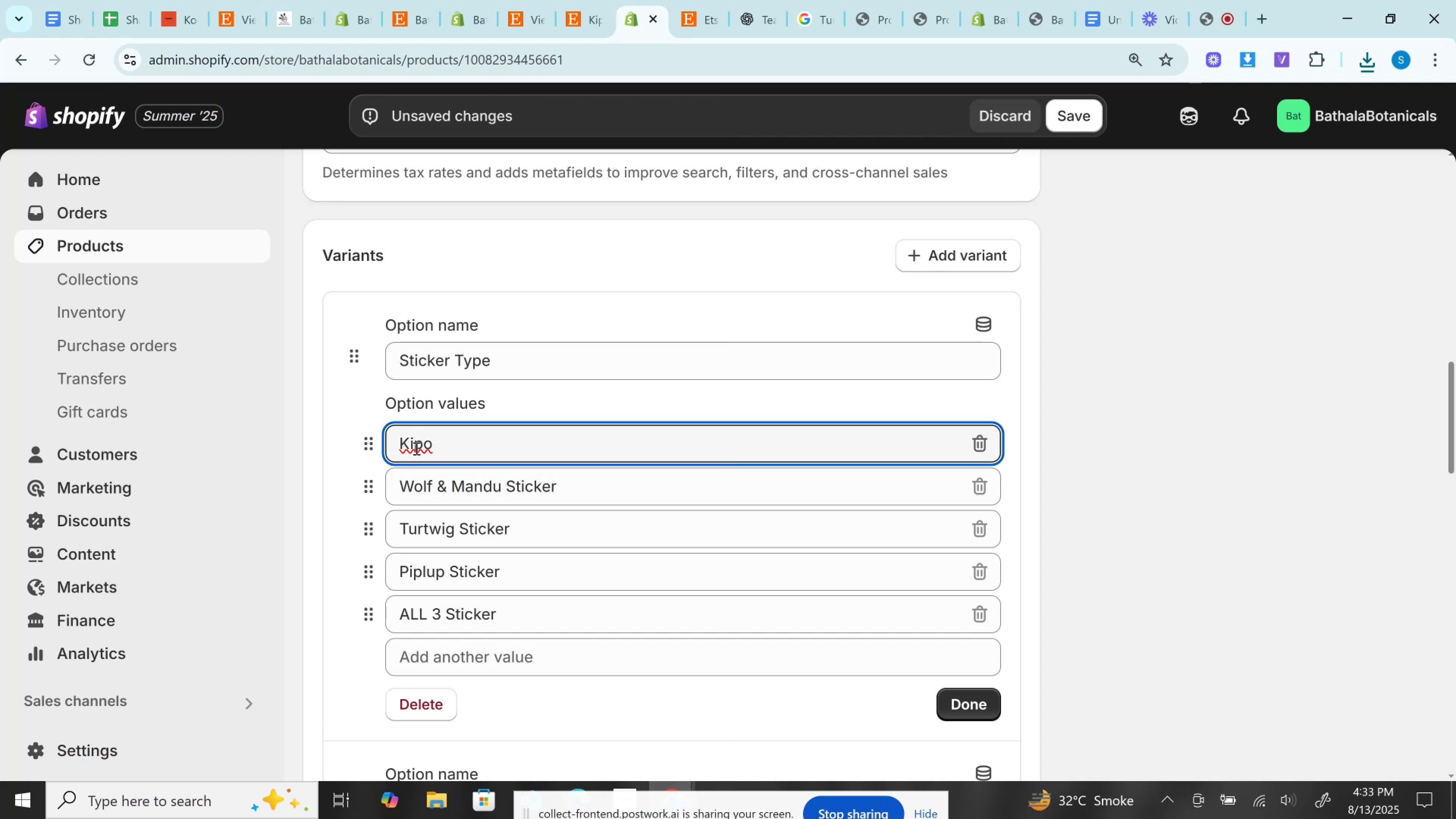 
double_click([416, 448])
 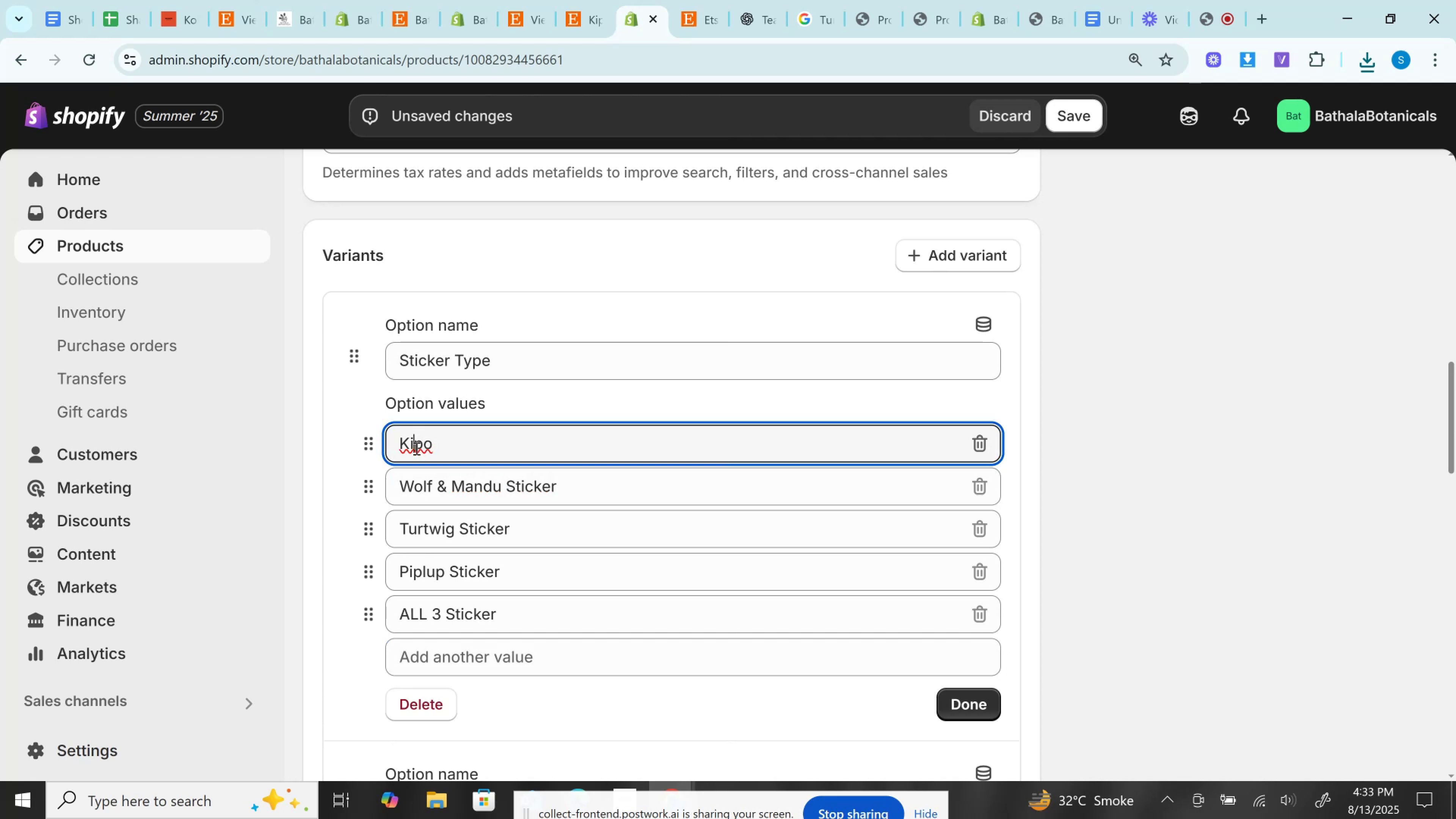 
key(Control+C)
 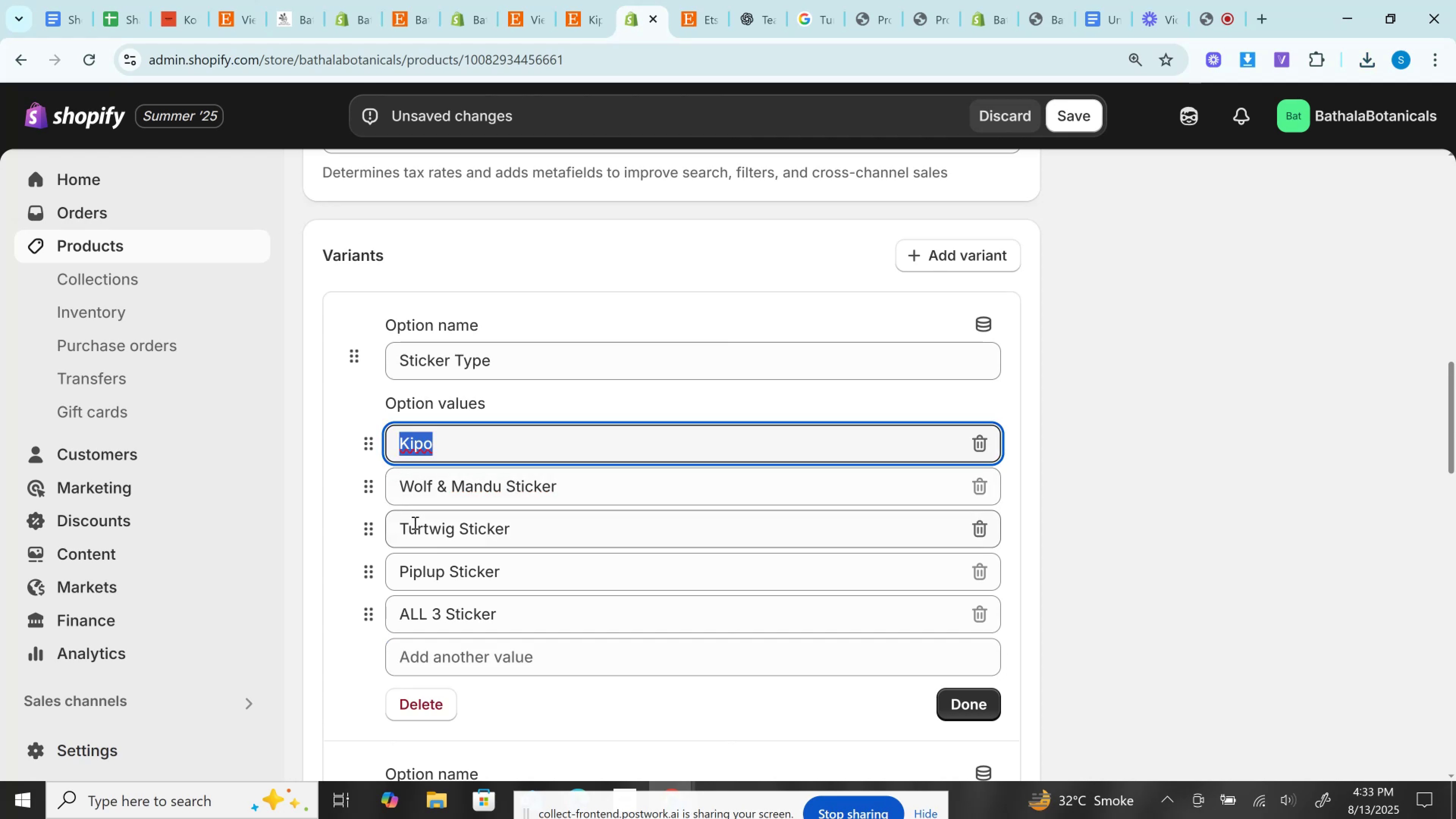 
double_click([415, 527])
 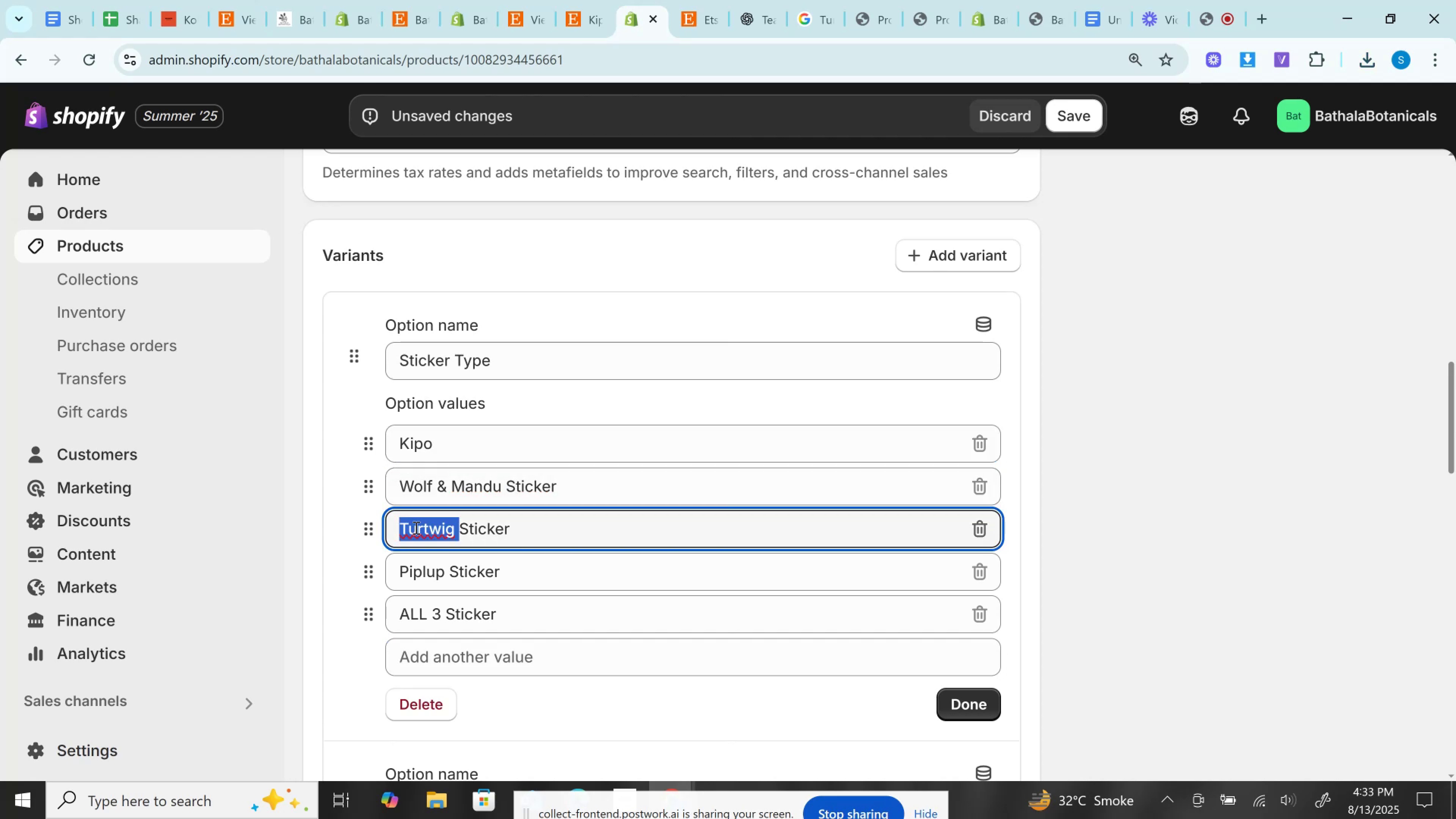 
key(Control+V)
 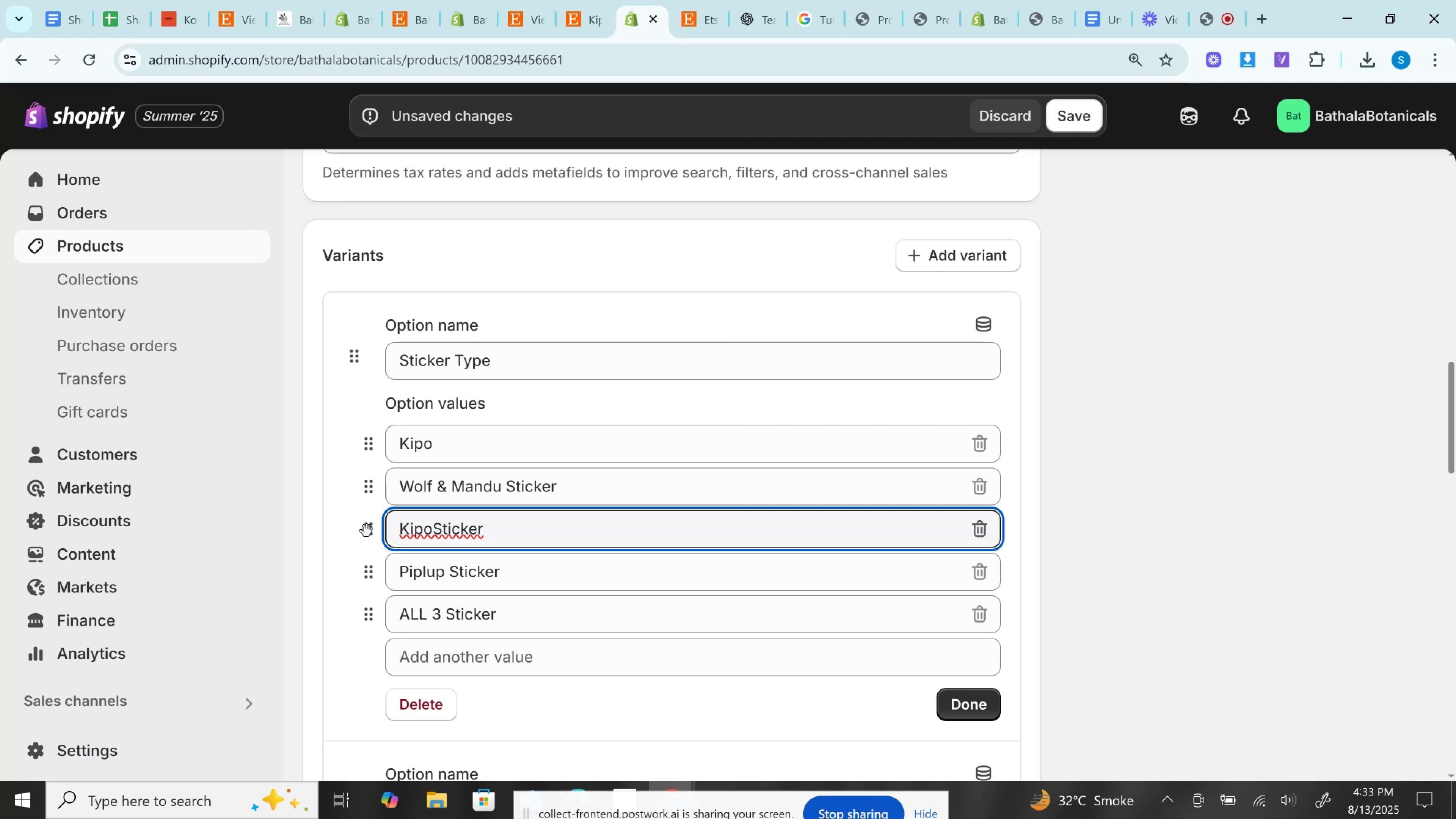 
key(Space)
 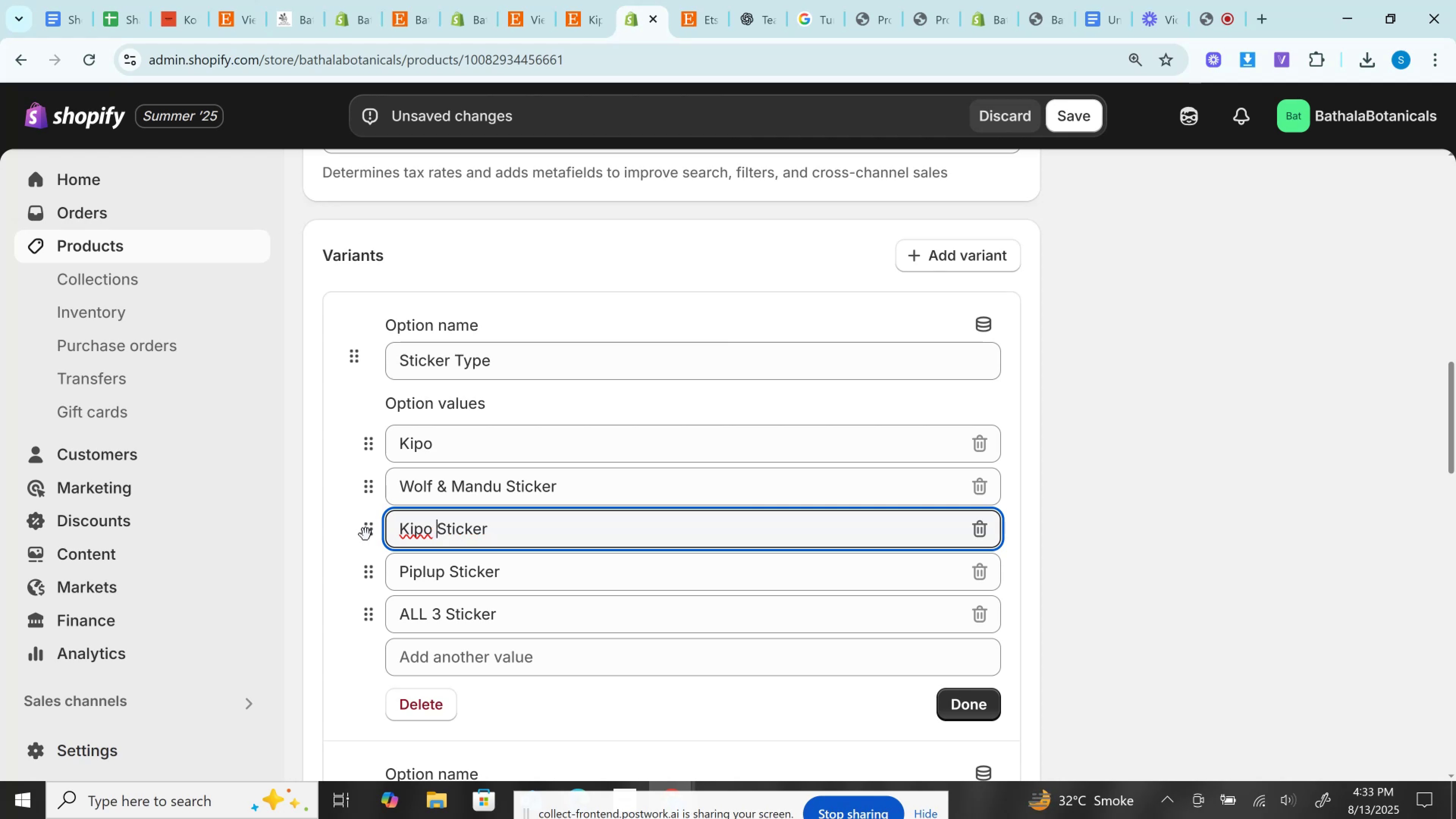 
left_click_drag(start_coordinate=[366, 534], to_coordinate=[361, 486])
 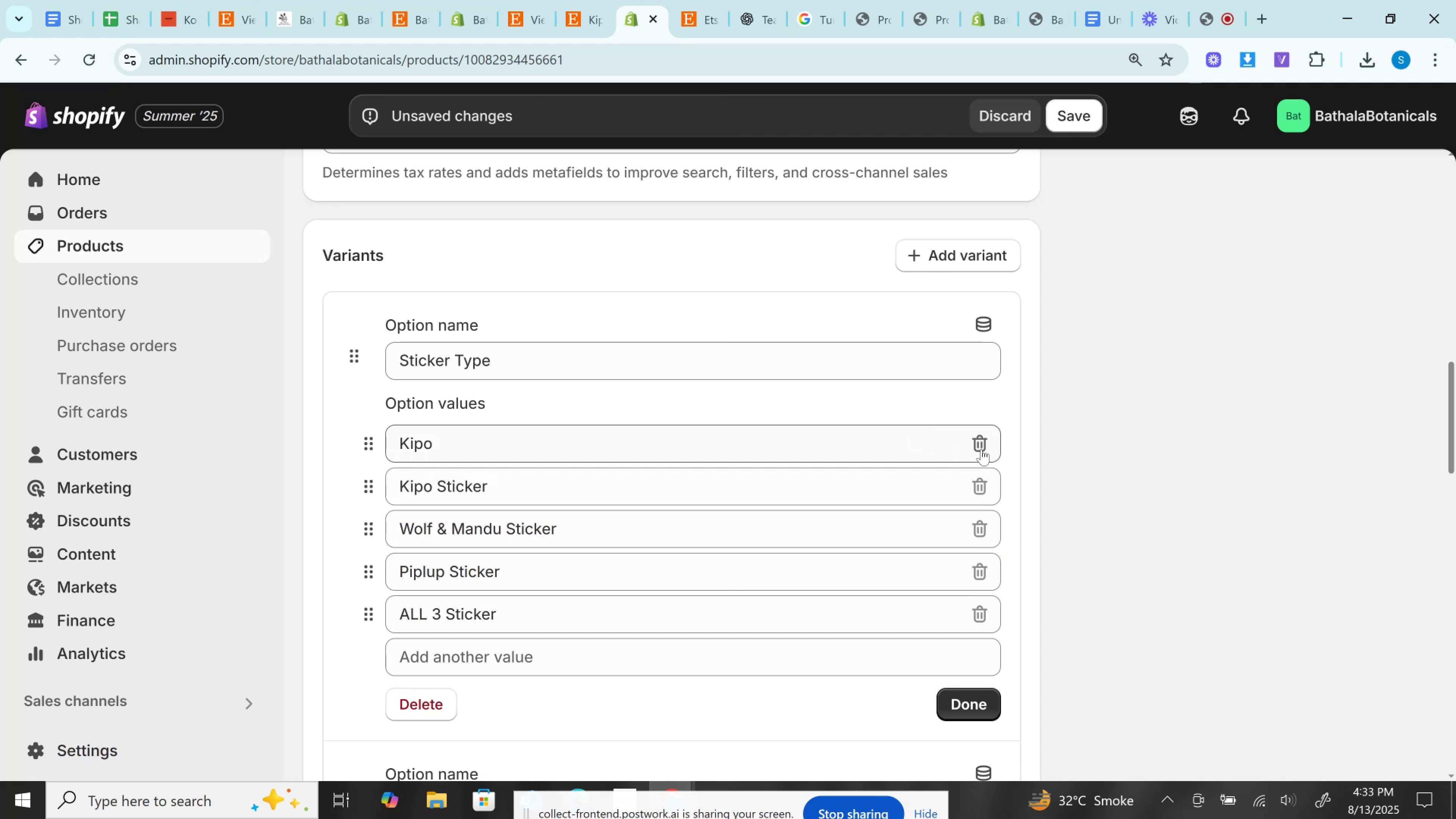 
left_click([982, 443])
 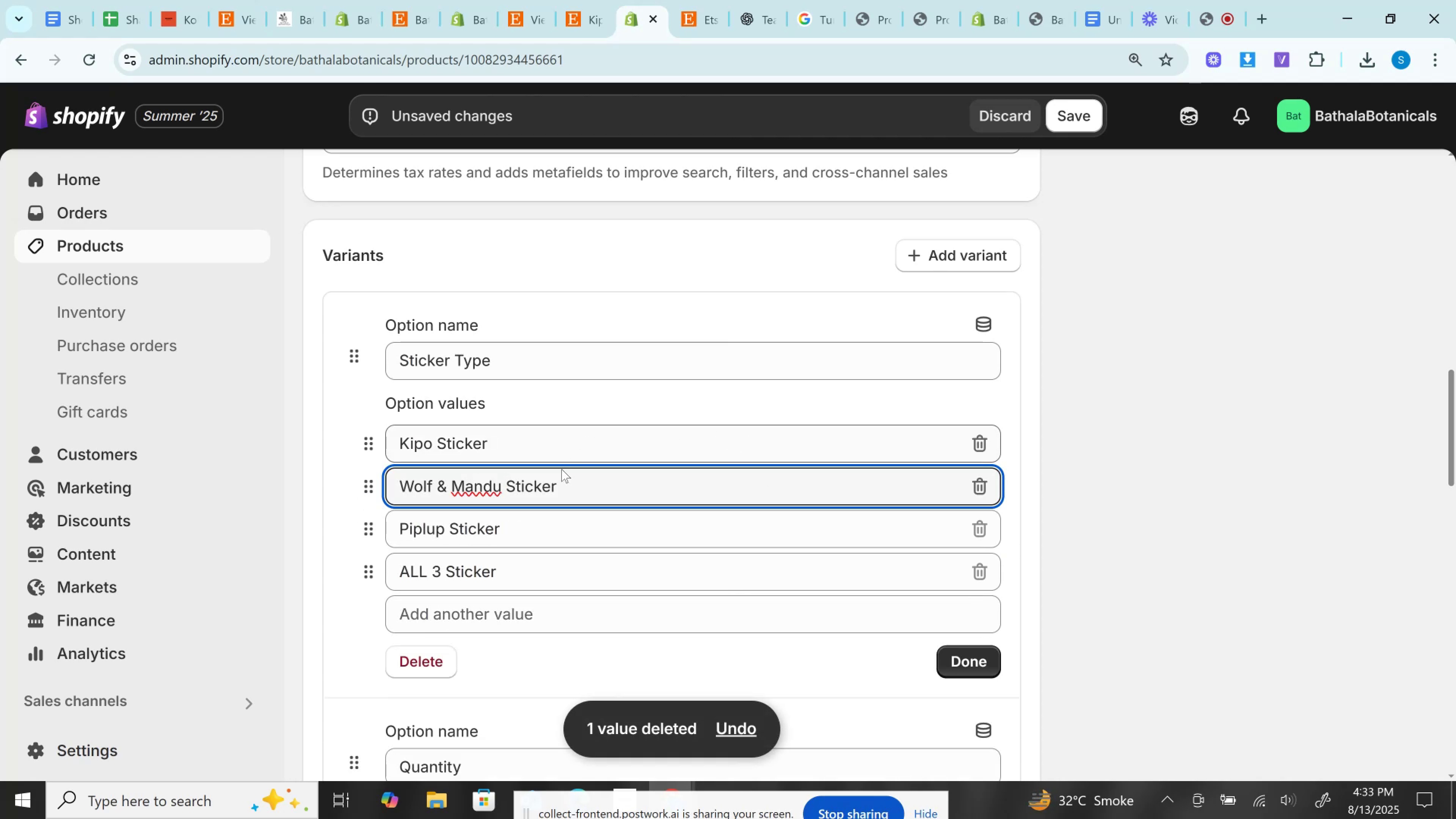 
left_click_drag(start_coordinate=[505, 490], to_coordinate=[453, 484])
 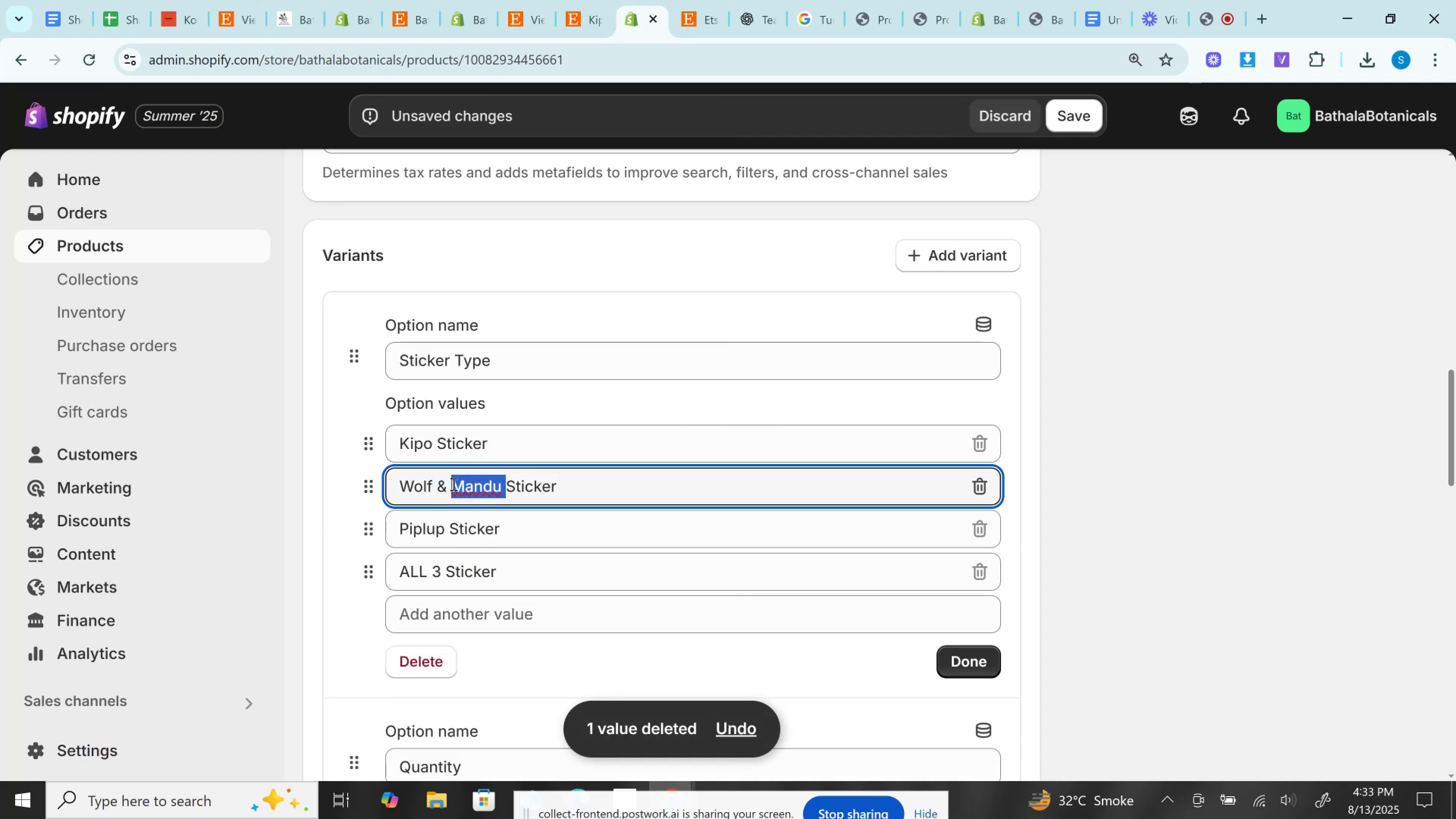 
key(Control+C)
 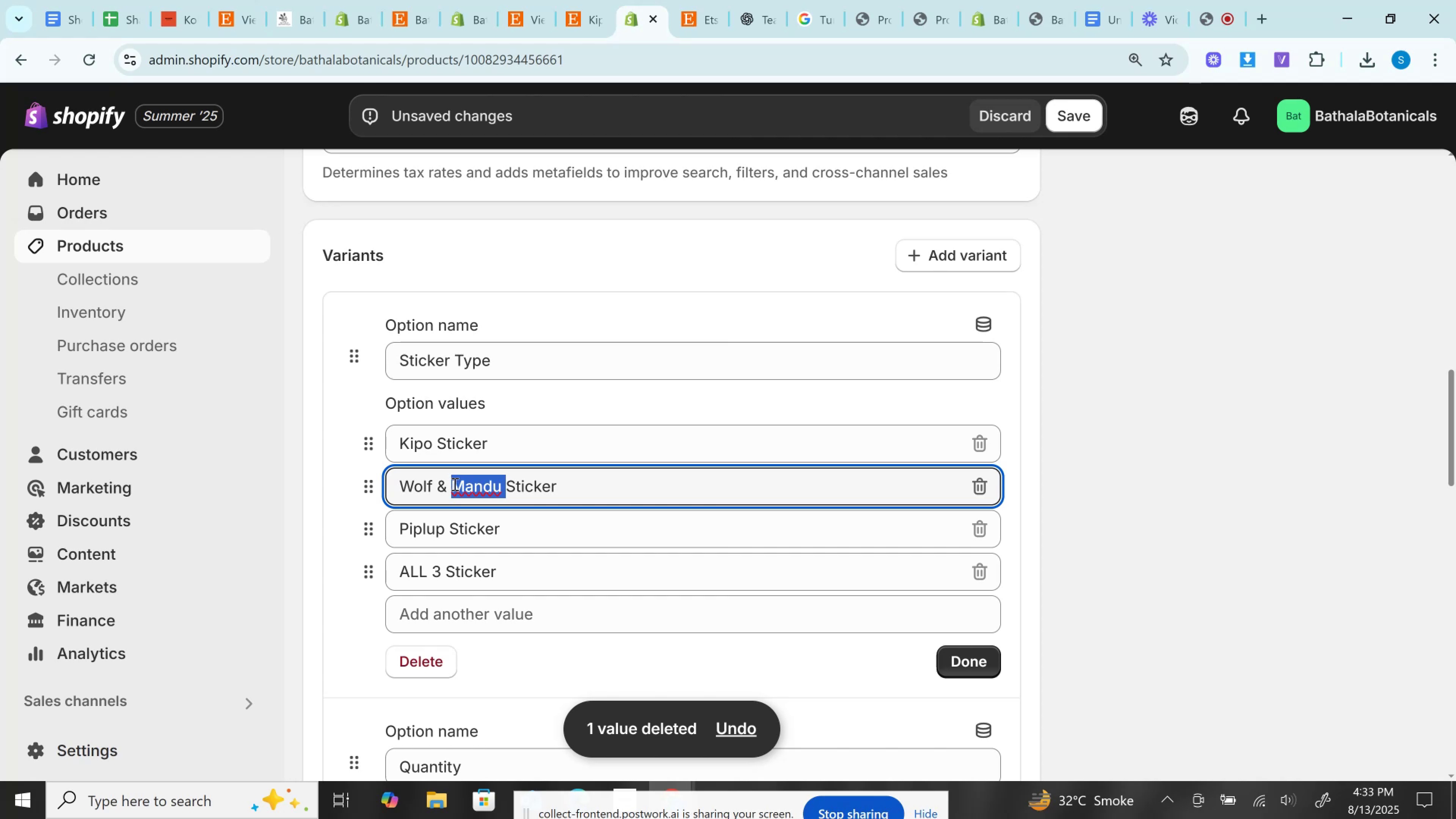 
key(Backspace)
 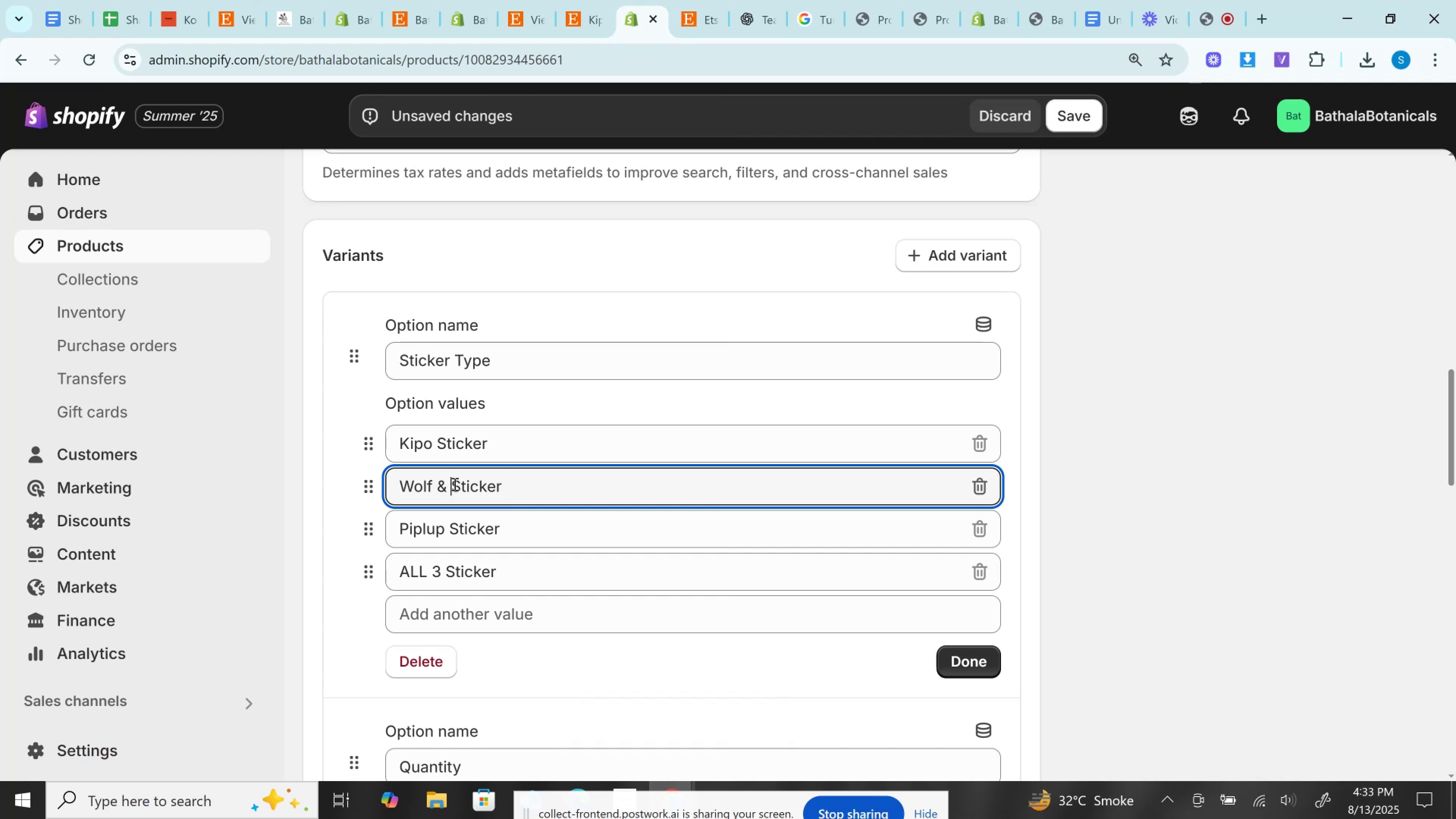 
key(Backspace)
 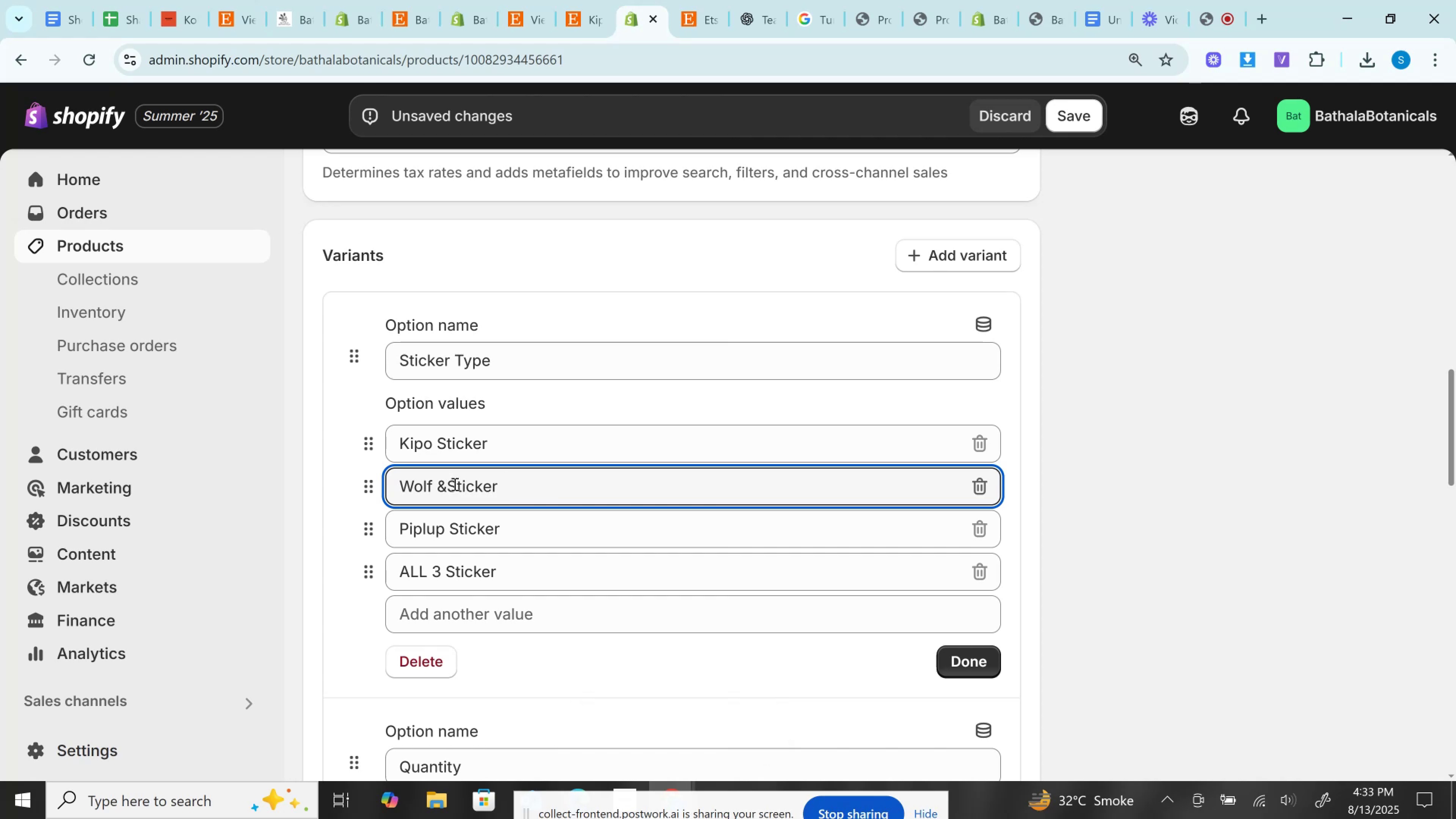 
key(Backspace)
 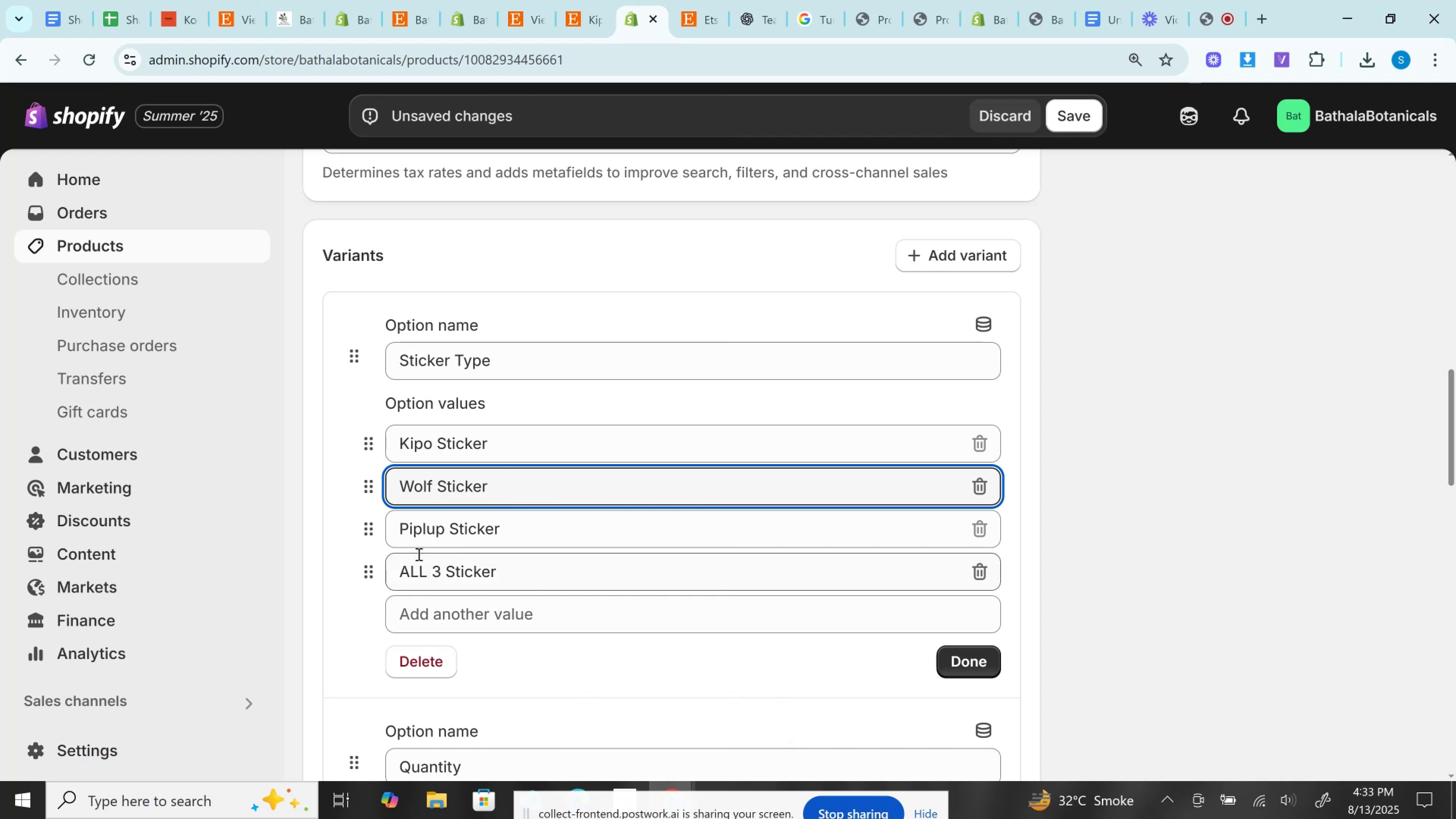 
left_click([414, 545])
 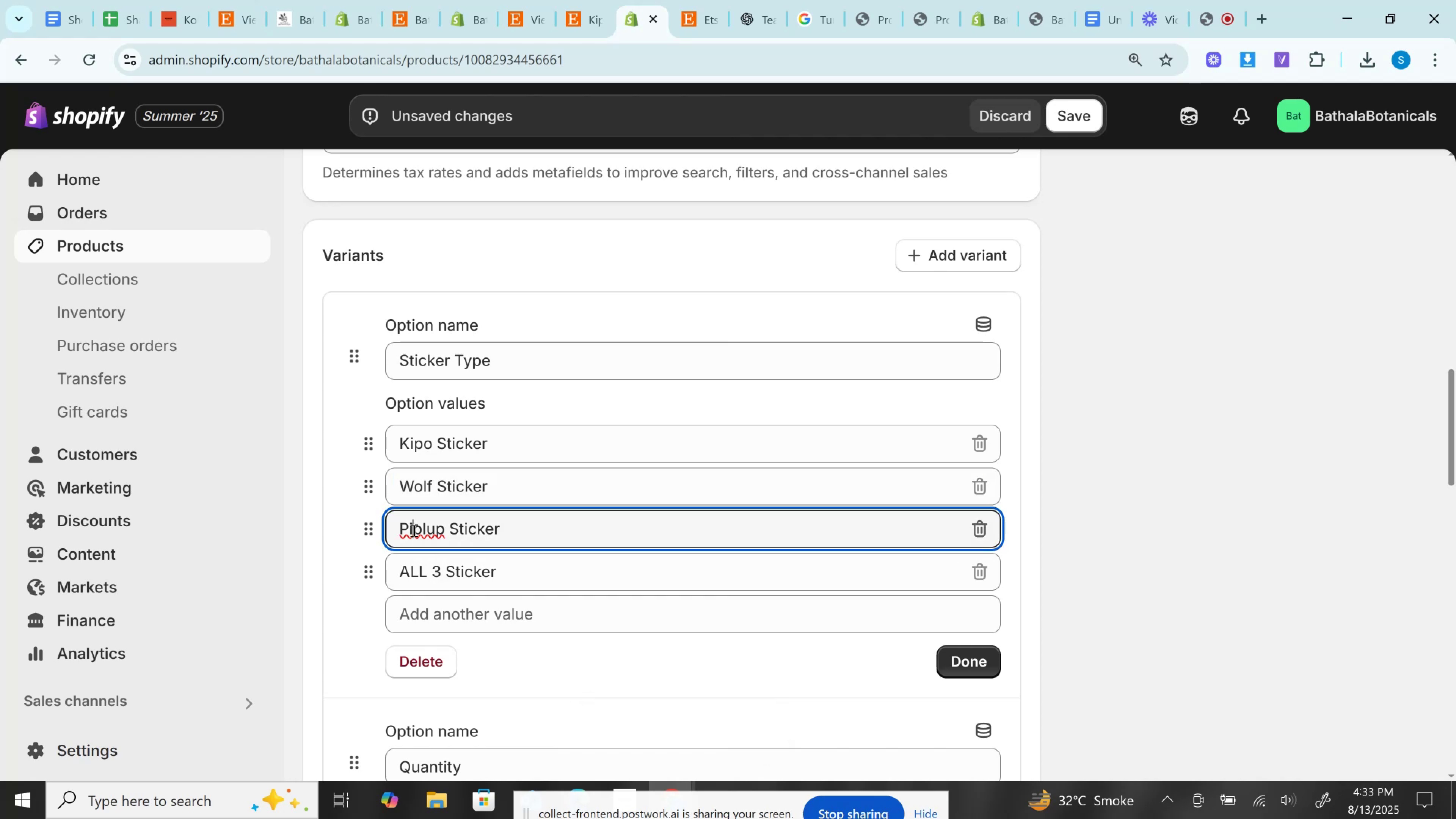 
left_click([413, 530])
 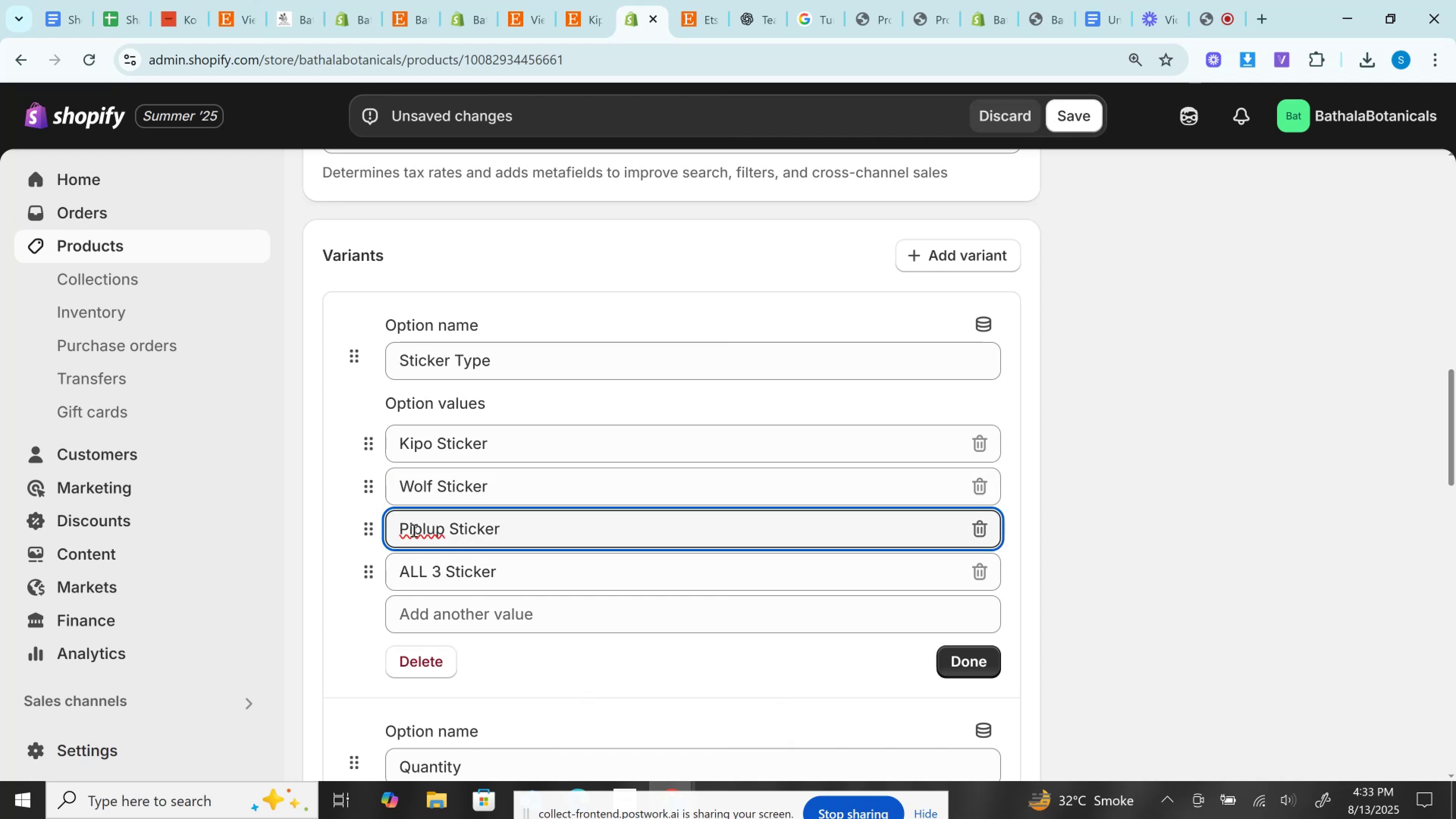 
double_click([413, 530])
 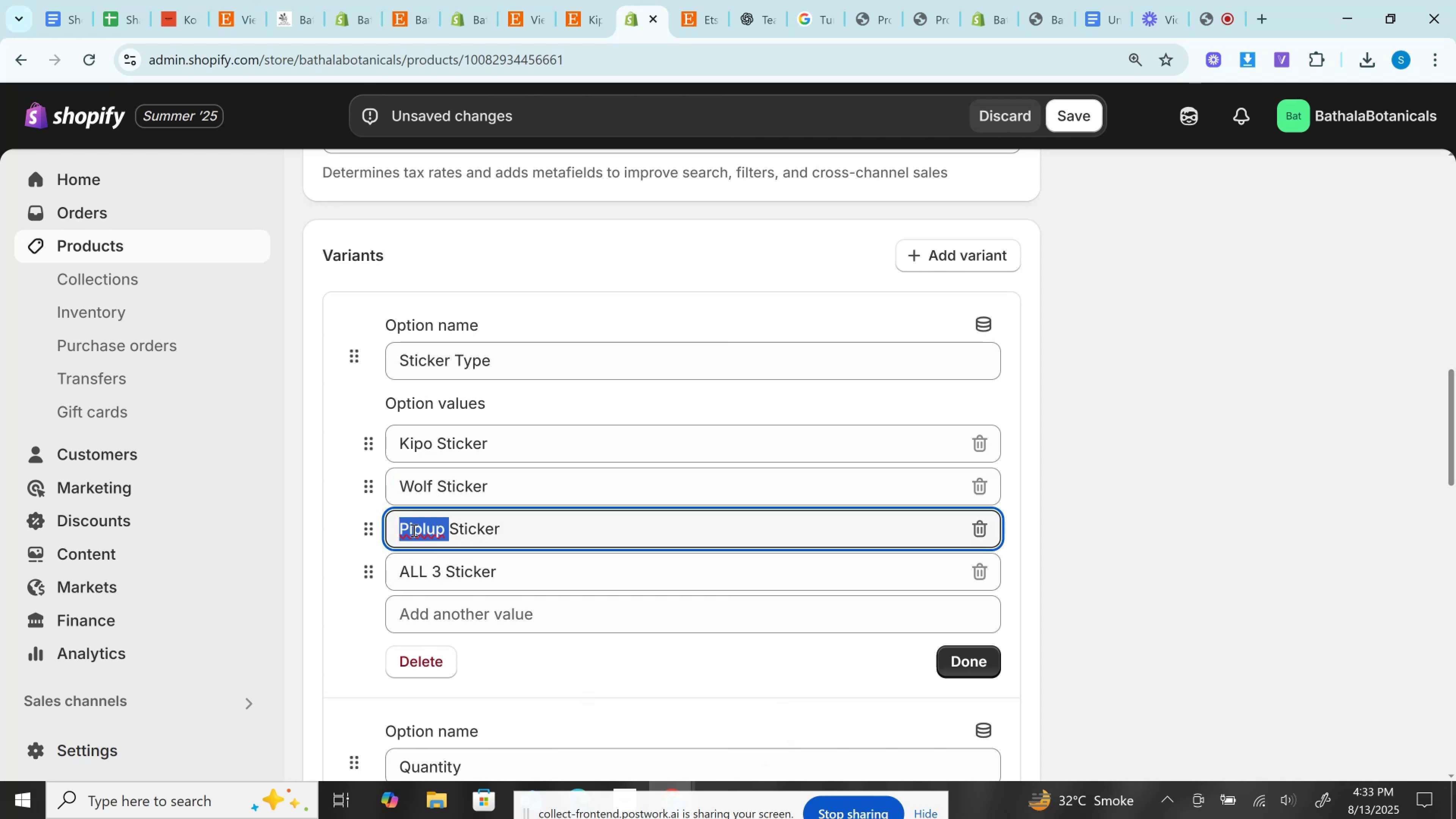 
key(Control+V)
 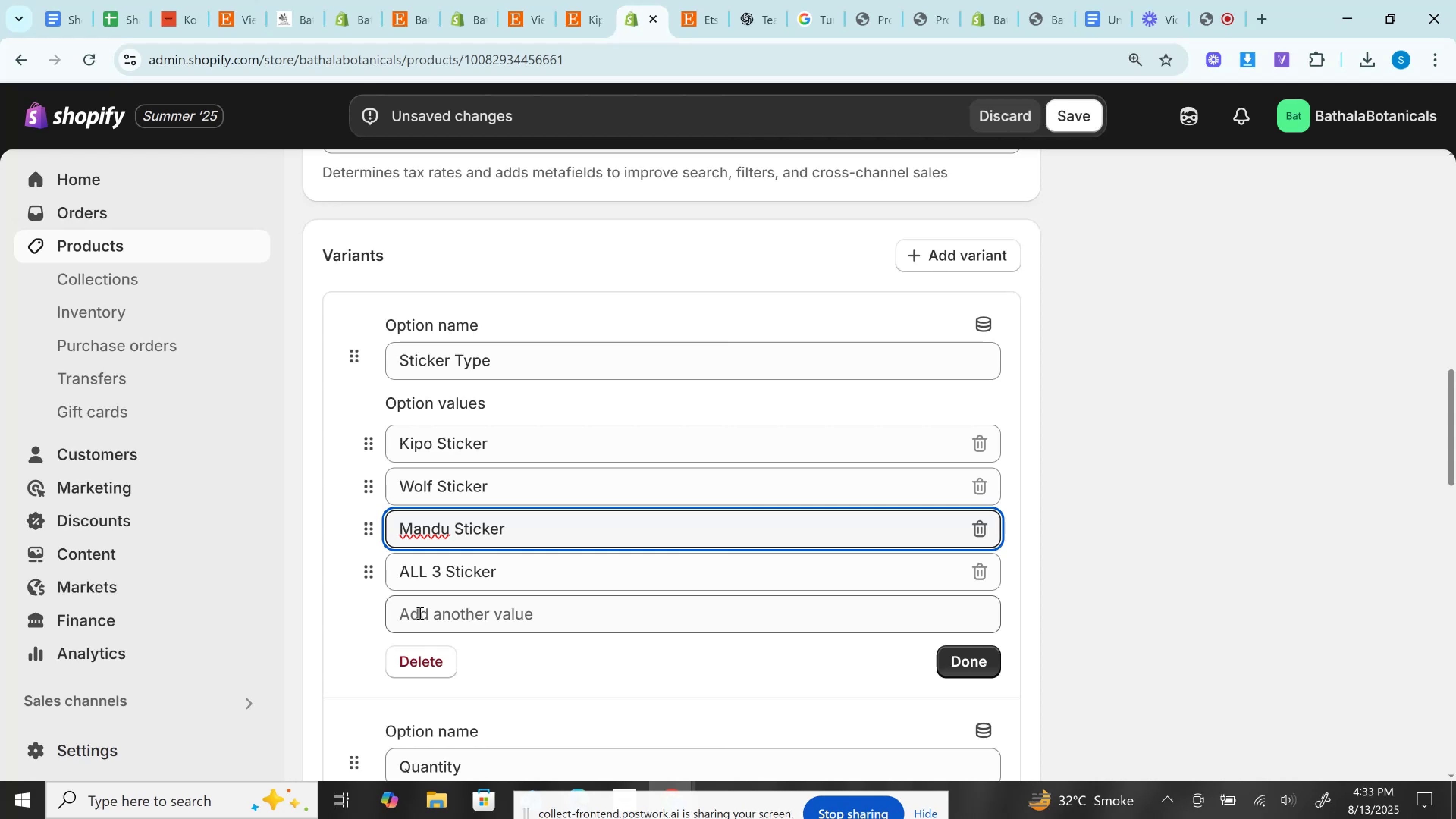 
wait(25.13)
 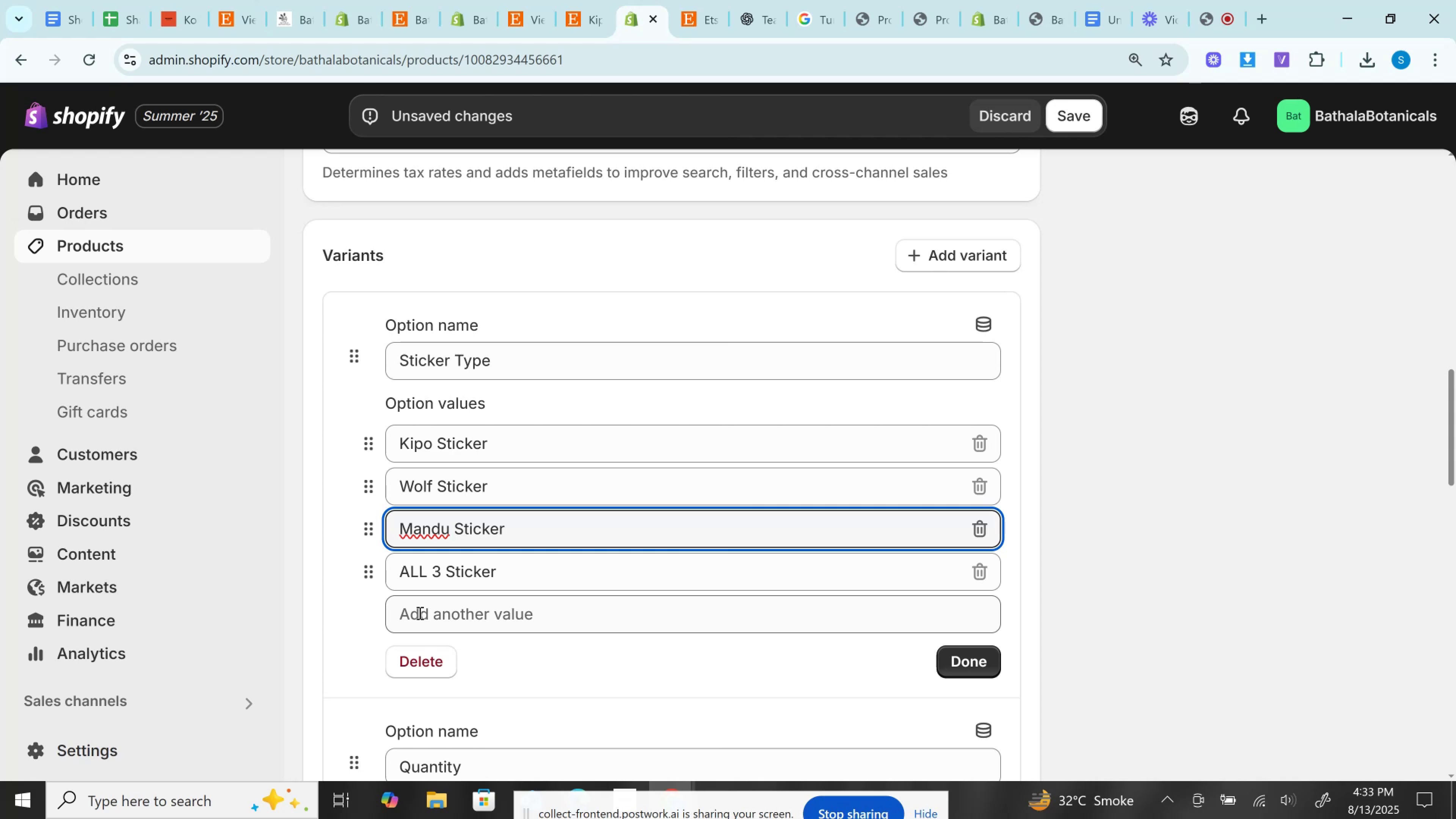 
scroll: coordinate [575, 587], scroll_direction: down, amount: 3.0
 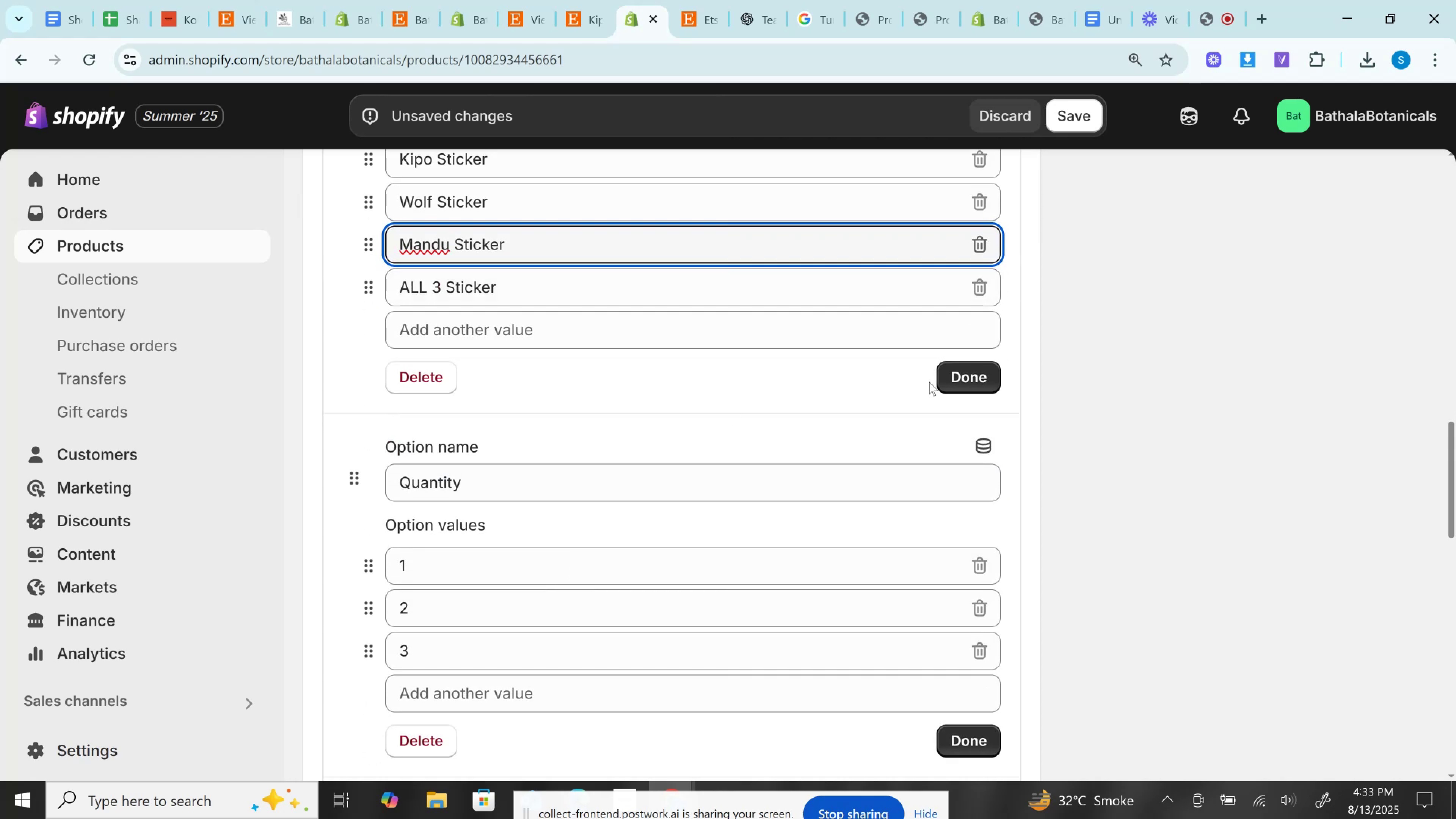 
left_click([983, 371])
 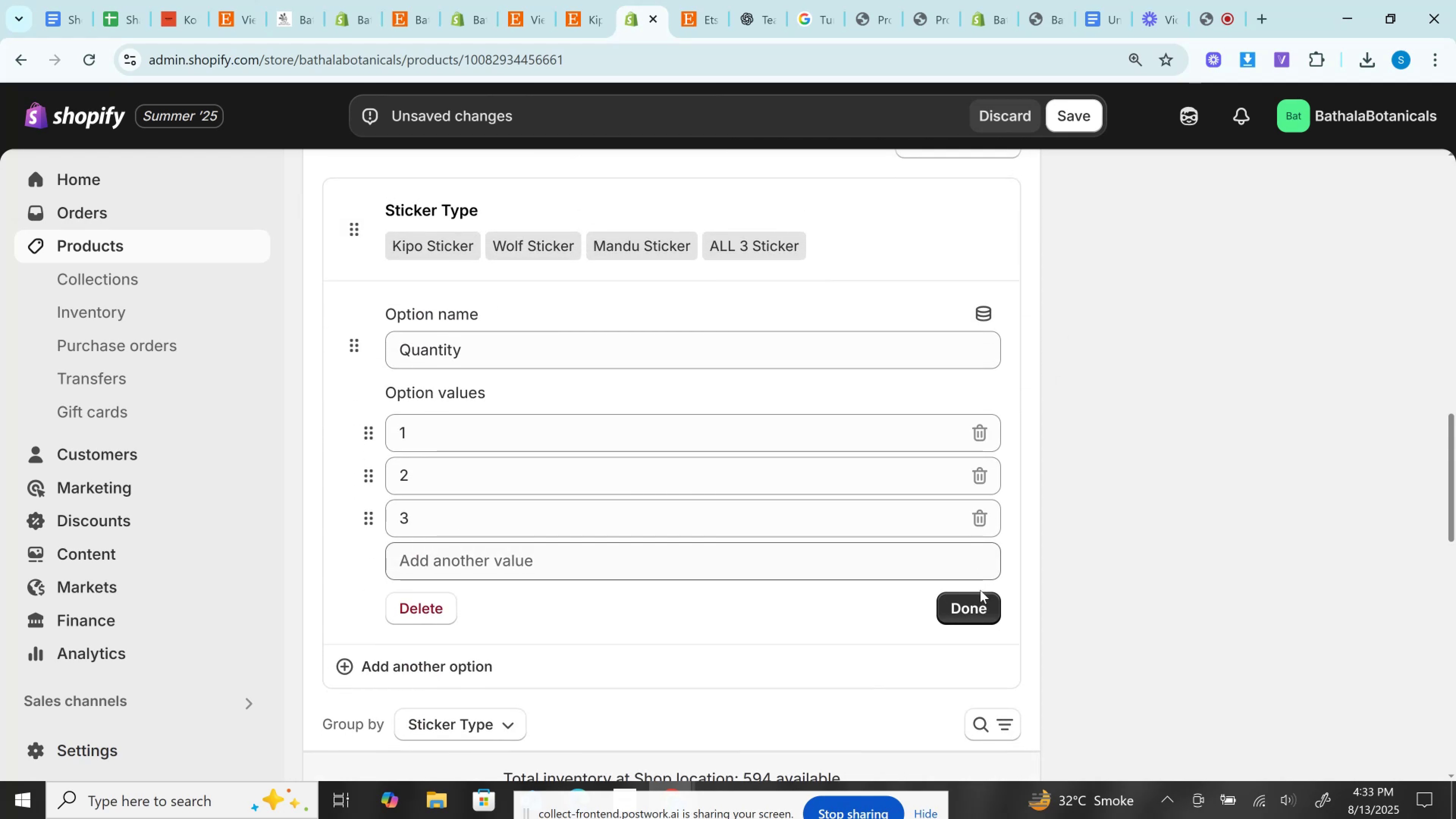 
left_click([977, 604])
 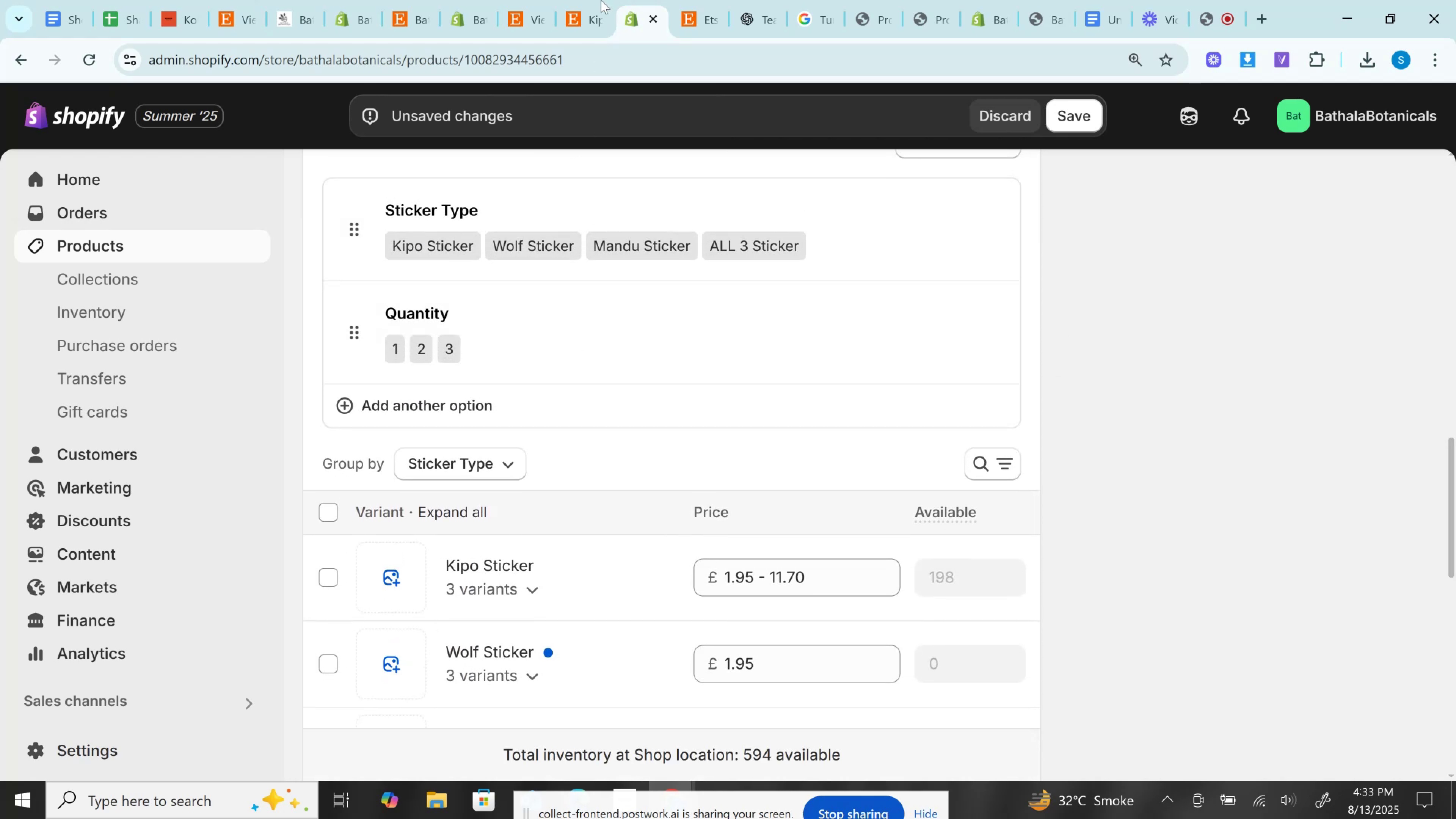 
left_click([596, 0])
 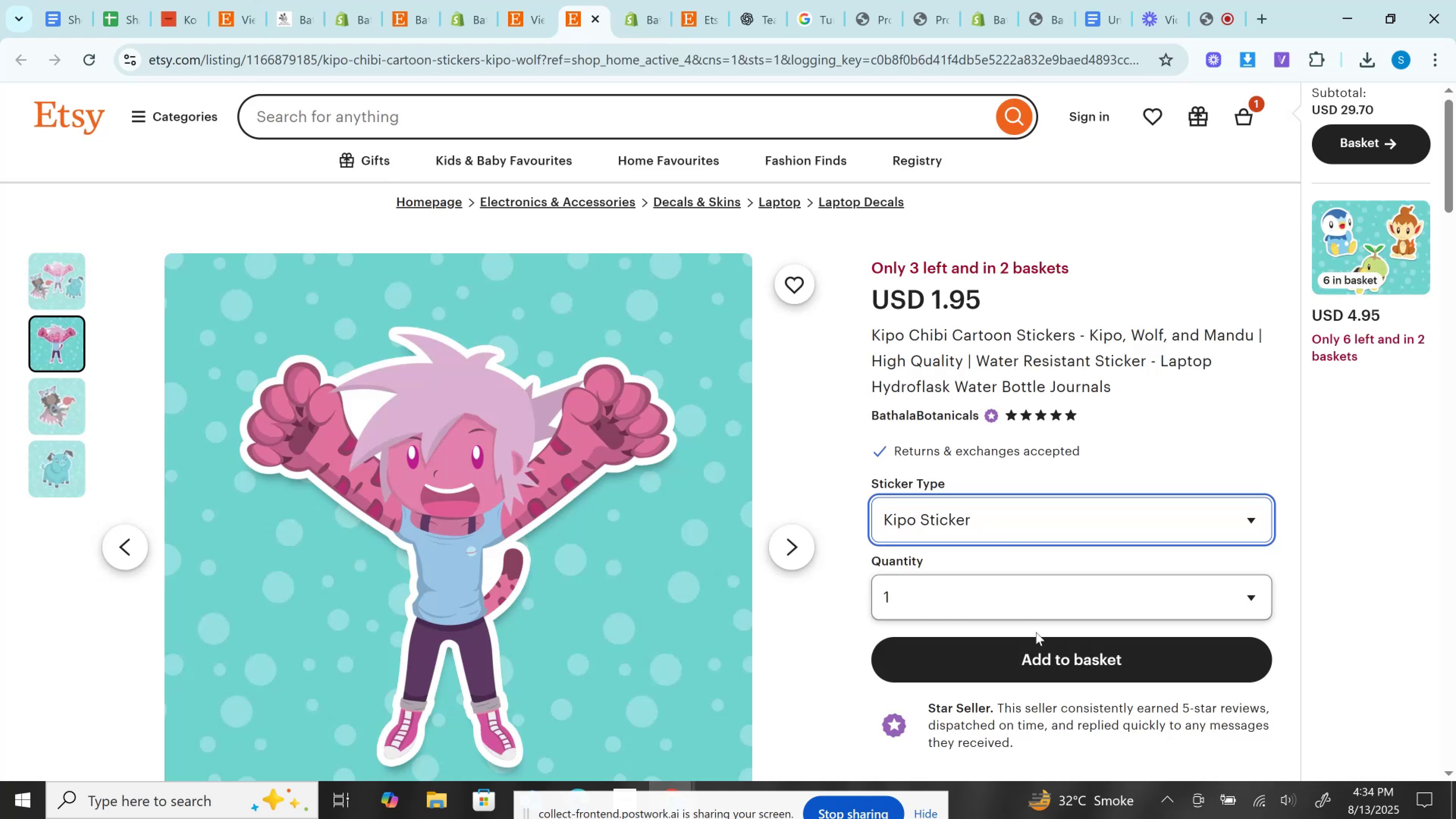 
left_click([1041, 659])
 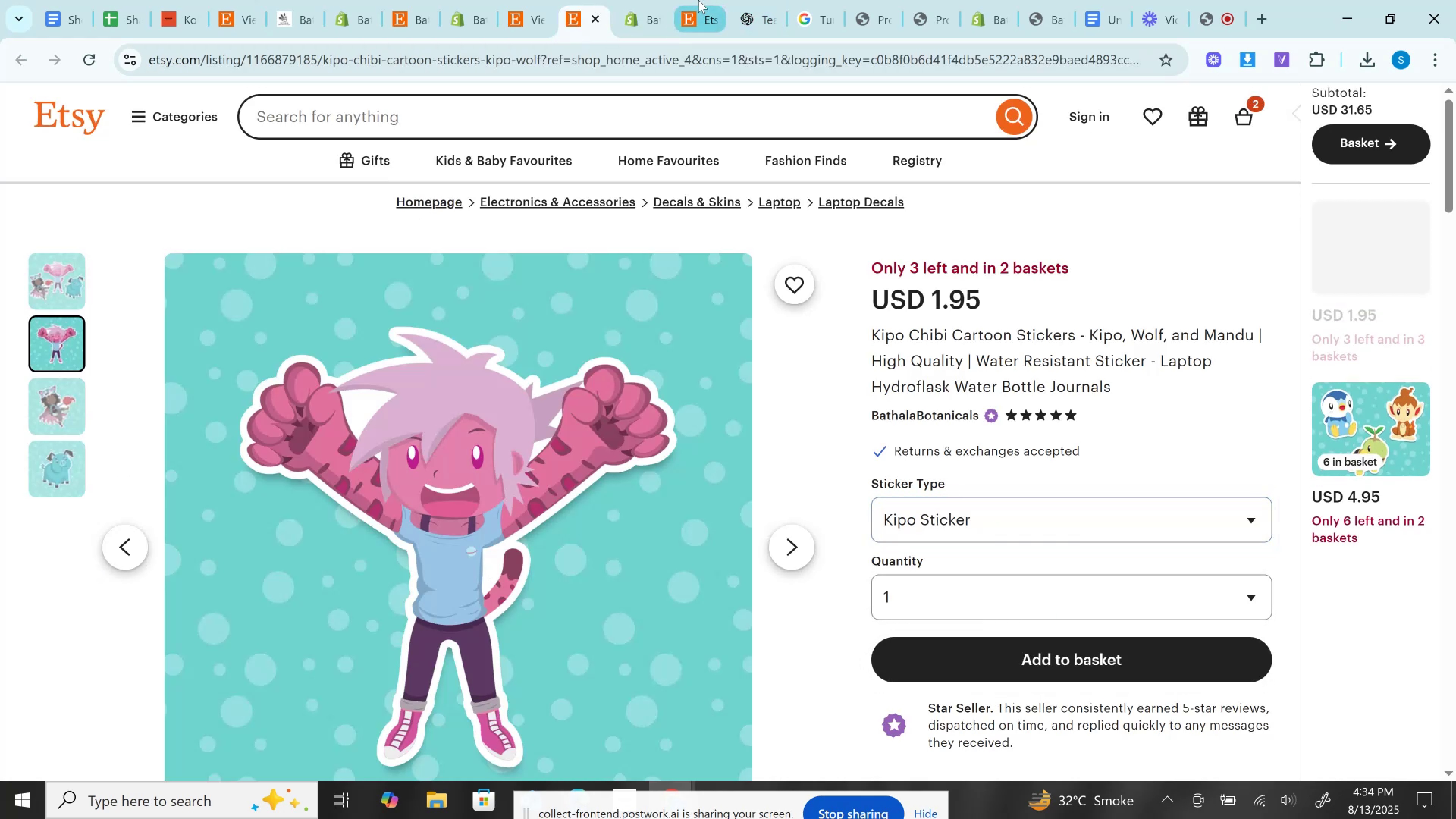 
left_click([698, 0])
 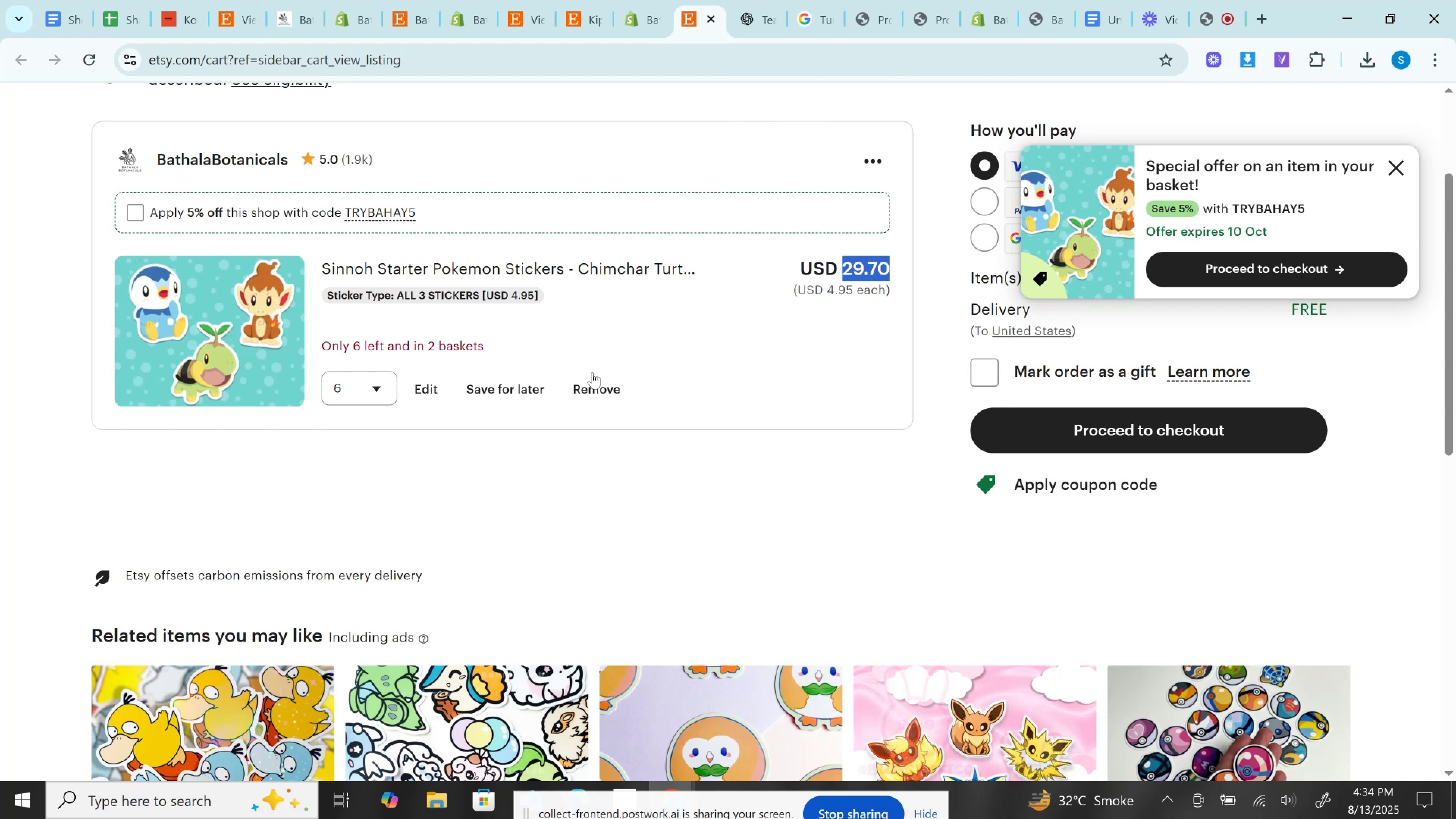 
left_click([592, 378])
 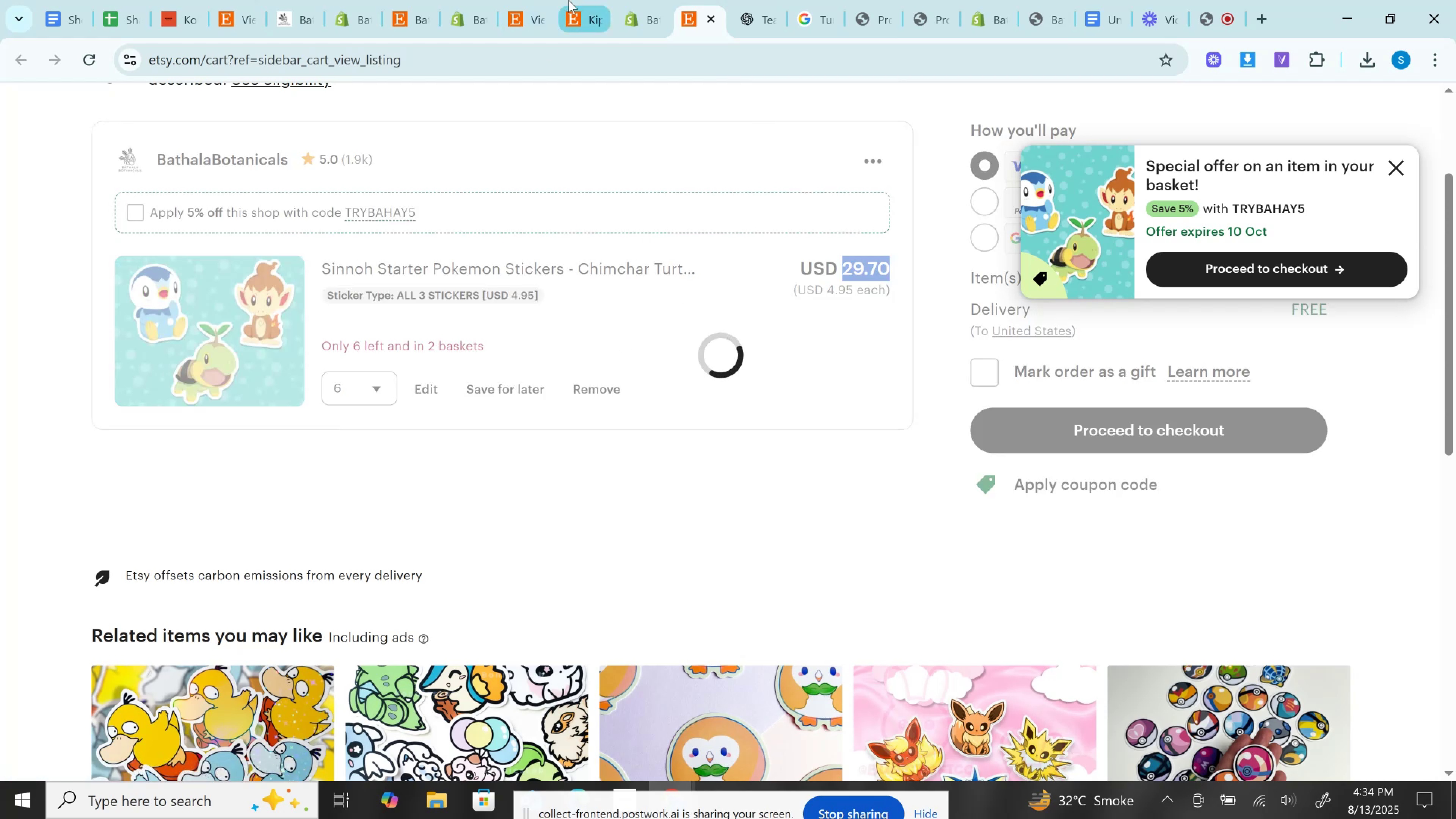 
left_click([568, 0])
 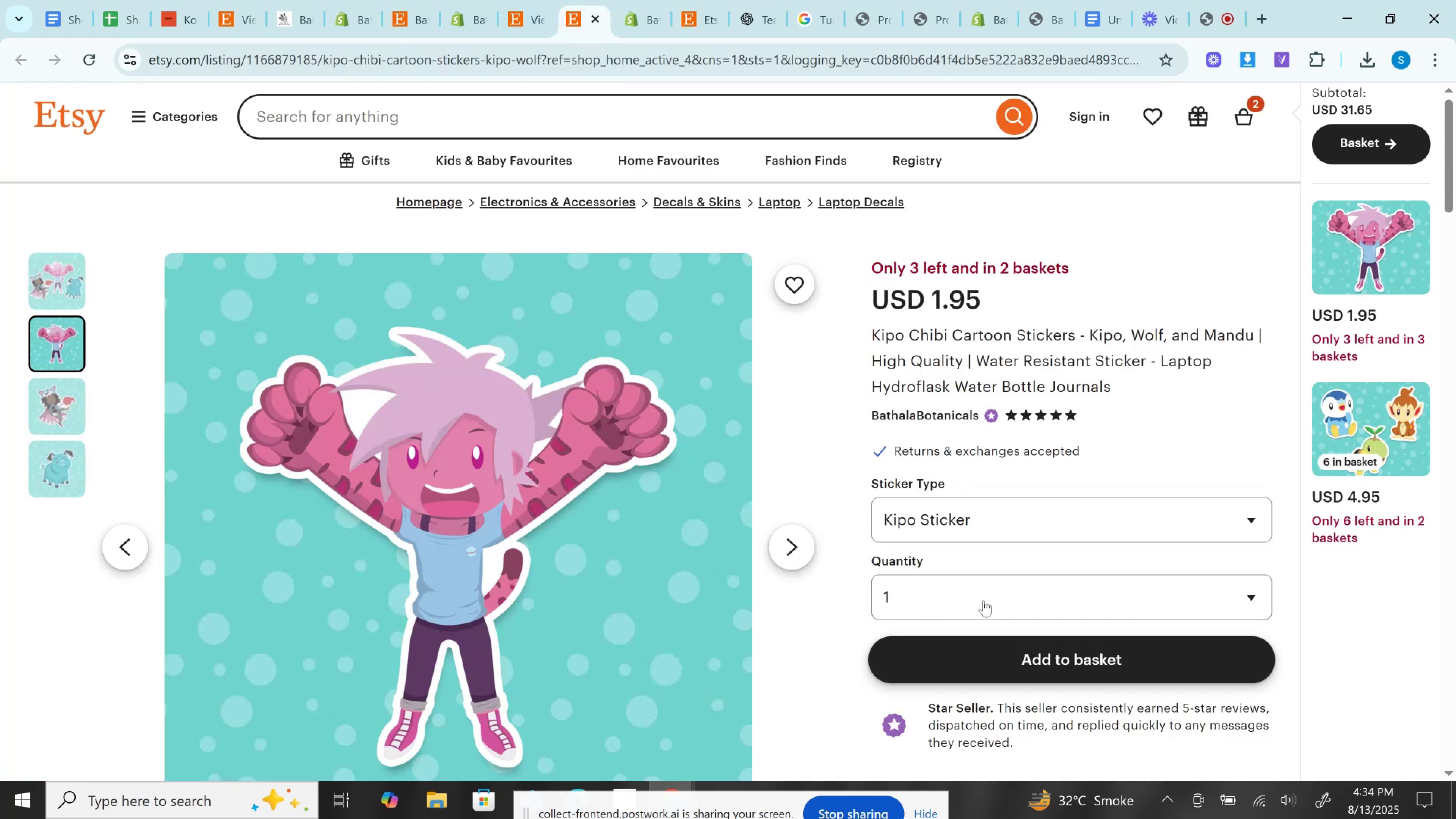 
left_click([954, 517])
 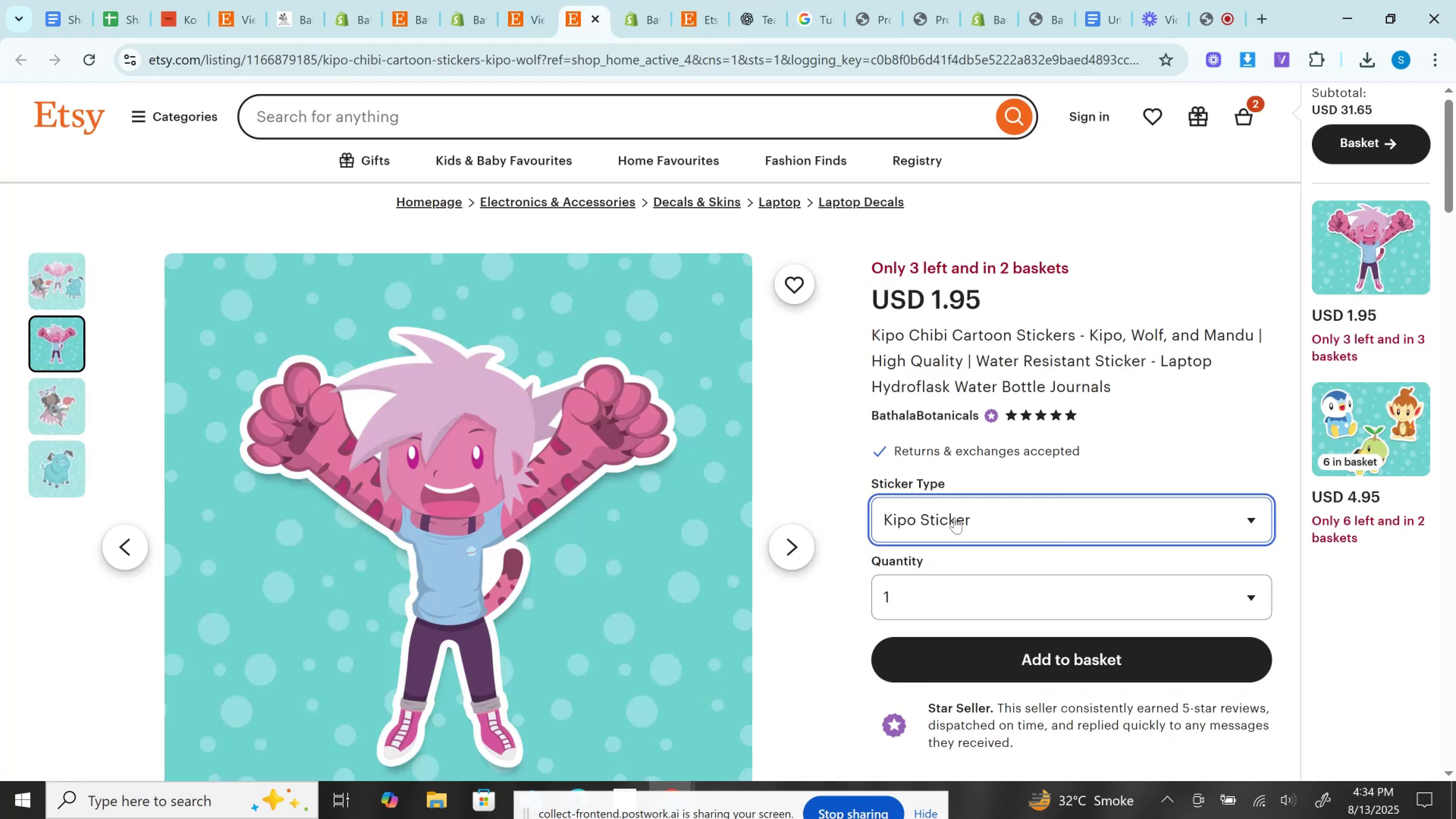 
double_click([954, 517])
 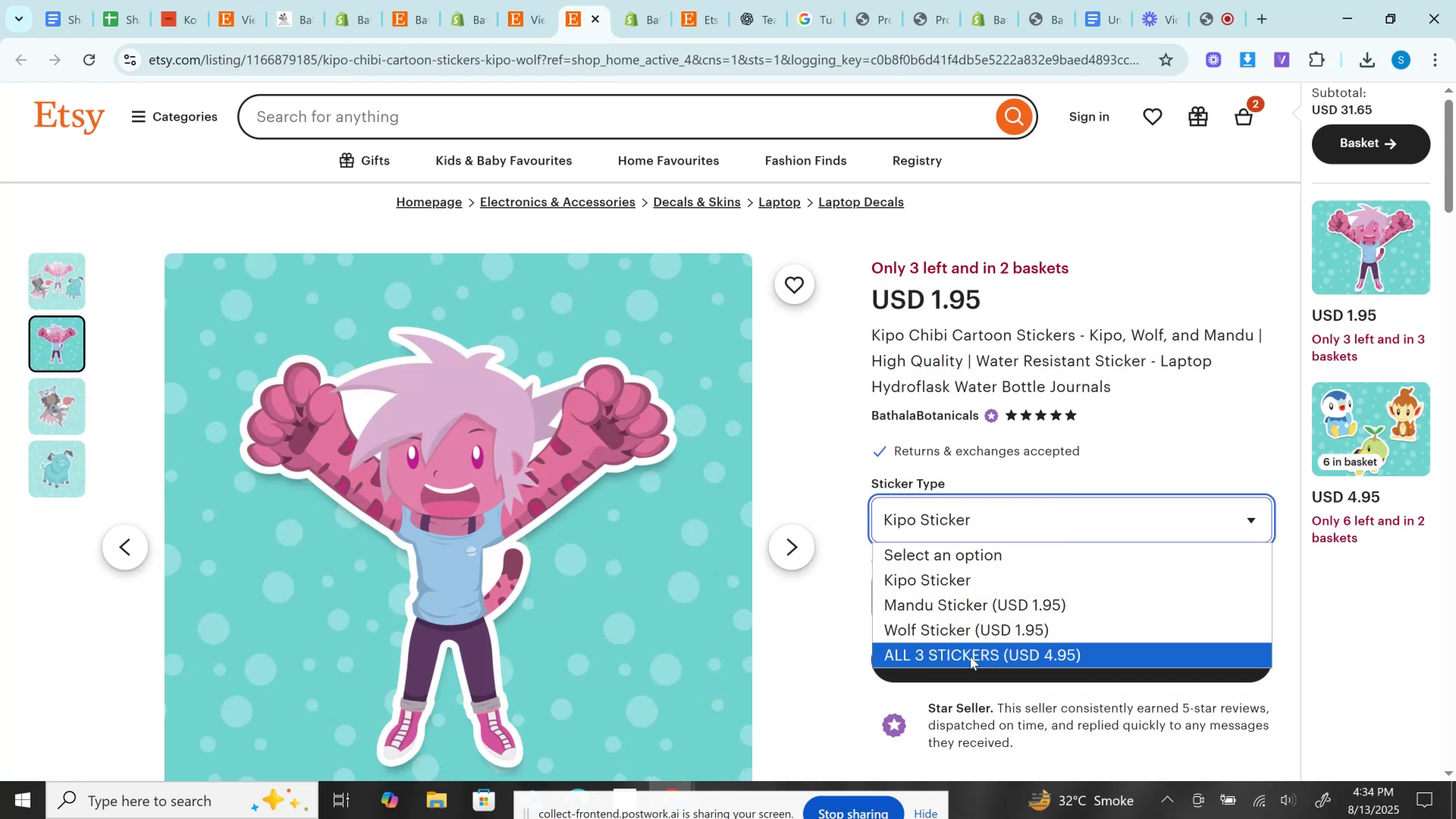 
left_click([970, 657])
 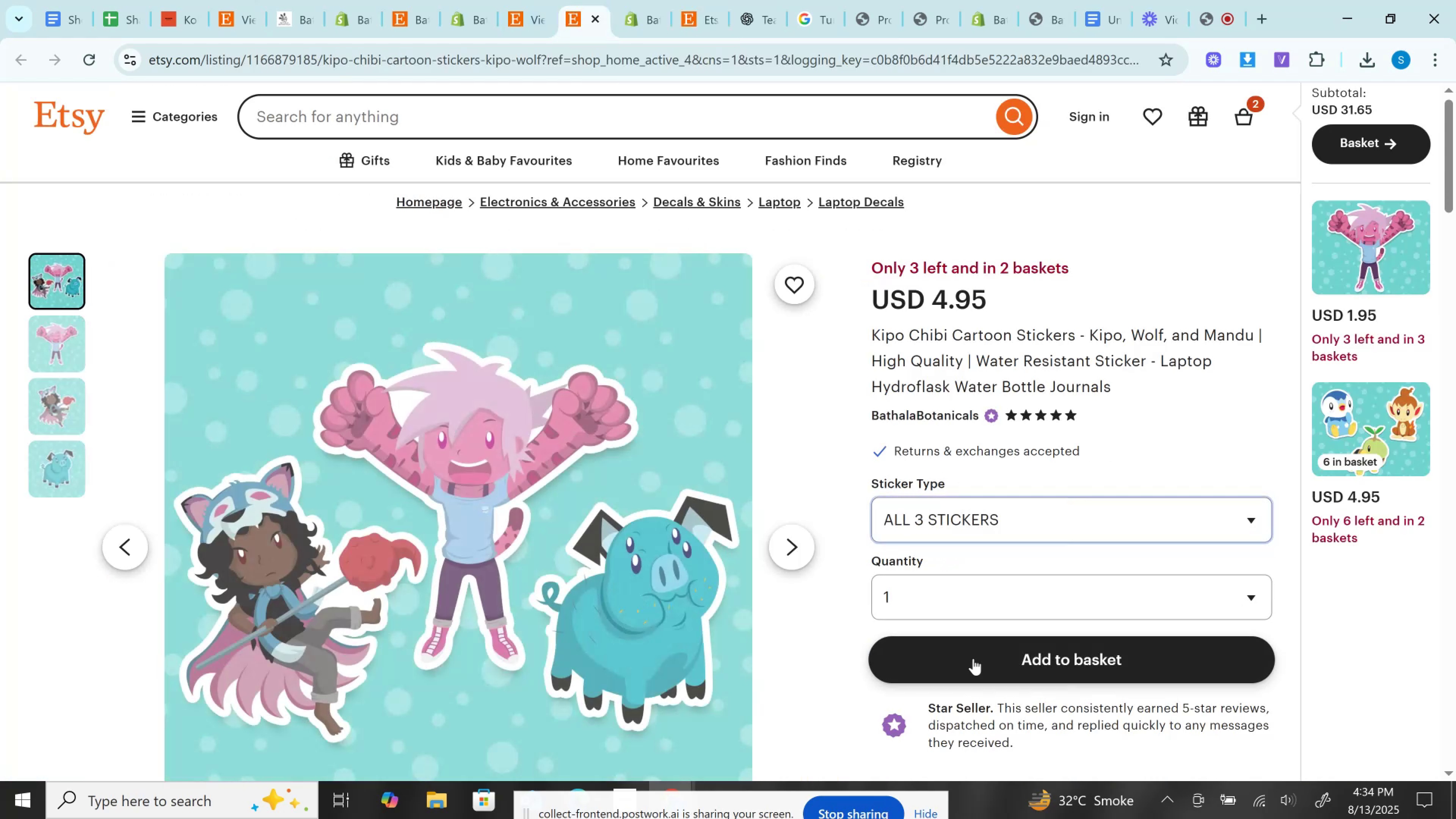 
left_click([973, 659])
 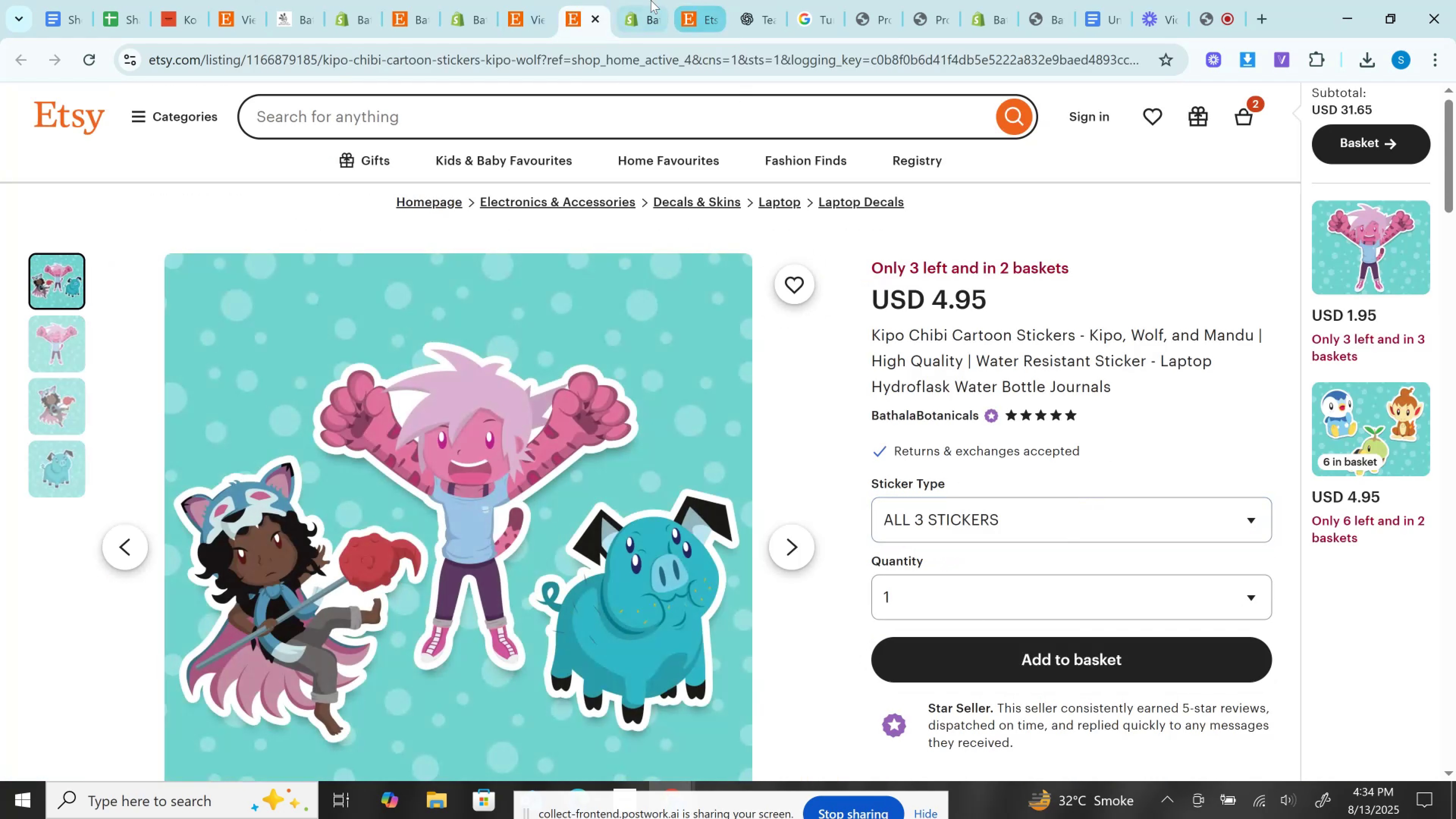 
left_click([648, 0])
 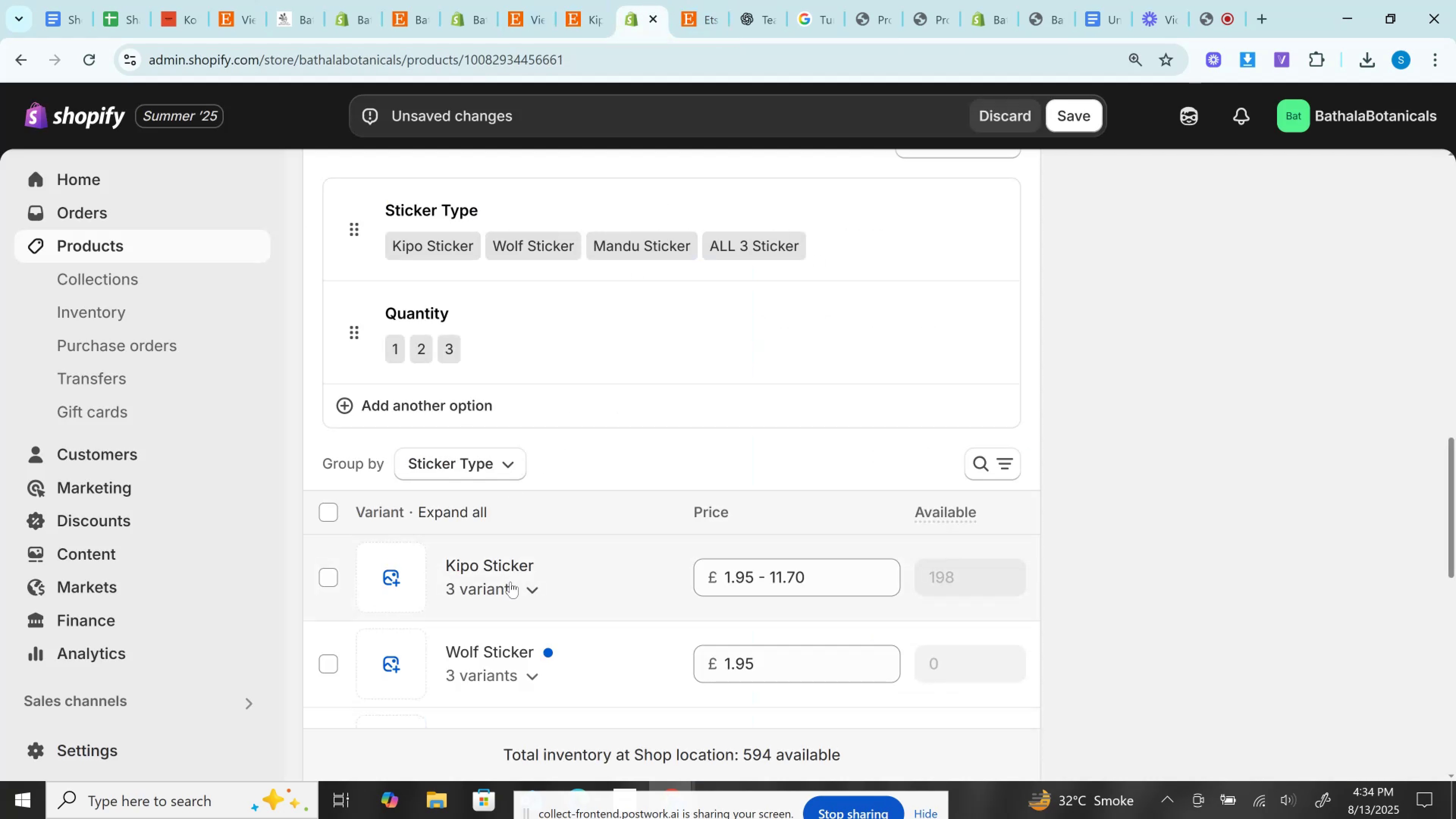 
left_click([528, 587])
 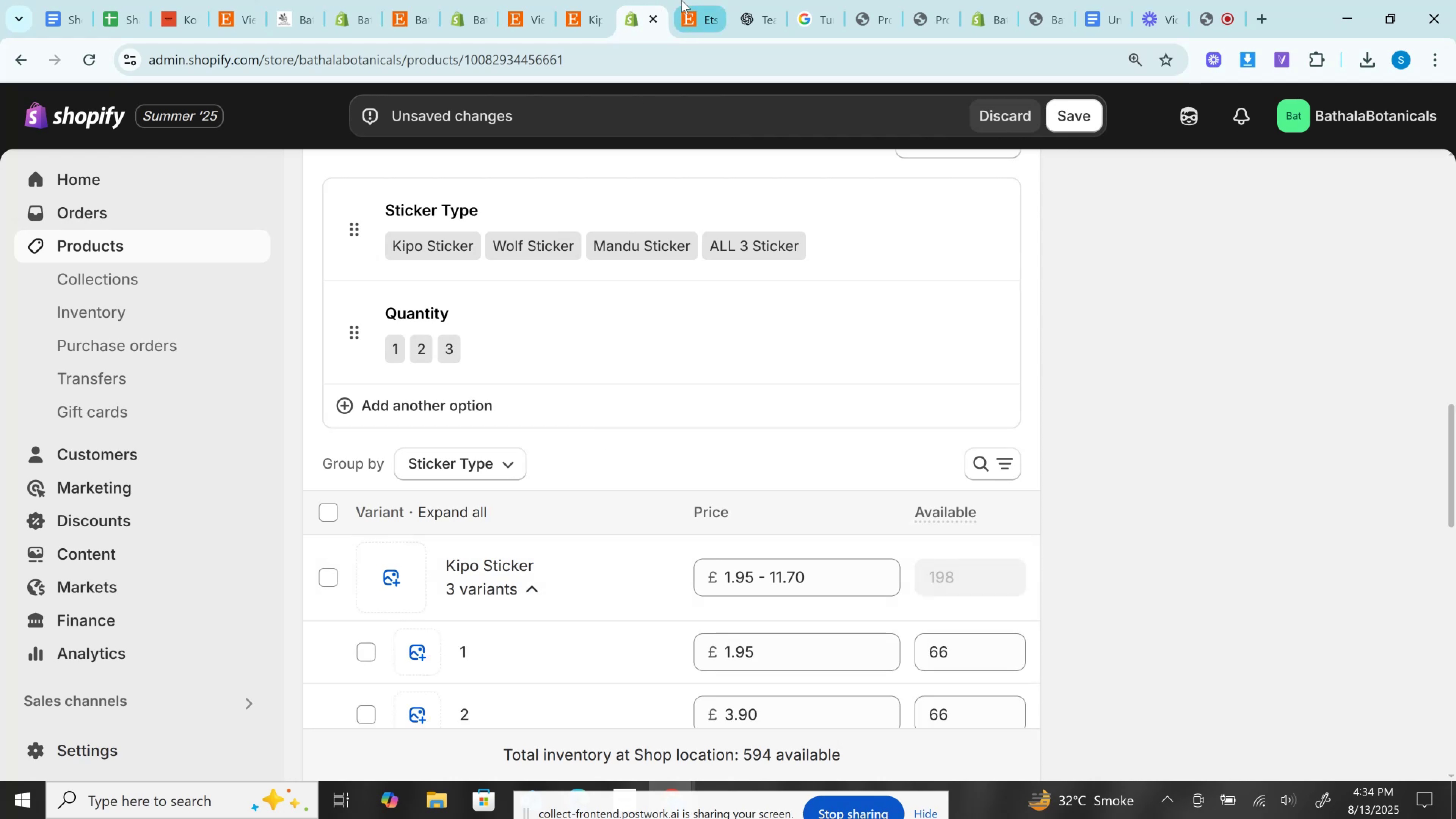 
left_click([681, 0])
 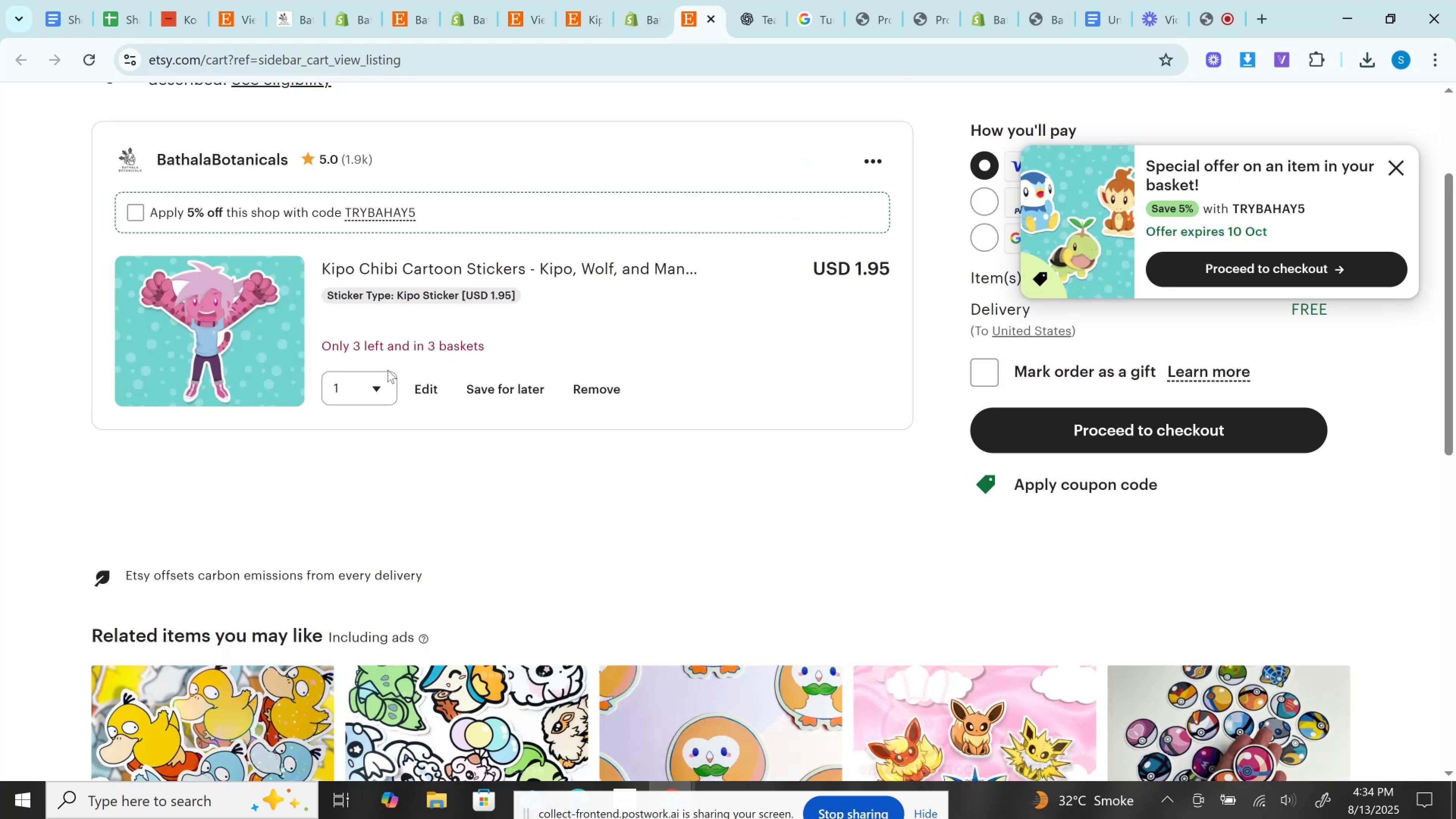 
left_click([351, 382])
 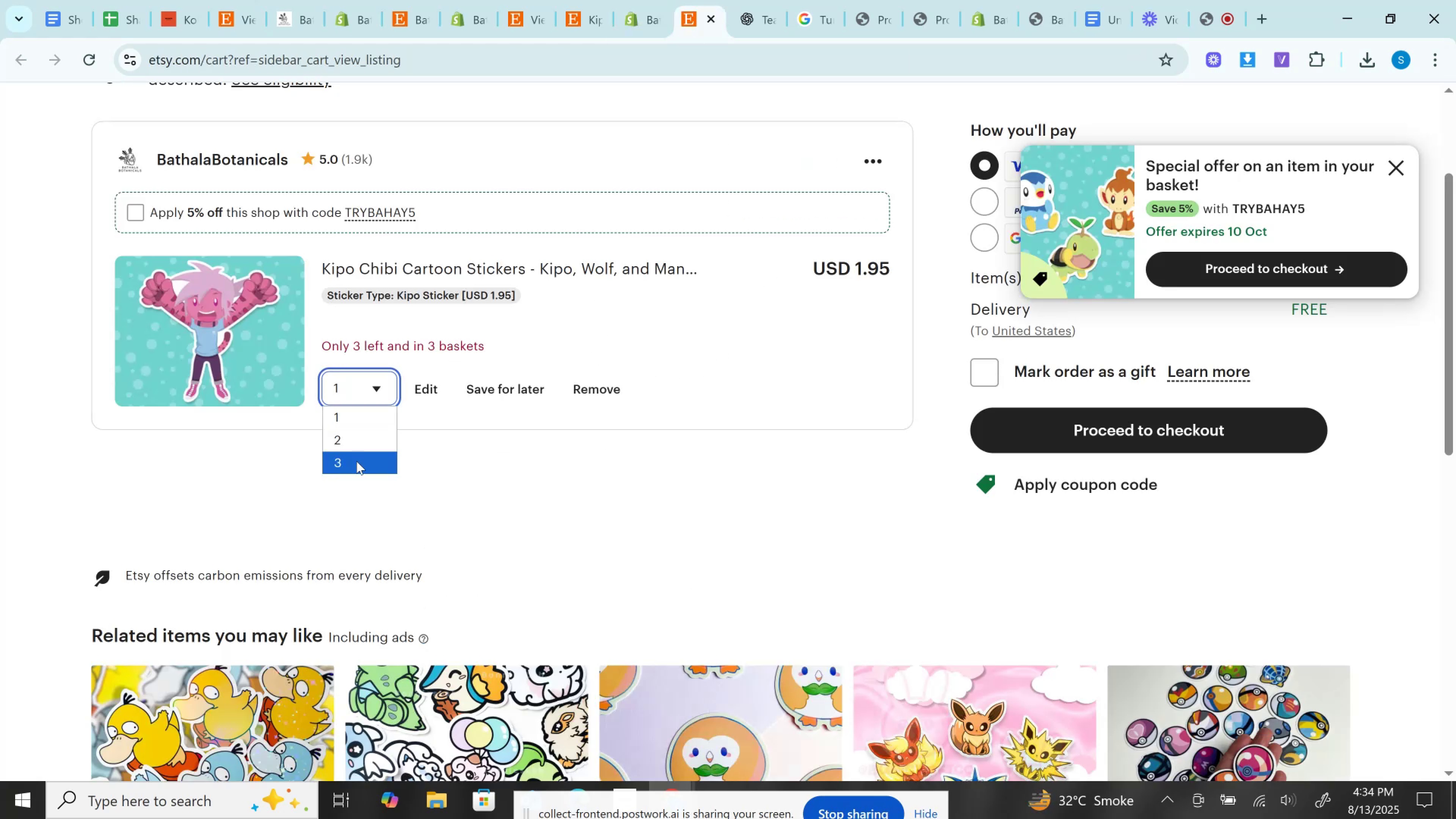 
left_click([356, 461])
 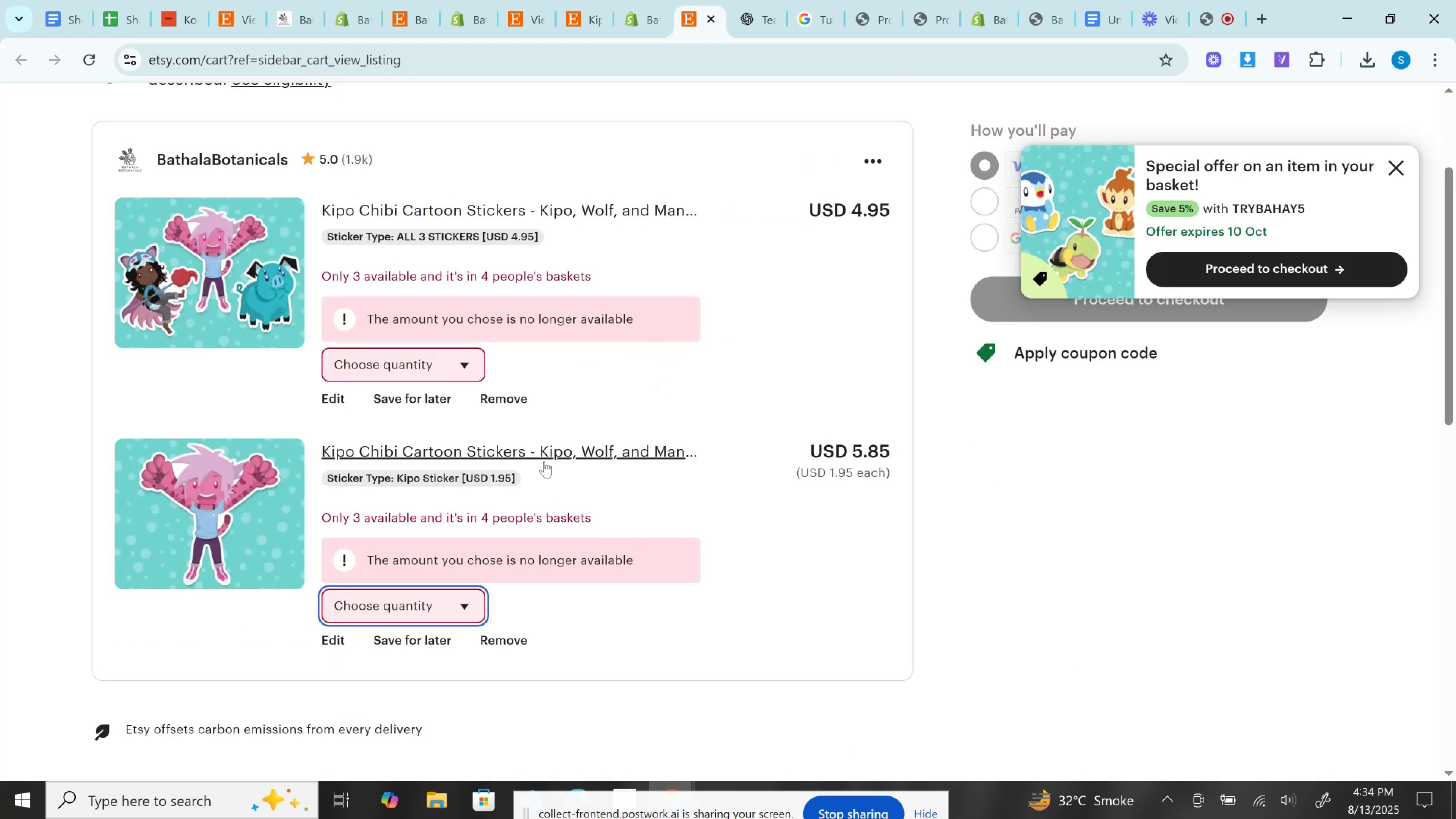 
left_click([439, 360])
 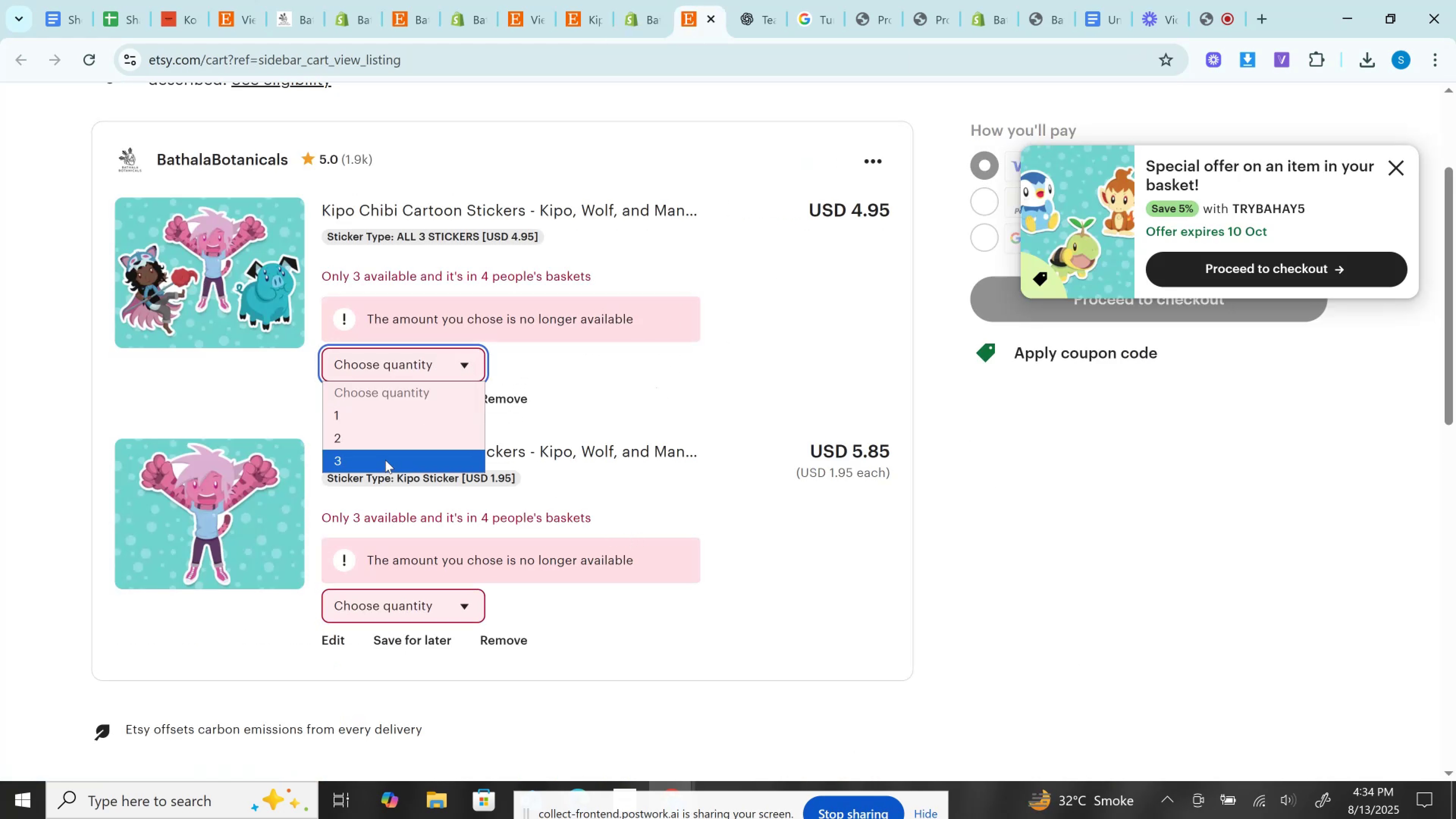 
left_click([385, 460])
 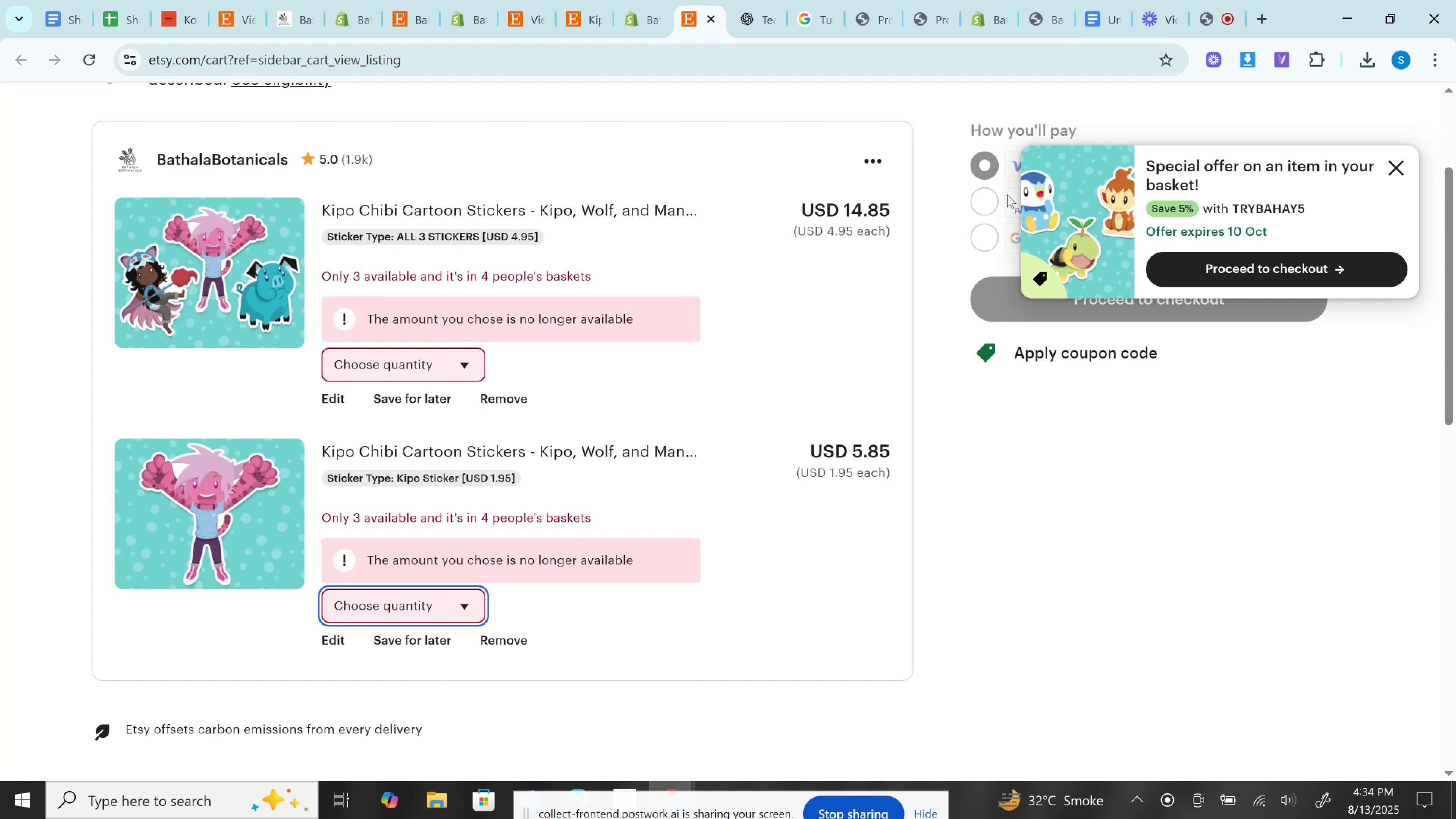 
left_click([647, 0])
 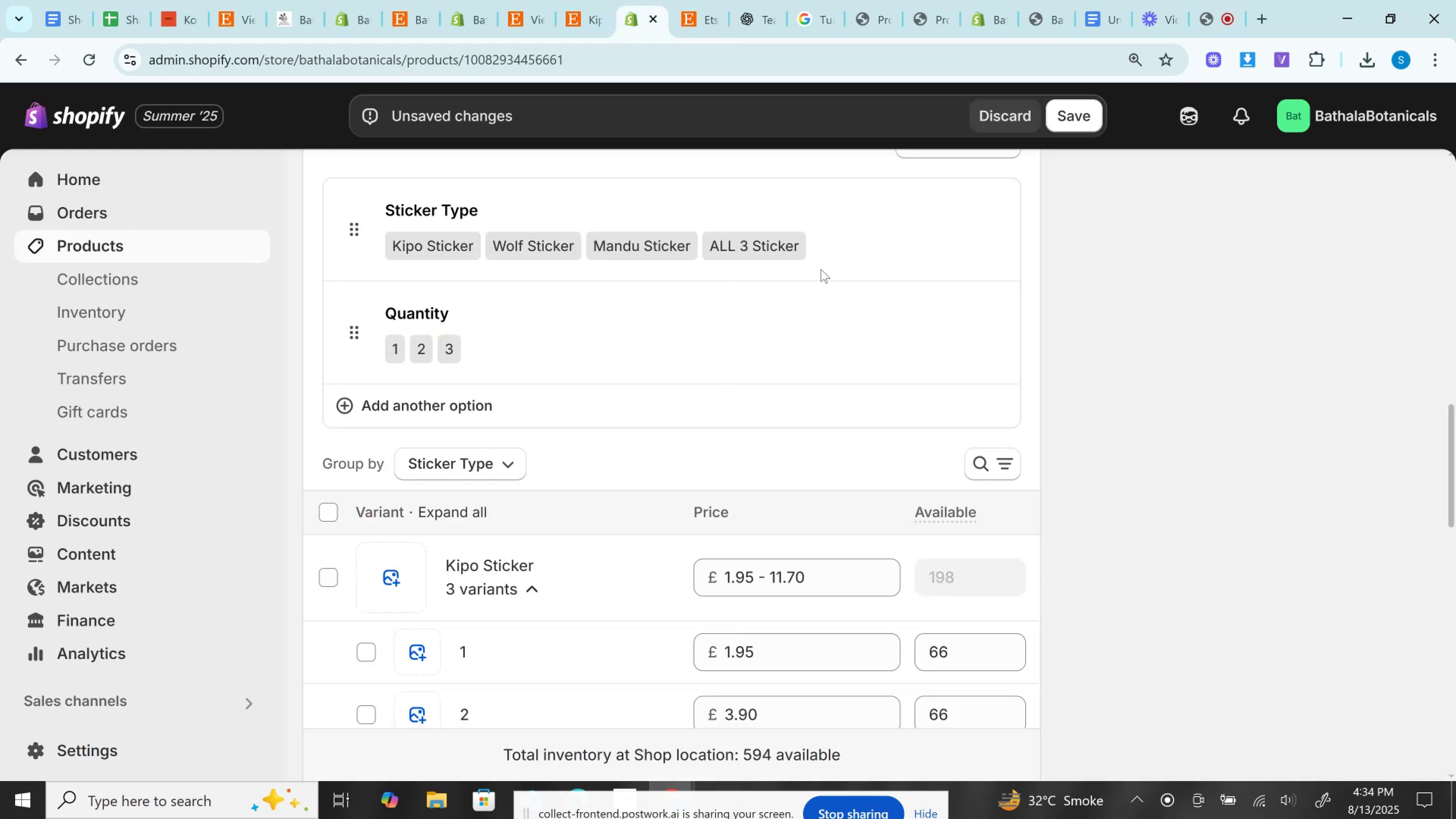 
scroll: coordinate [733, 406], scroll_direction: down, amount: 5.0
 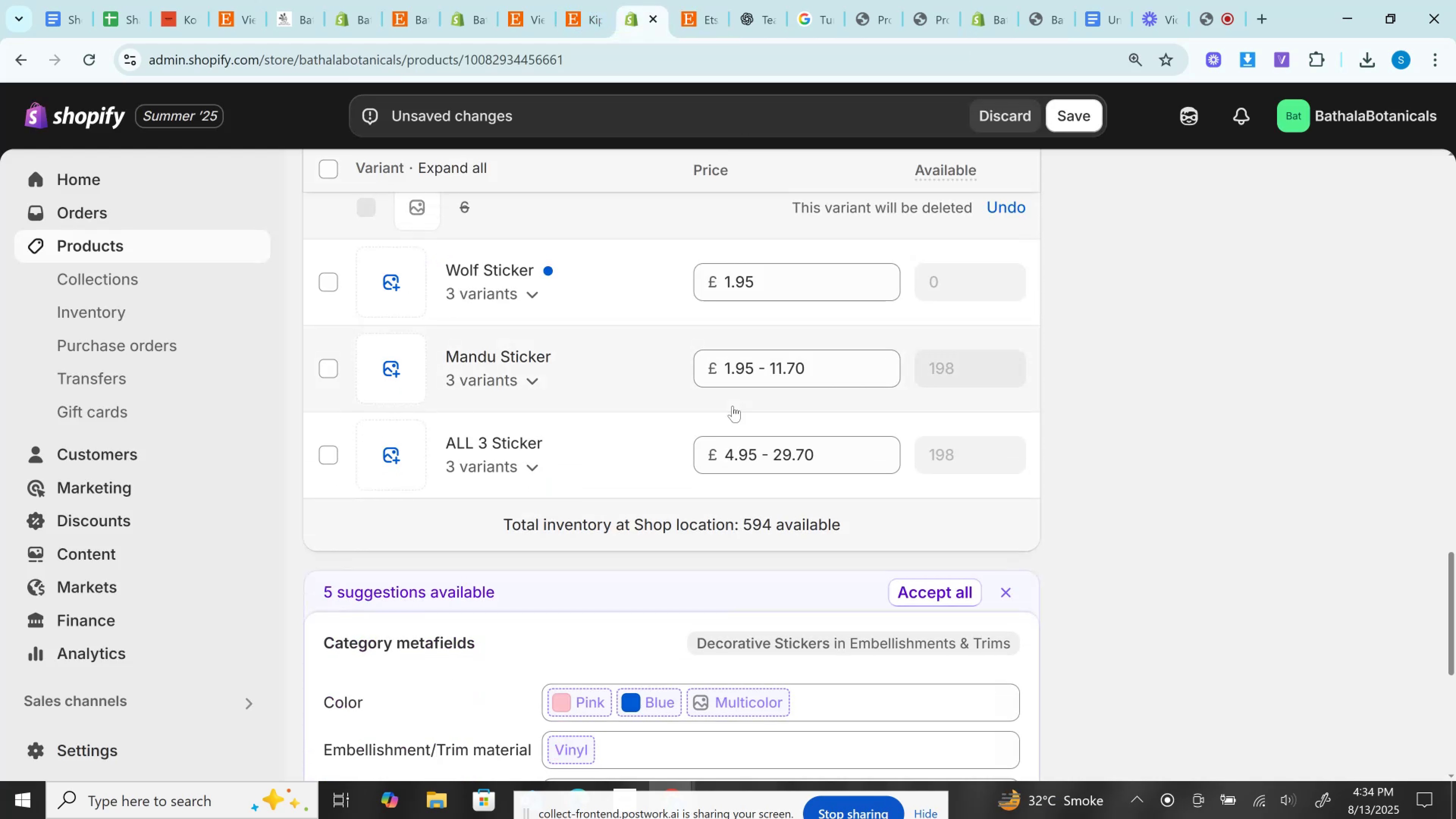 
scroll: coordinate [733, 406], scroll_direction: up, amount: 1.0
 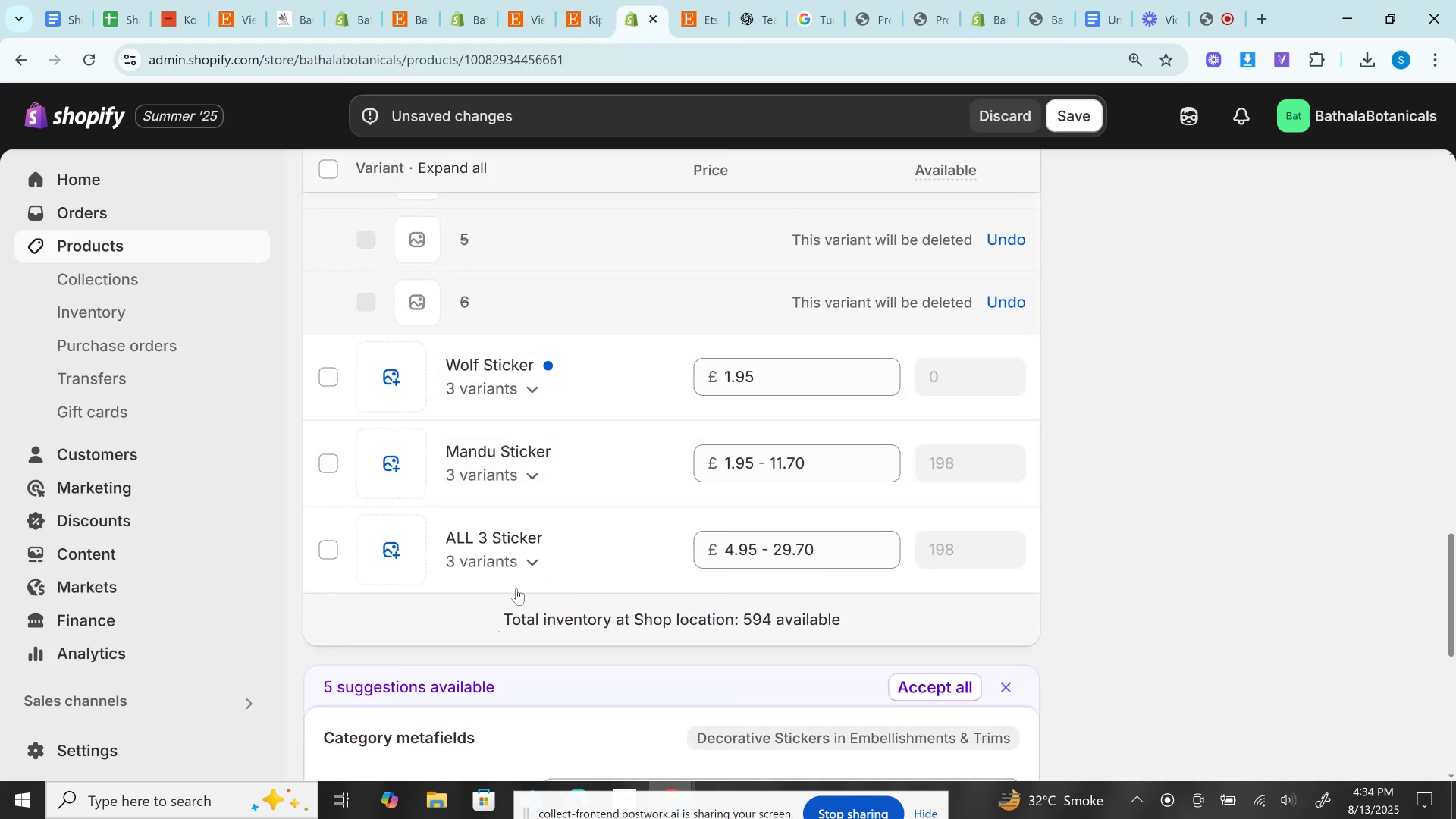 
left_click([537, 557])
 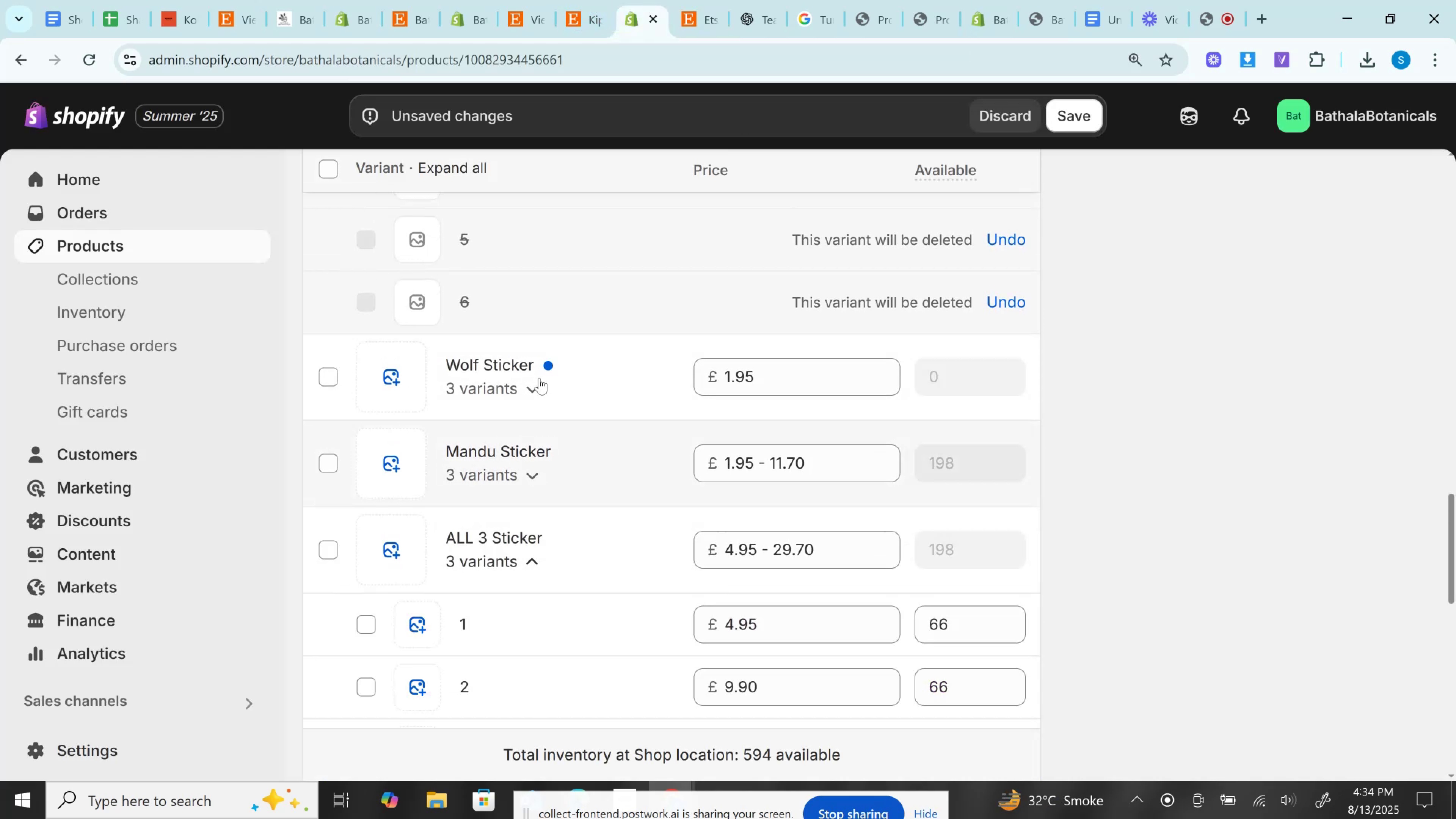 
left_click([539, 378])
 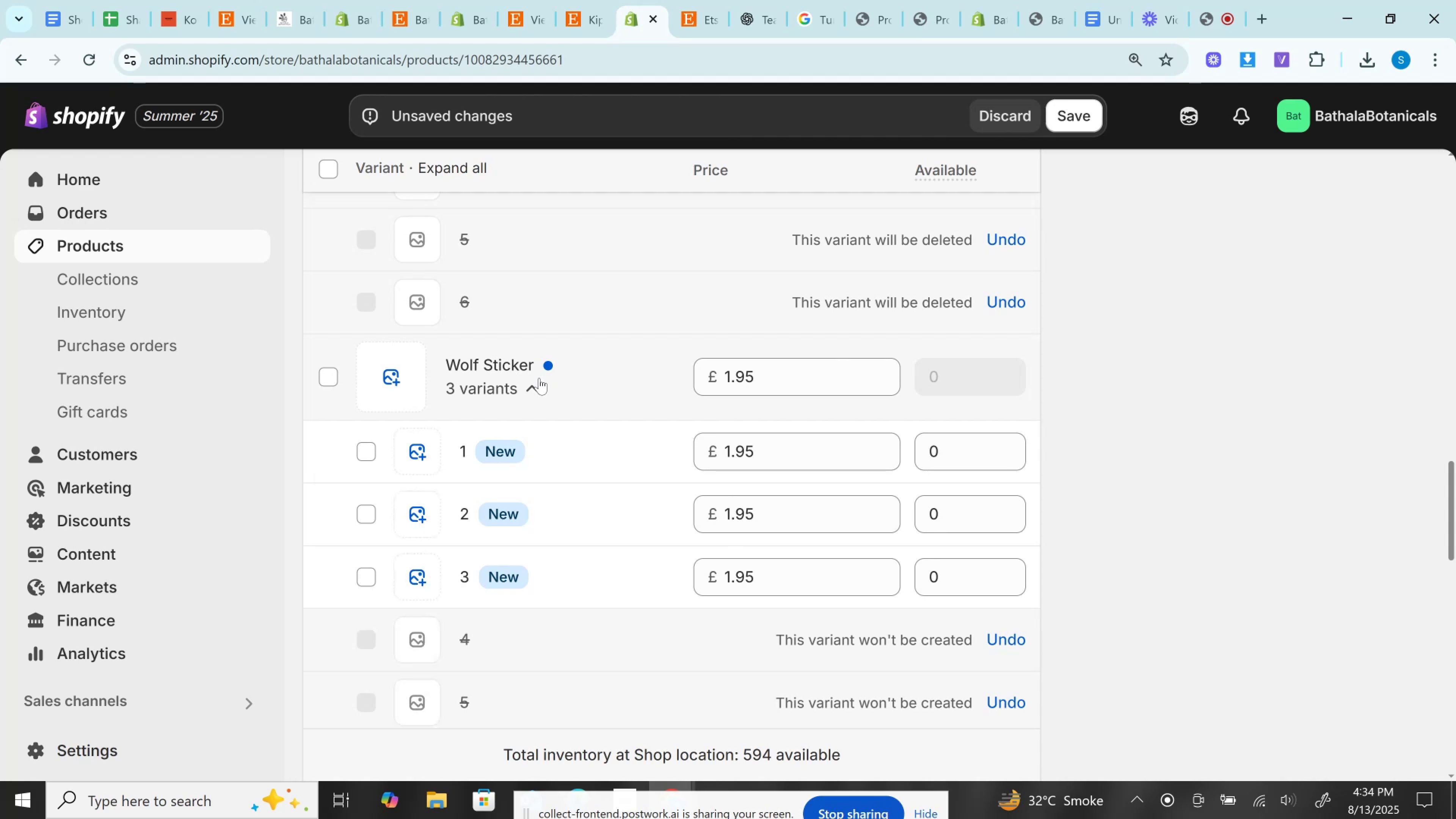 
scroll: coordinate [588, 450], scroll_direction: up, amount: 4.0
 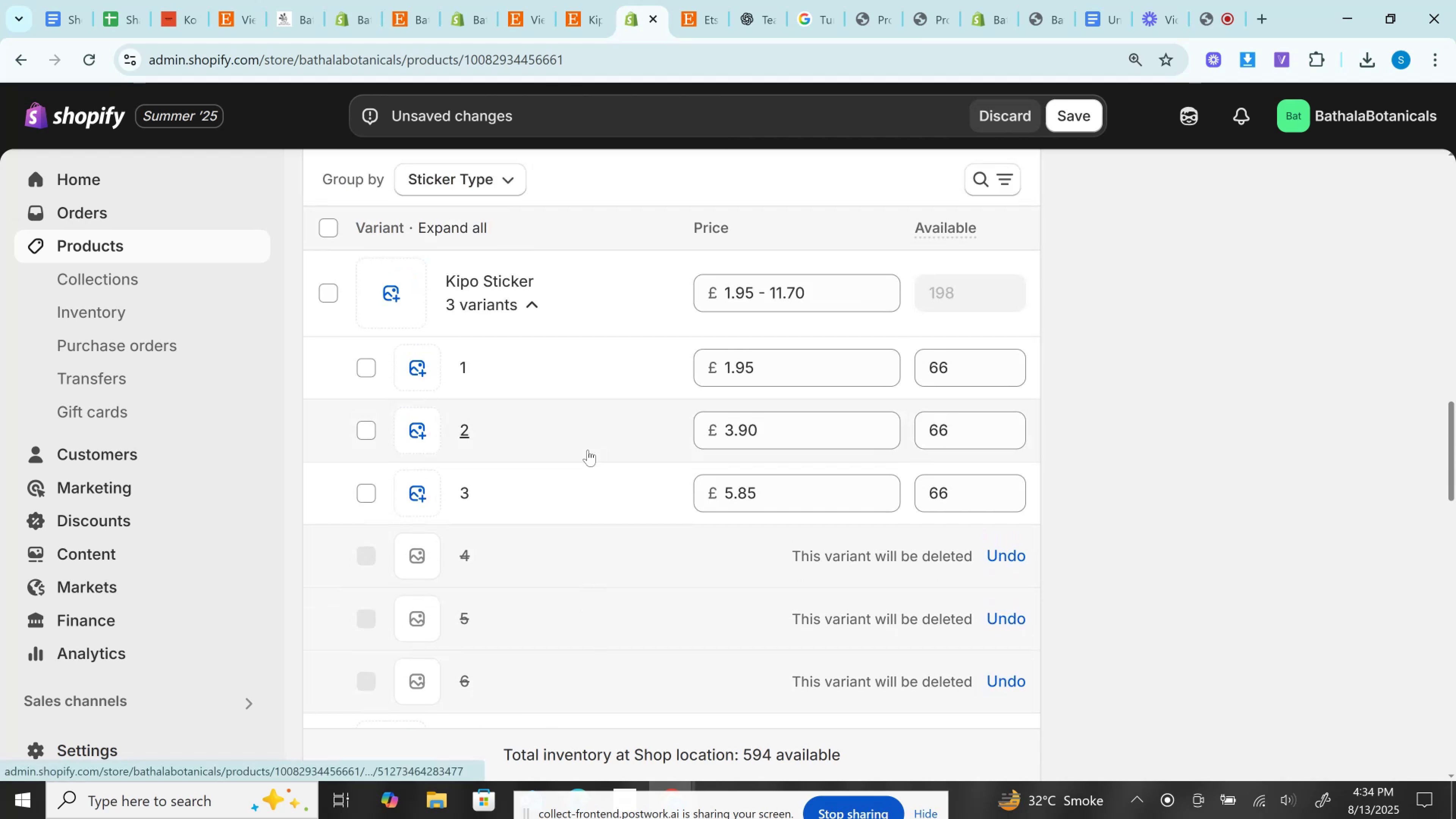 
scroll: coordinate [588, 450], scroll_direction: down, amount: 4.0
 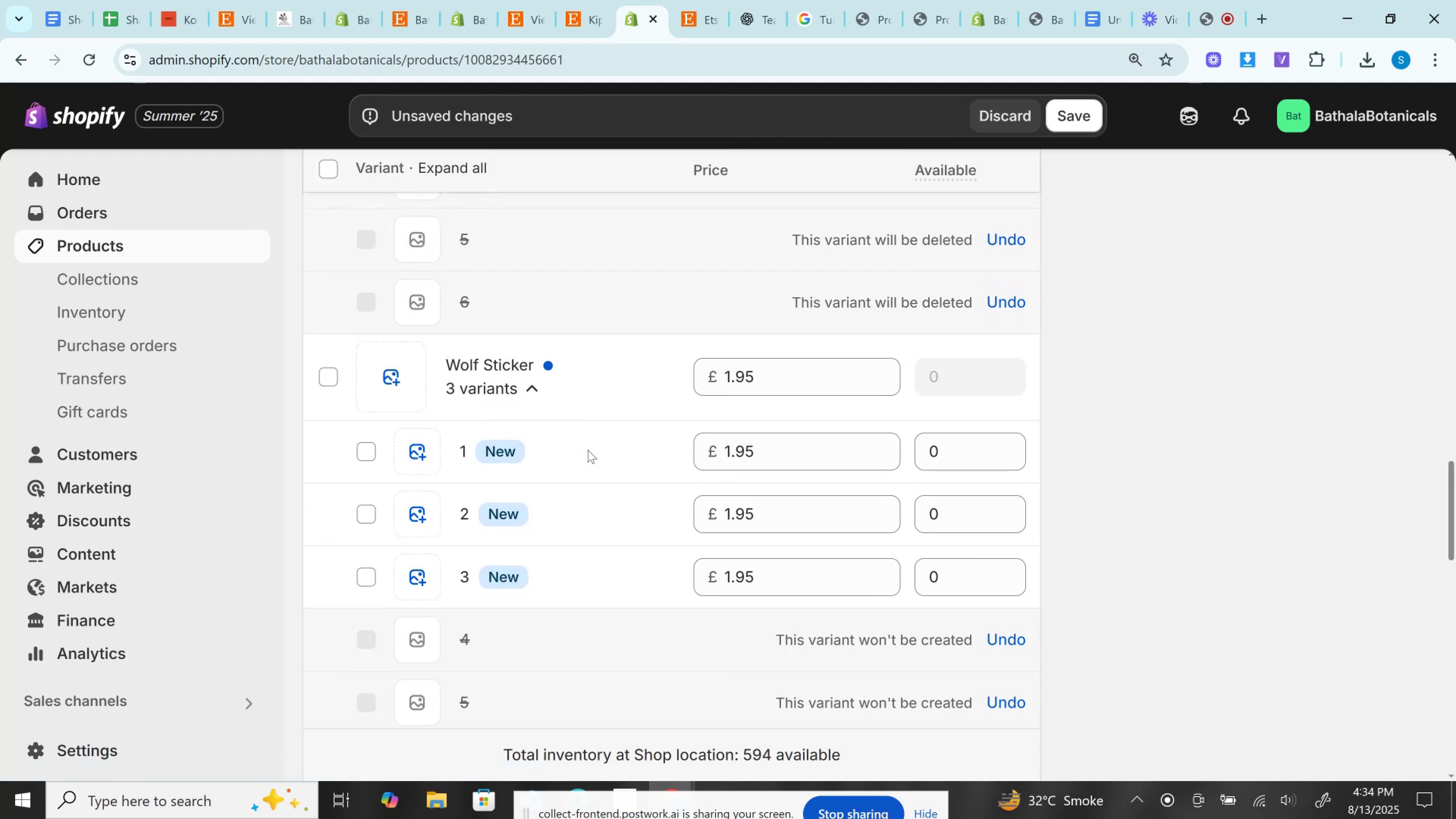 
scroll: coordinate [588, 450], scroll_direction: up, amount: 3.0
 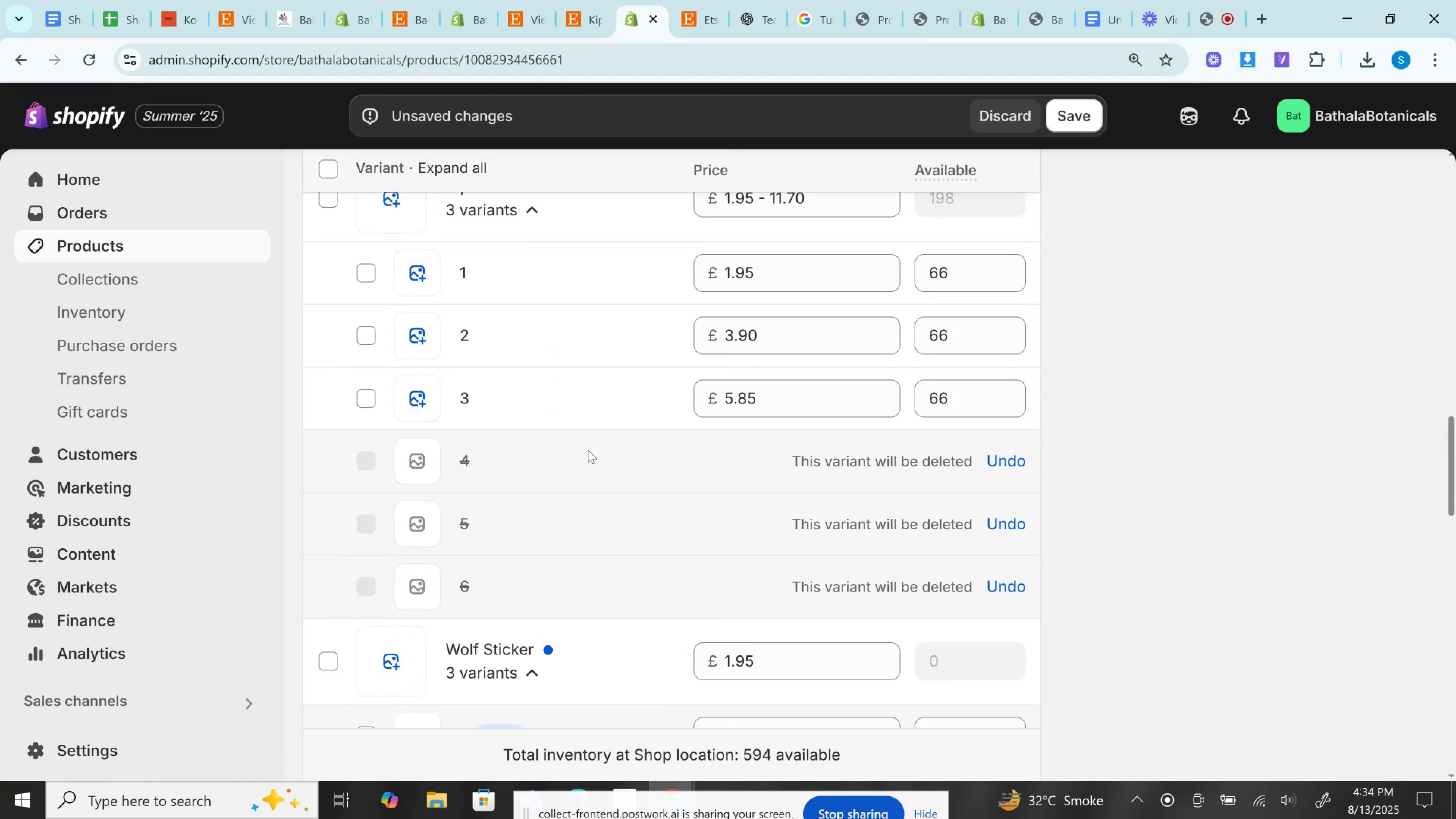 
scroll: coordinate [588, 450], scroll_direction: down, amount: 9.0
 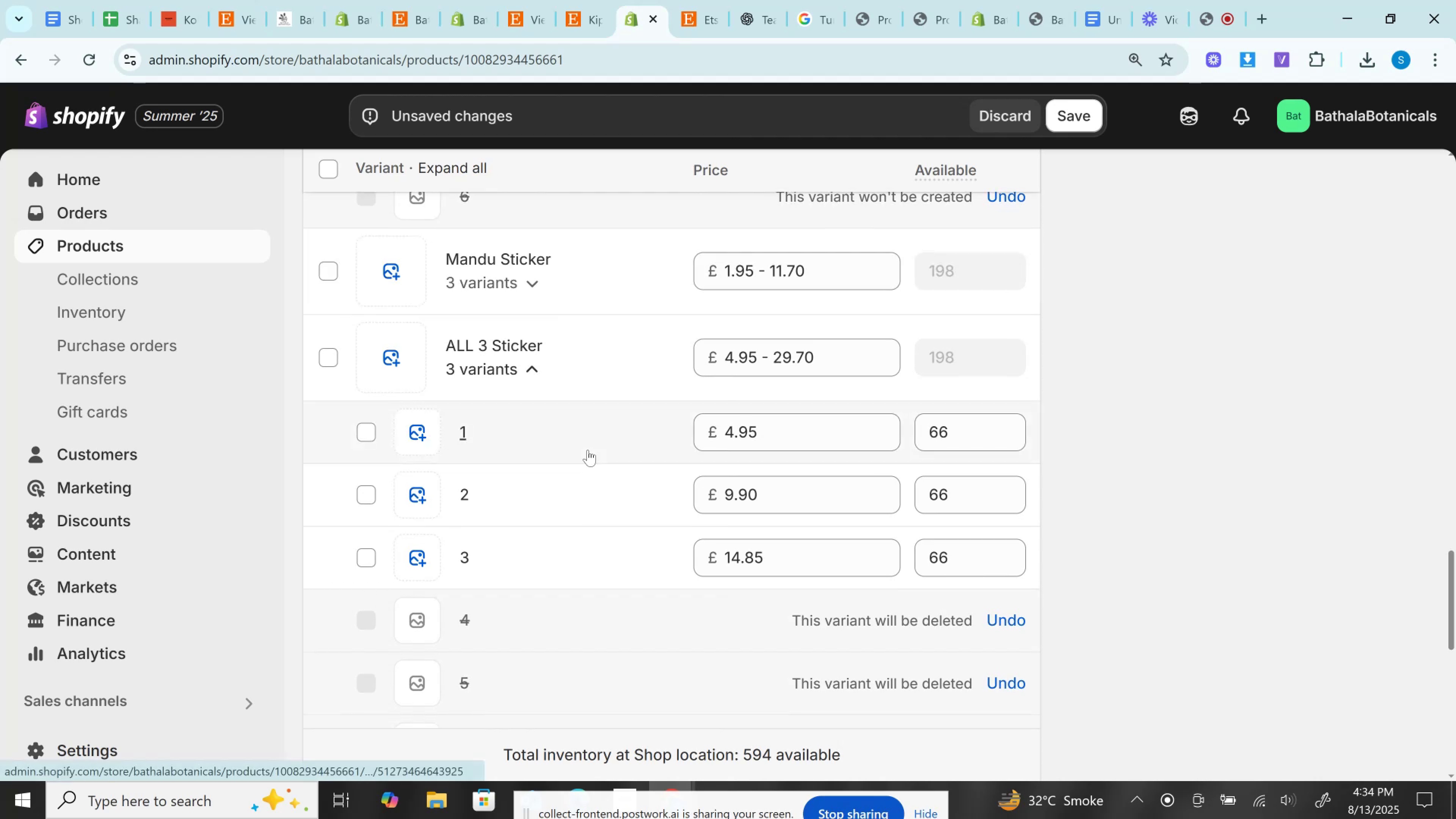 
scroll: coordinate [692, 366], scroll_direction: up, amount: 6.0
 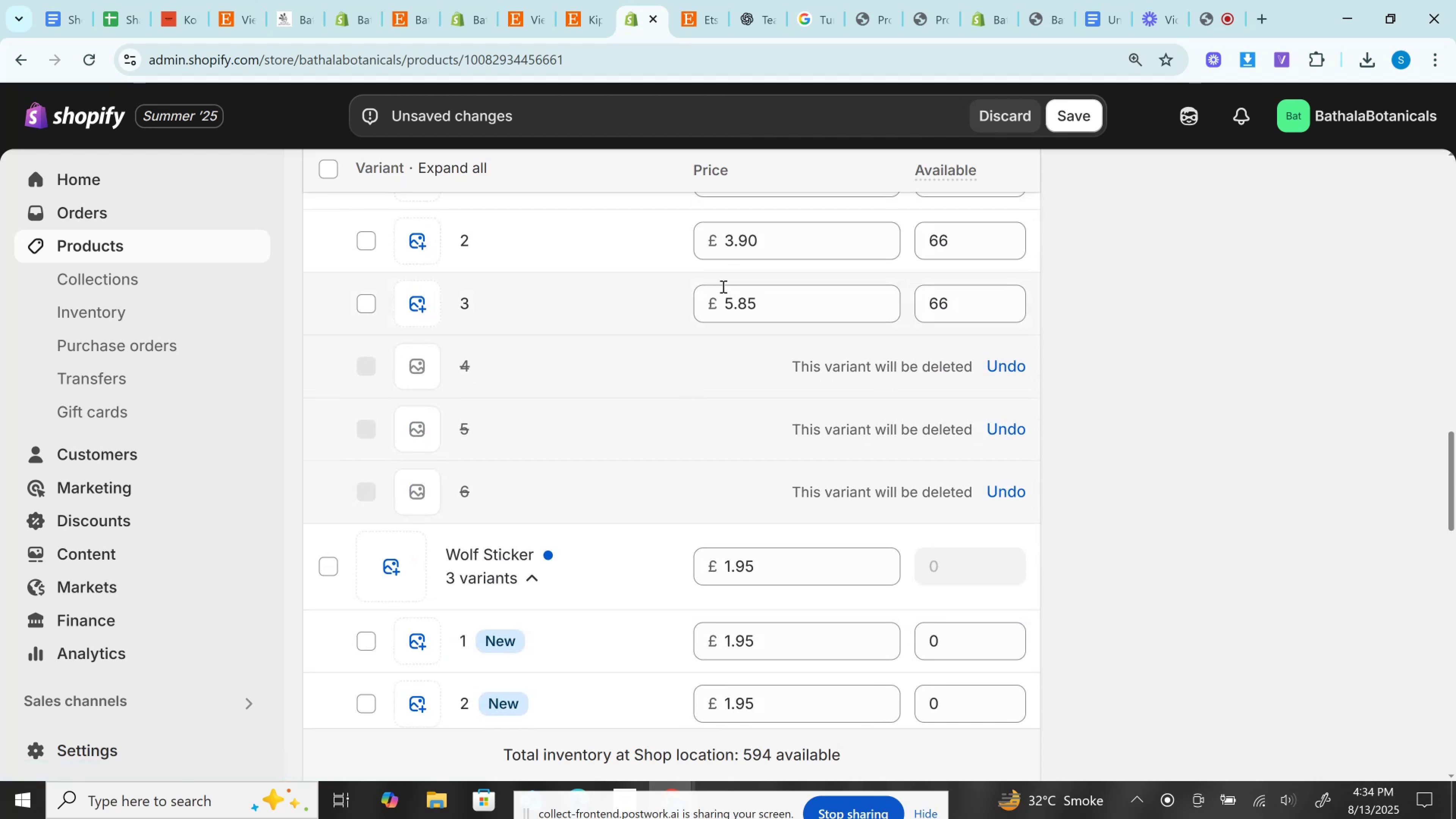 
left_click([731, 300])
 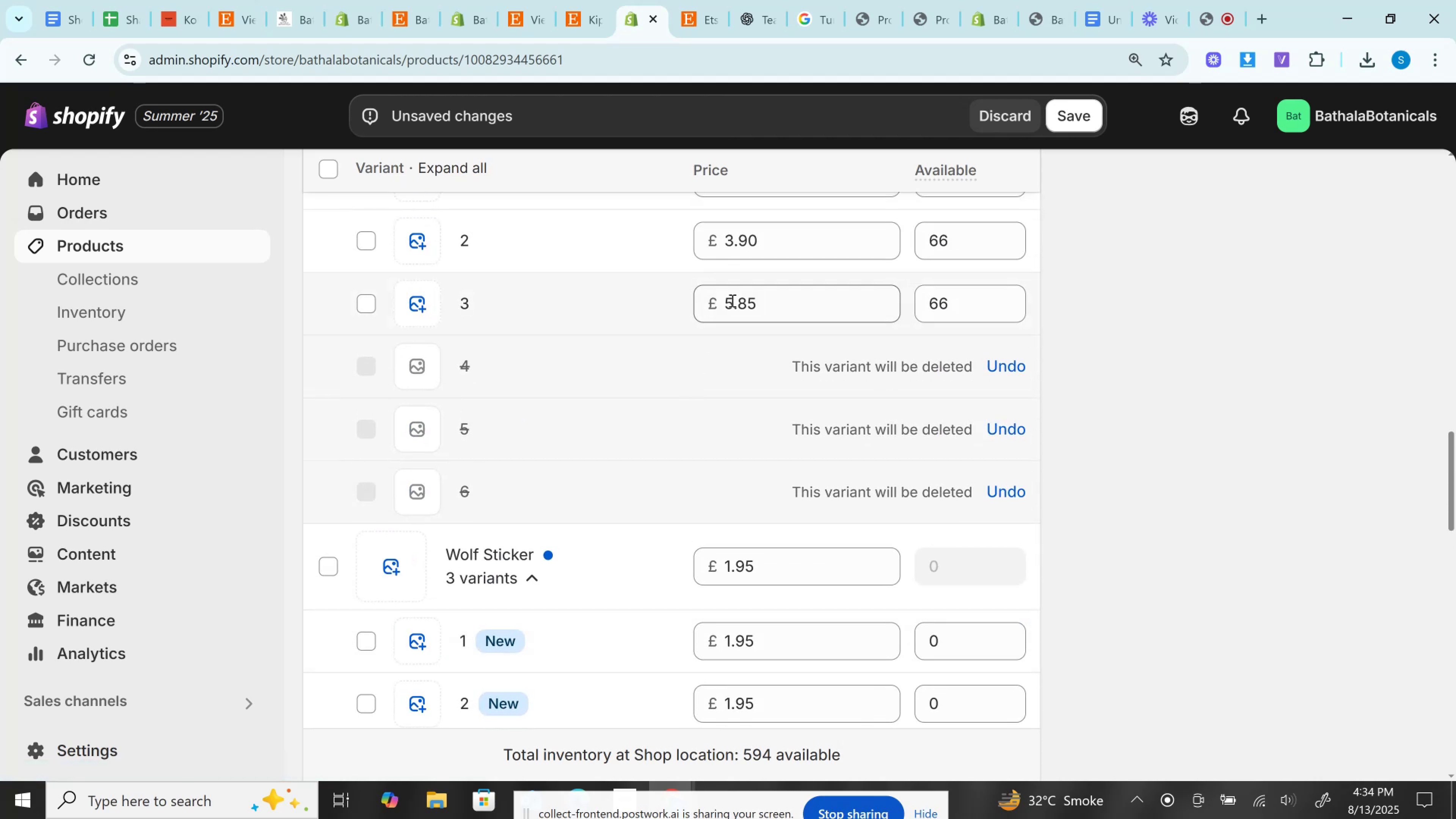 
double_click([731, 300])
 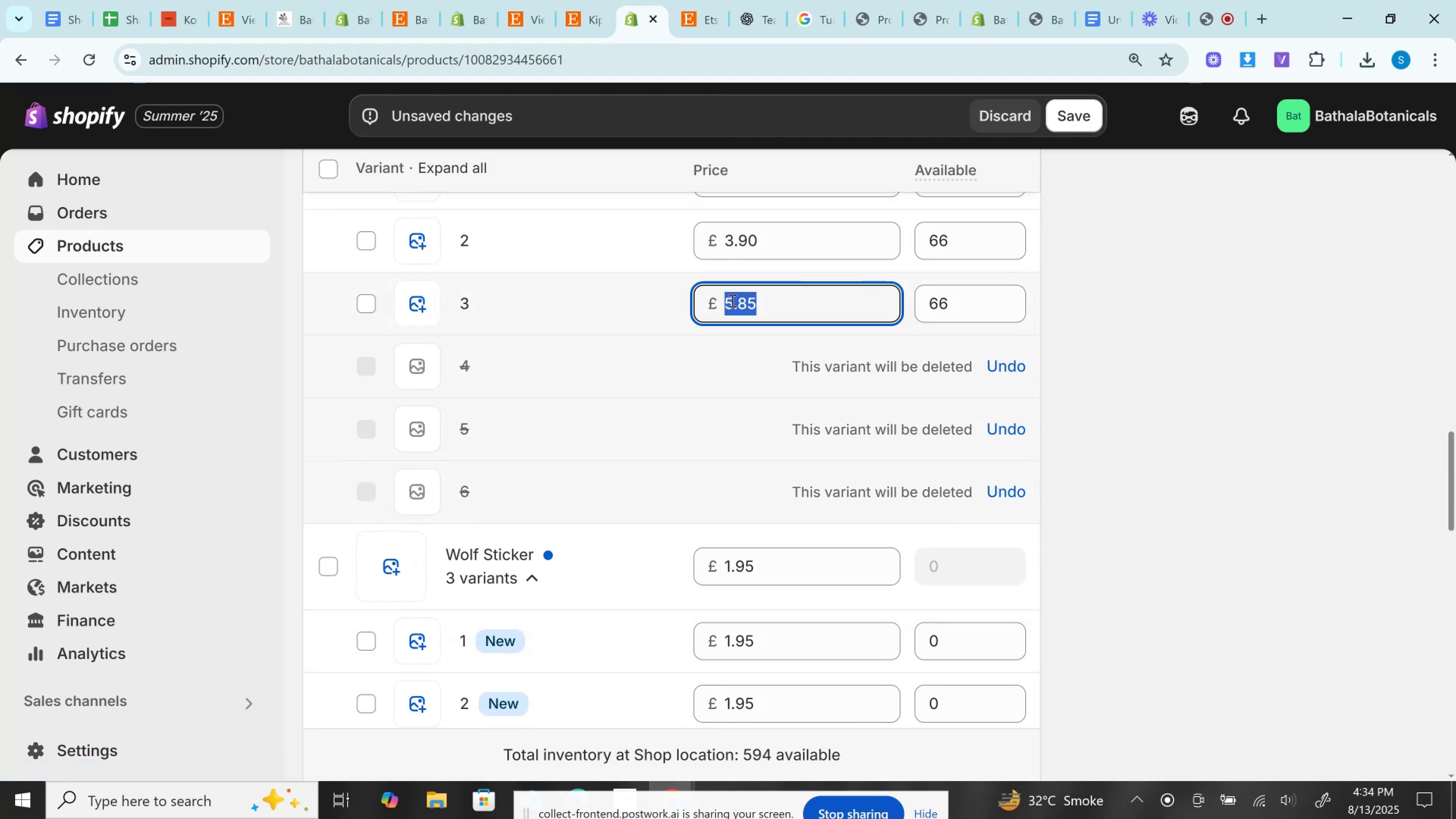 
key(Control+C)
 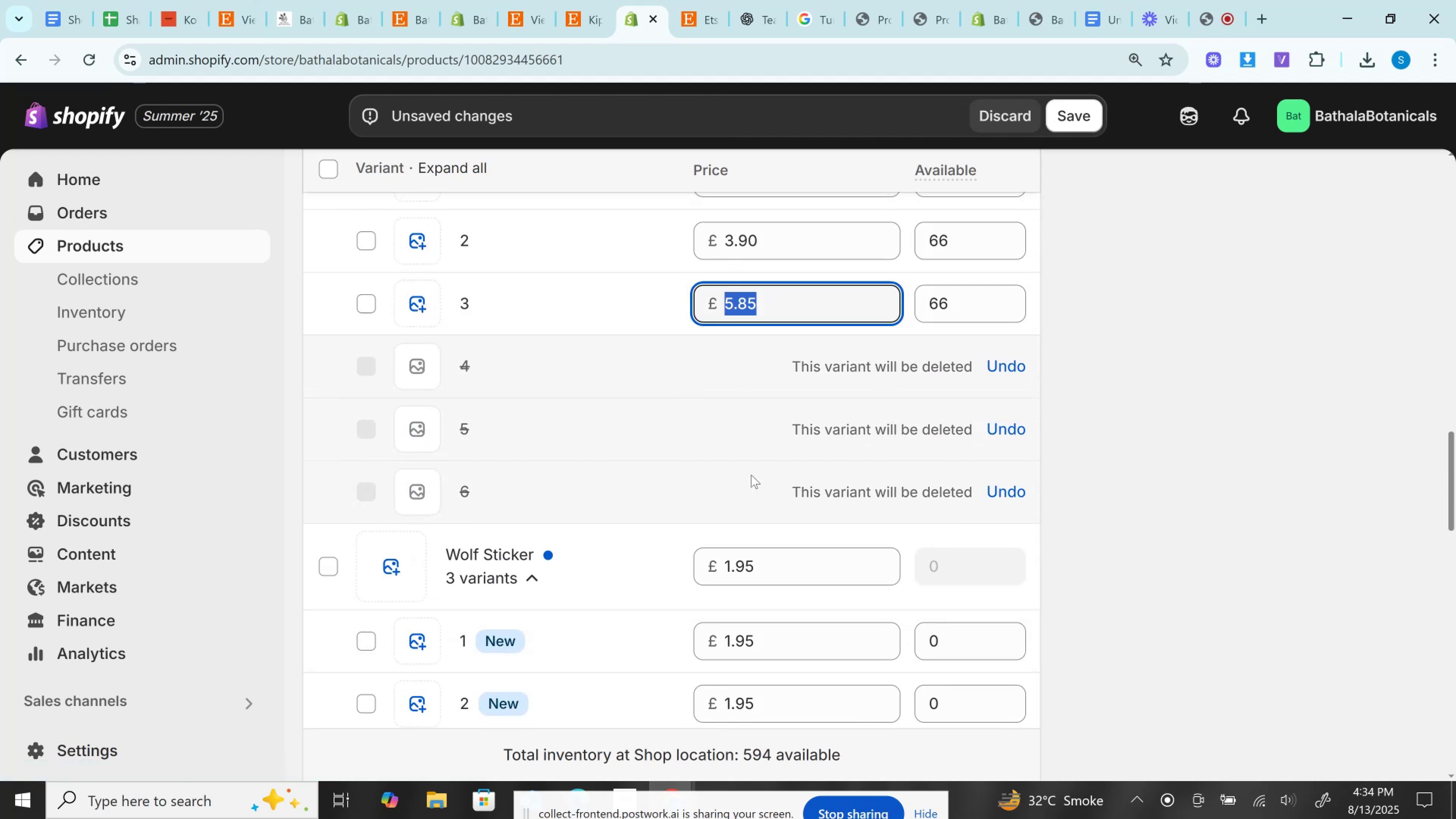 
scroll: coordinate [778, 555], scroll_direction: down, amount: 1.0
 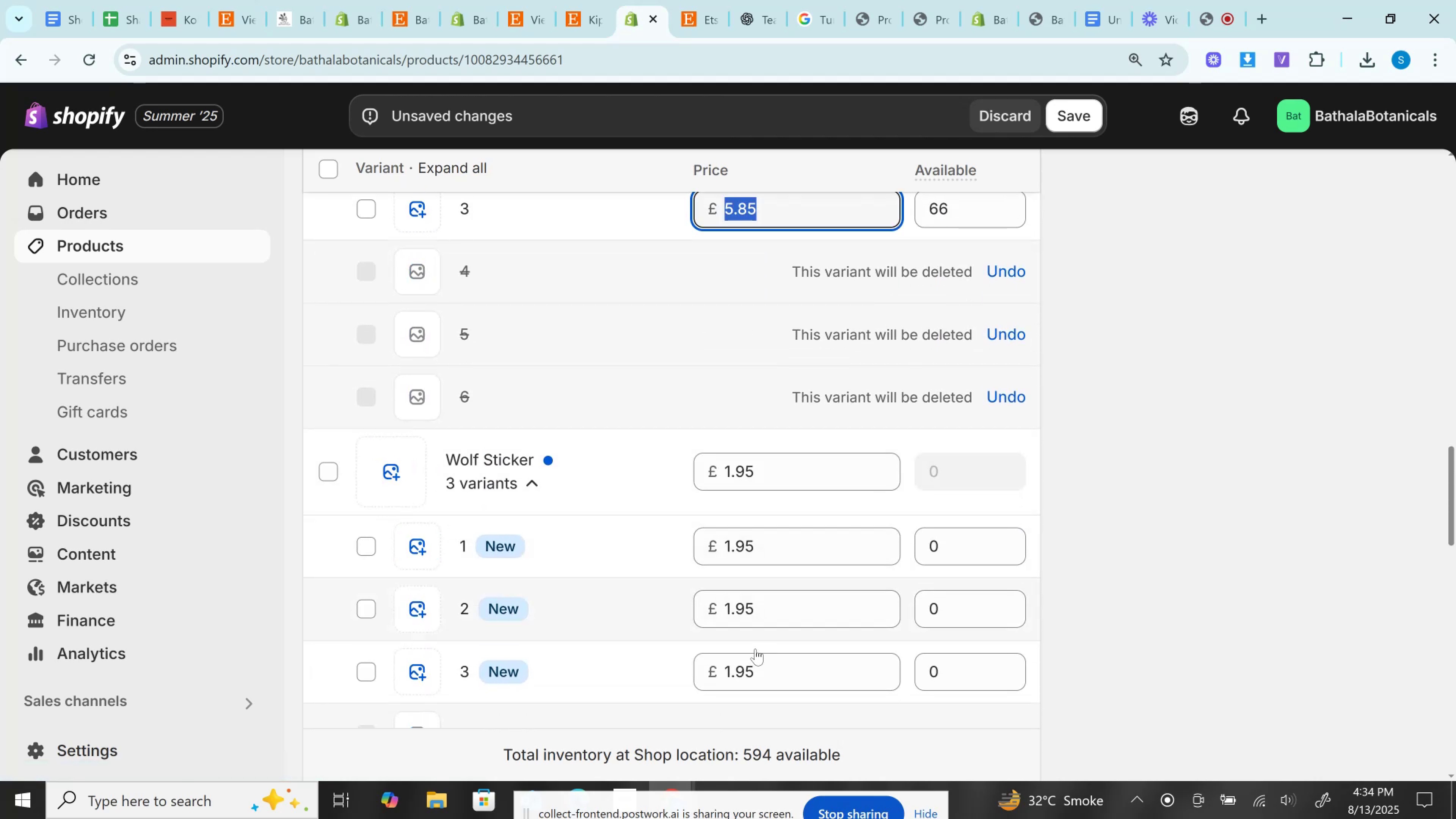 
left_click([755, 653])
 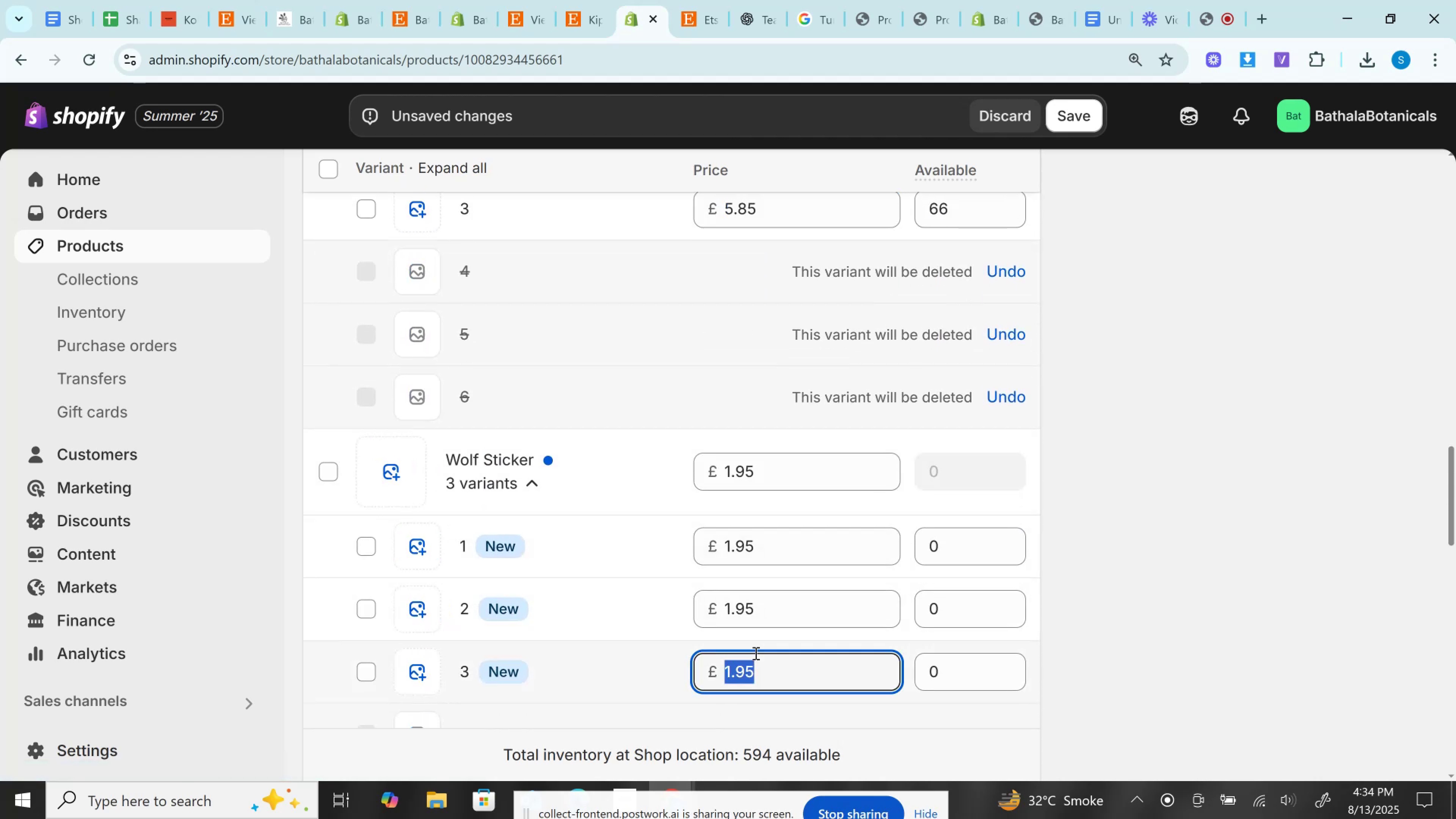 
key(Control+V)
 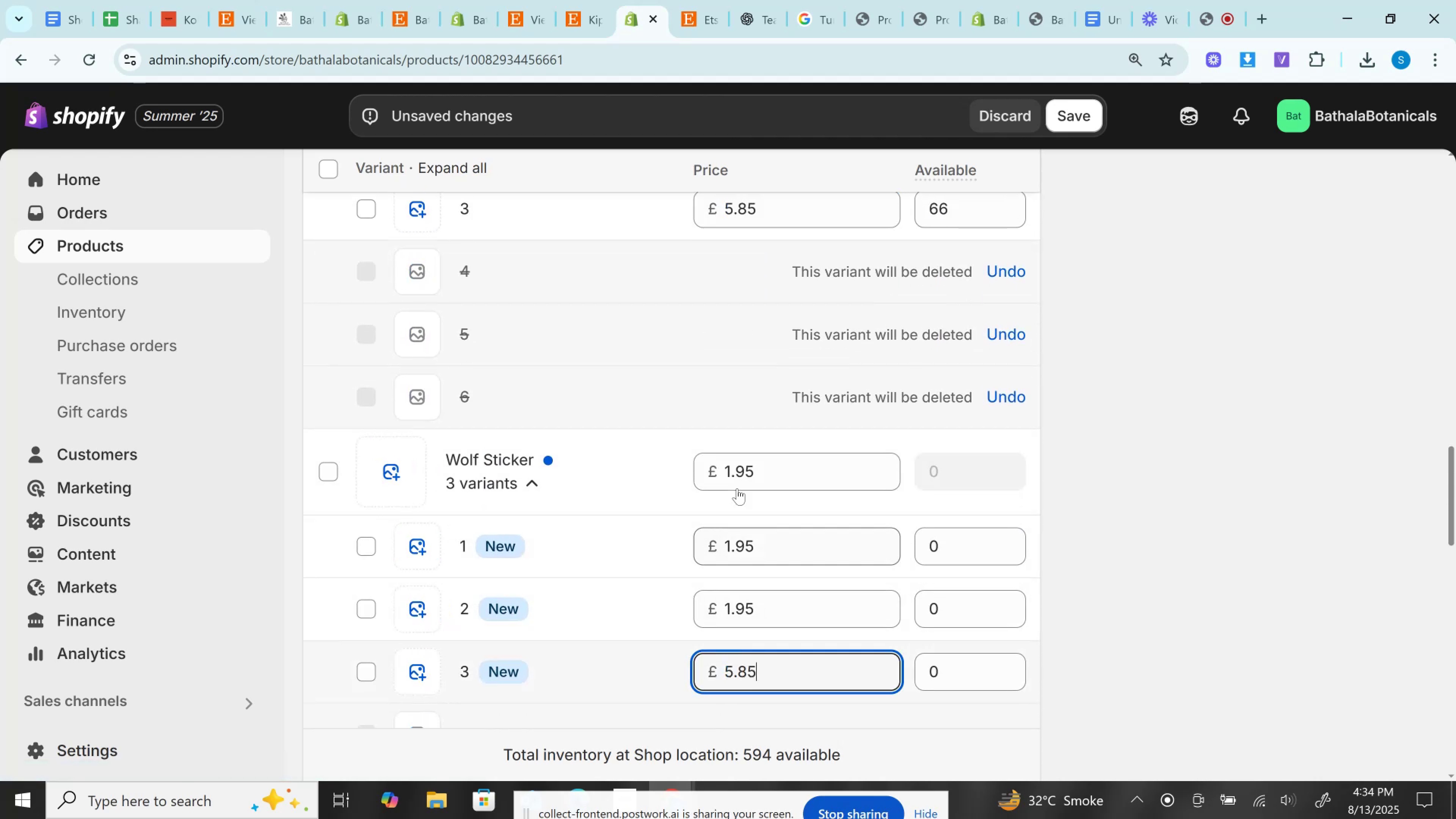 
scroll: coordinate [741, 481], scroll_direction: up, amount: 3.0
 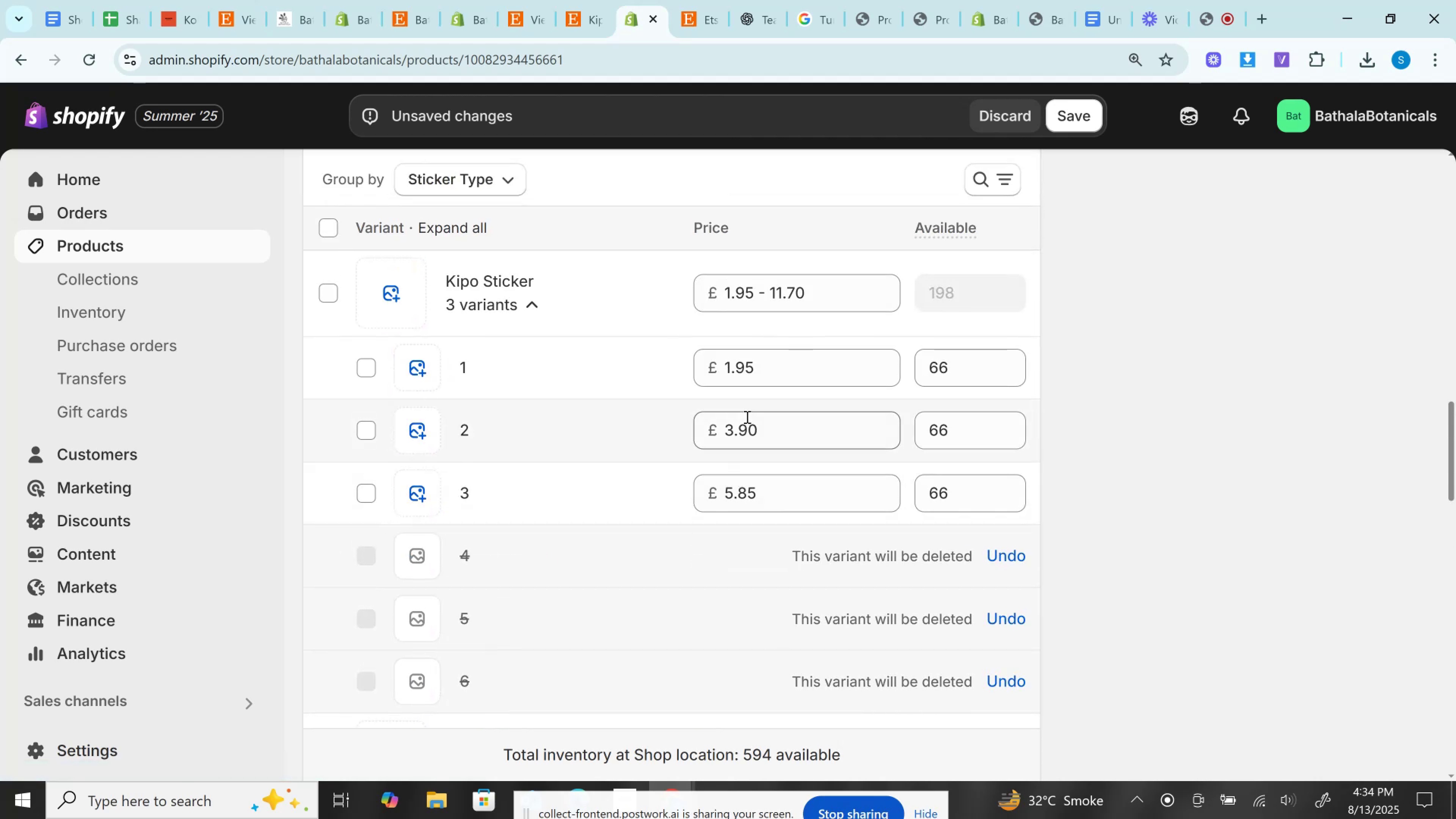 
left_click([745, 424])
 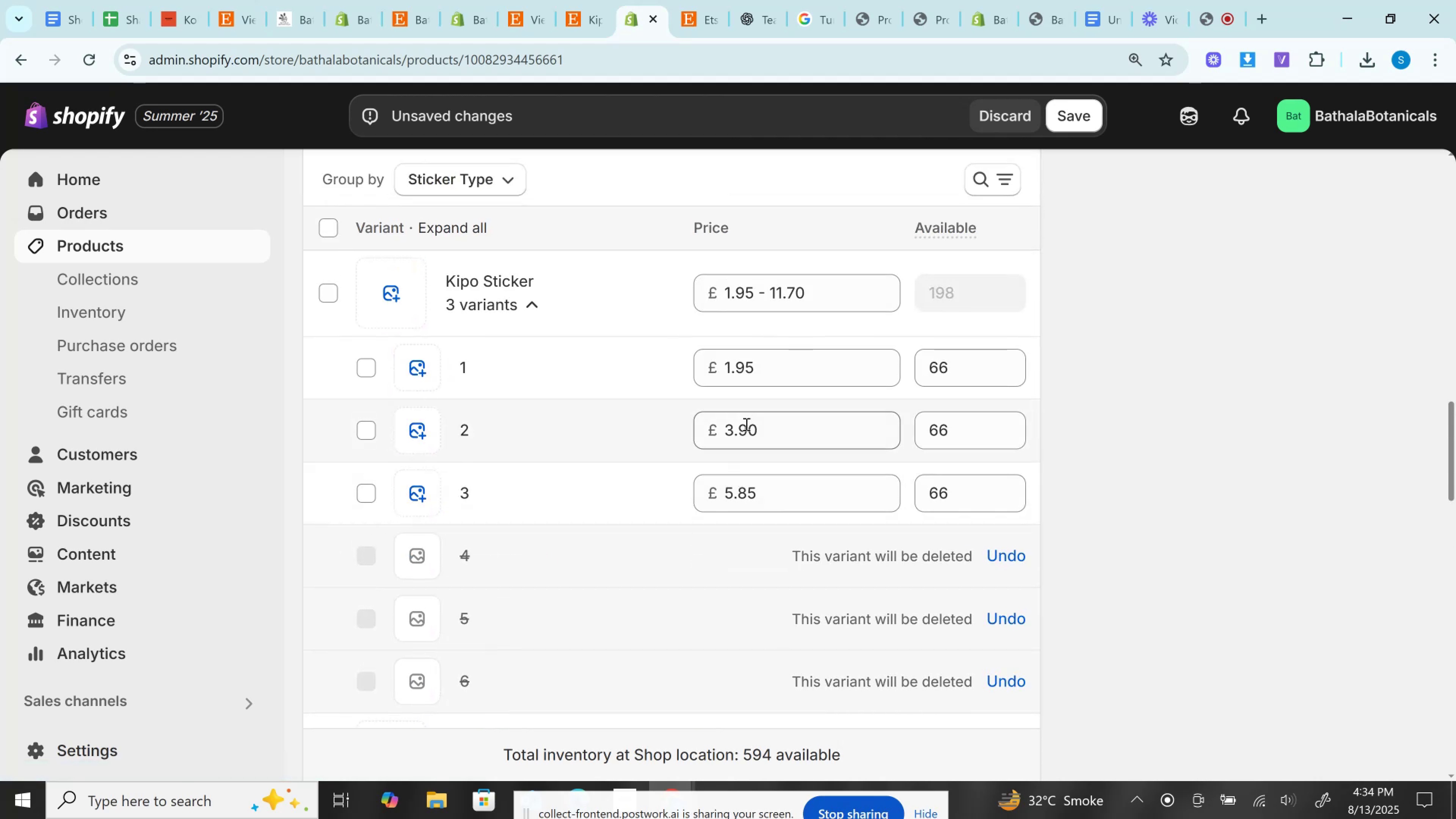 
double_click([745, 424])
 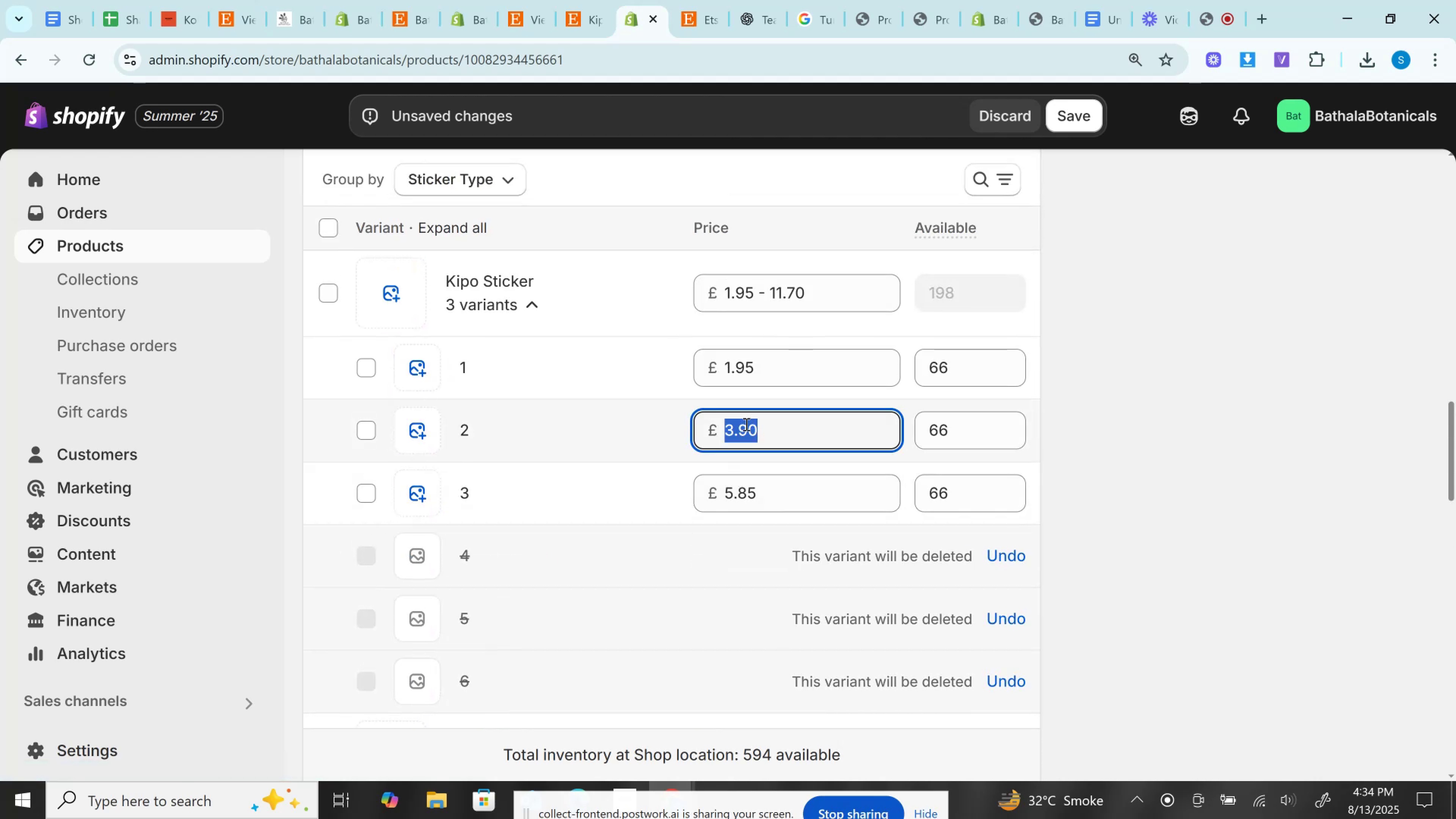 
key(Control+C)
 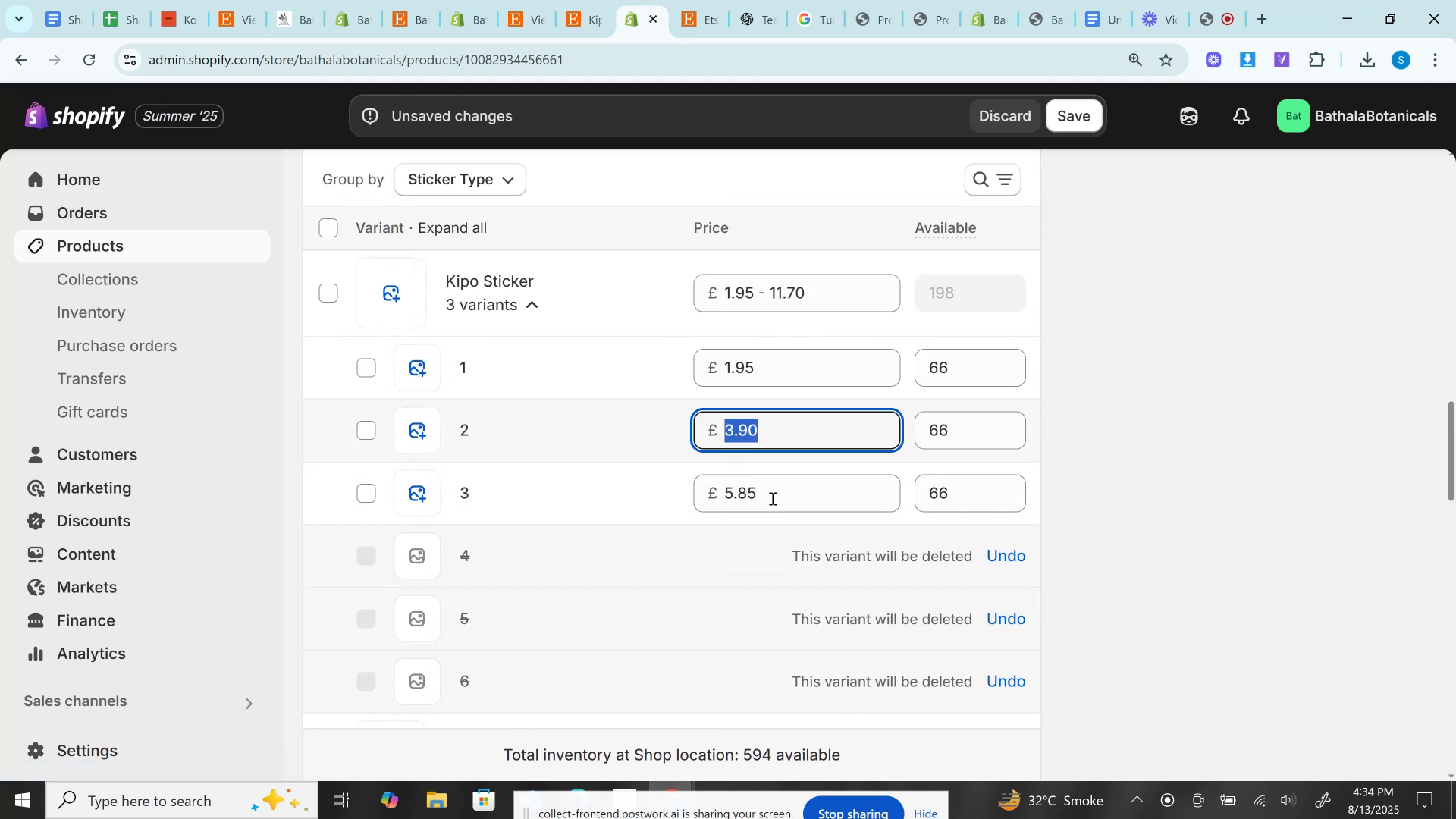 
scroll: coordinate [781, 538], scroll_direction: down, amount: 4.0
 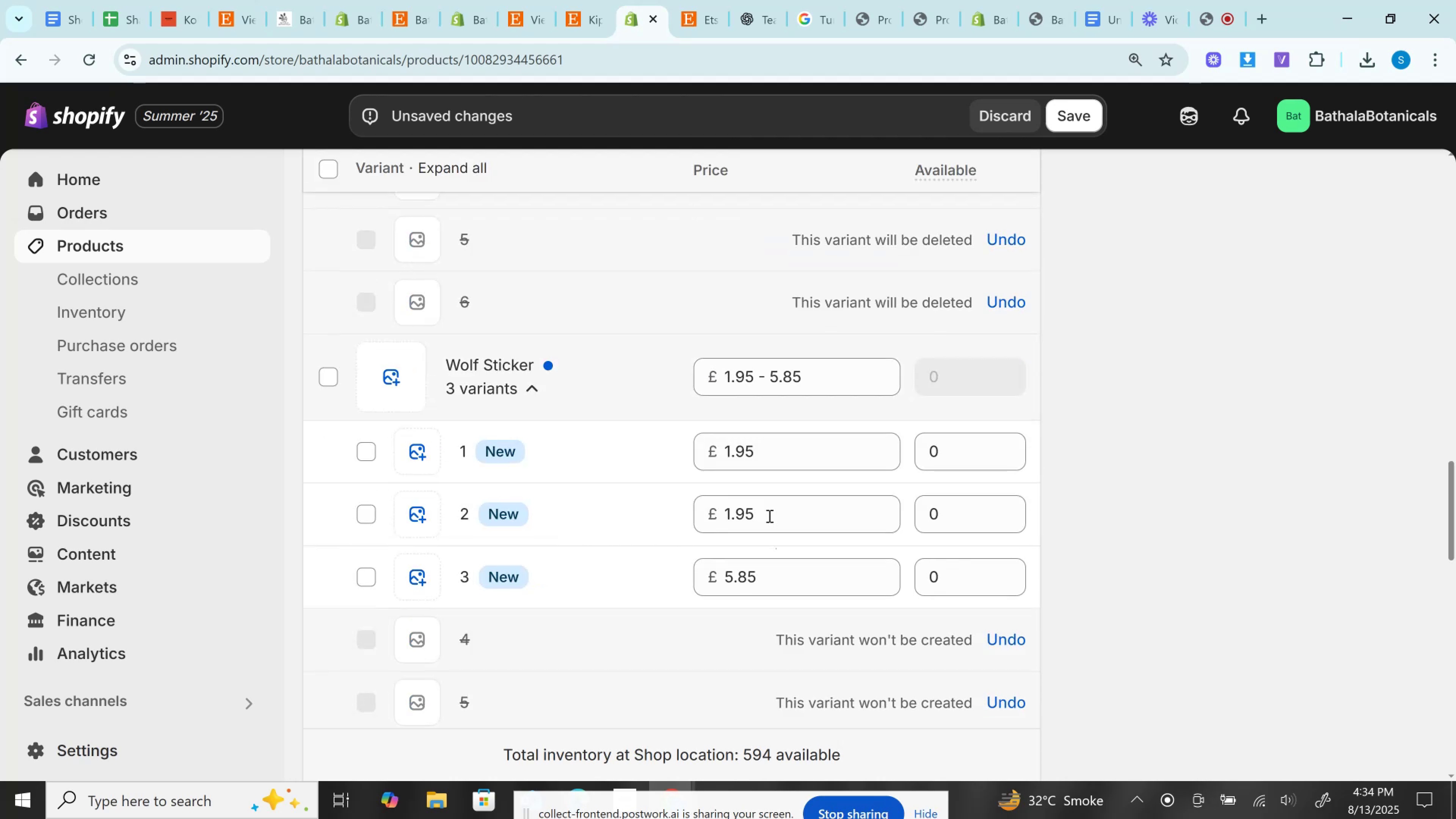 
key(Control+ControlLeft)
 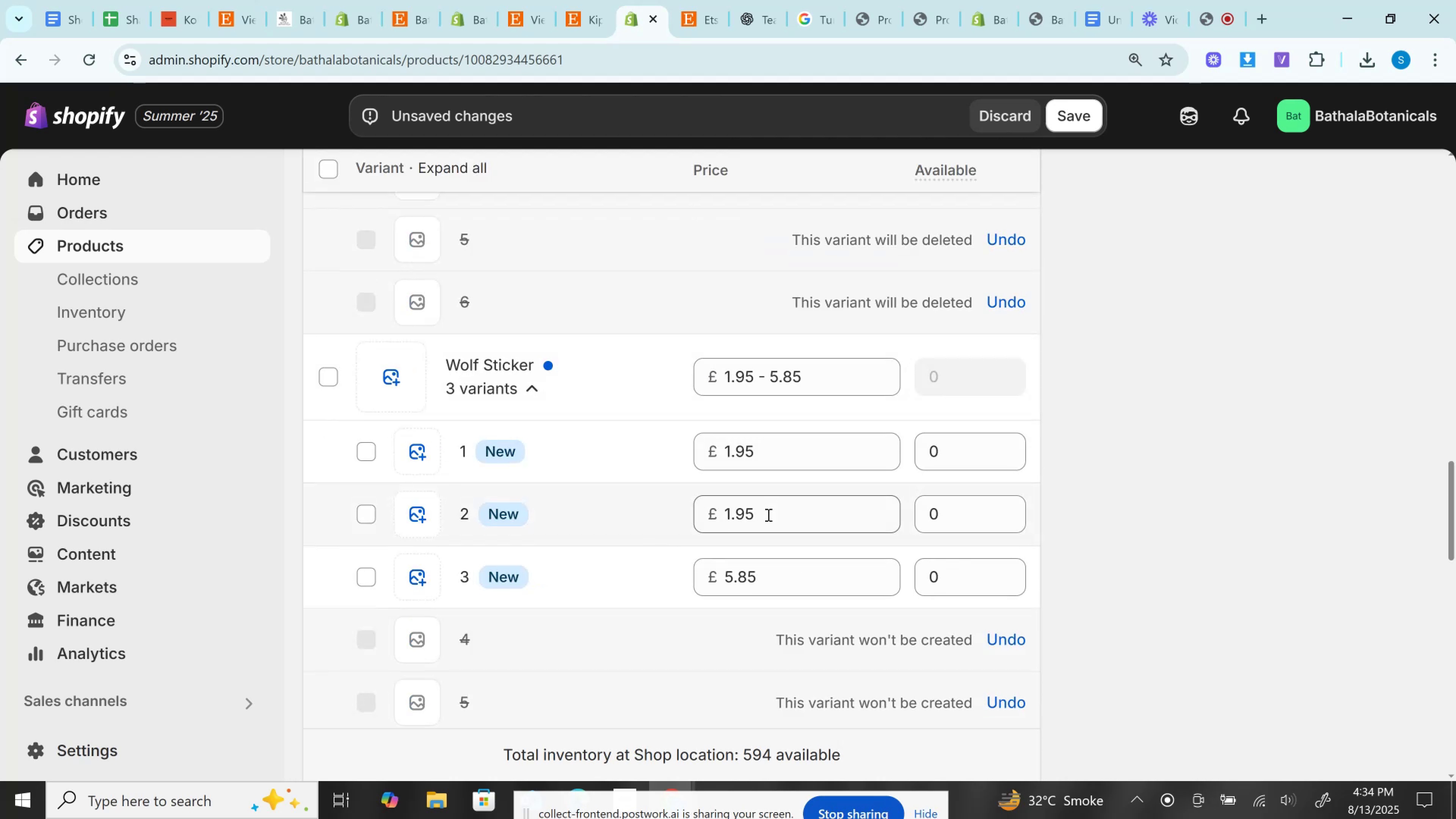 
left_click([767, 515])
 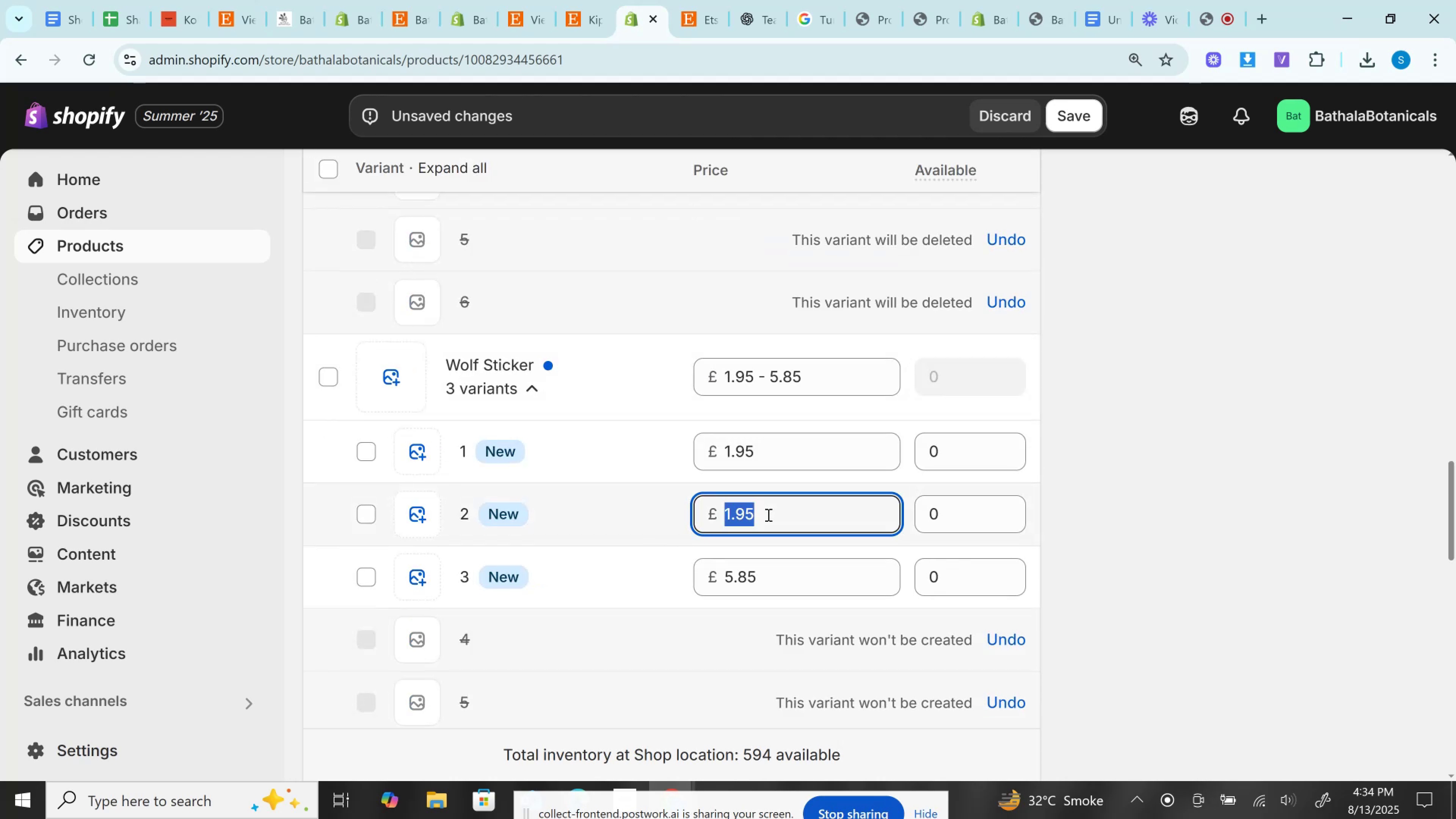 
key(Control+V)
 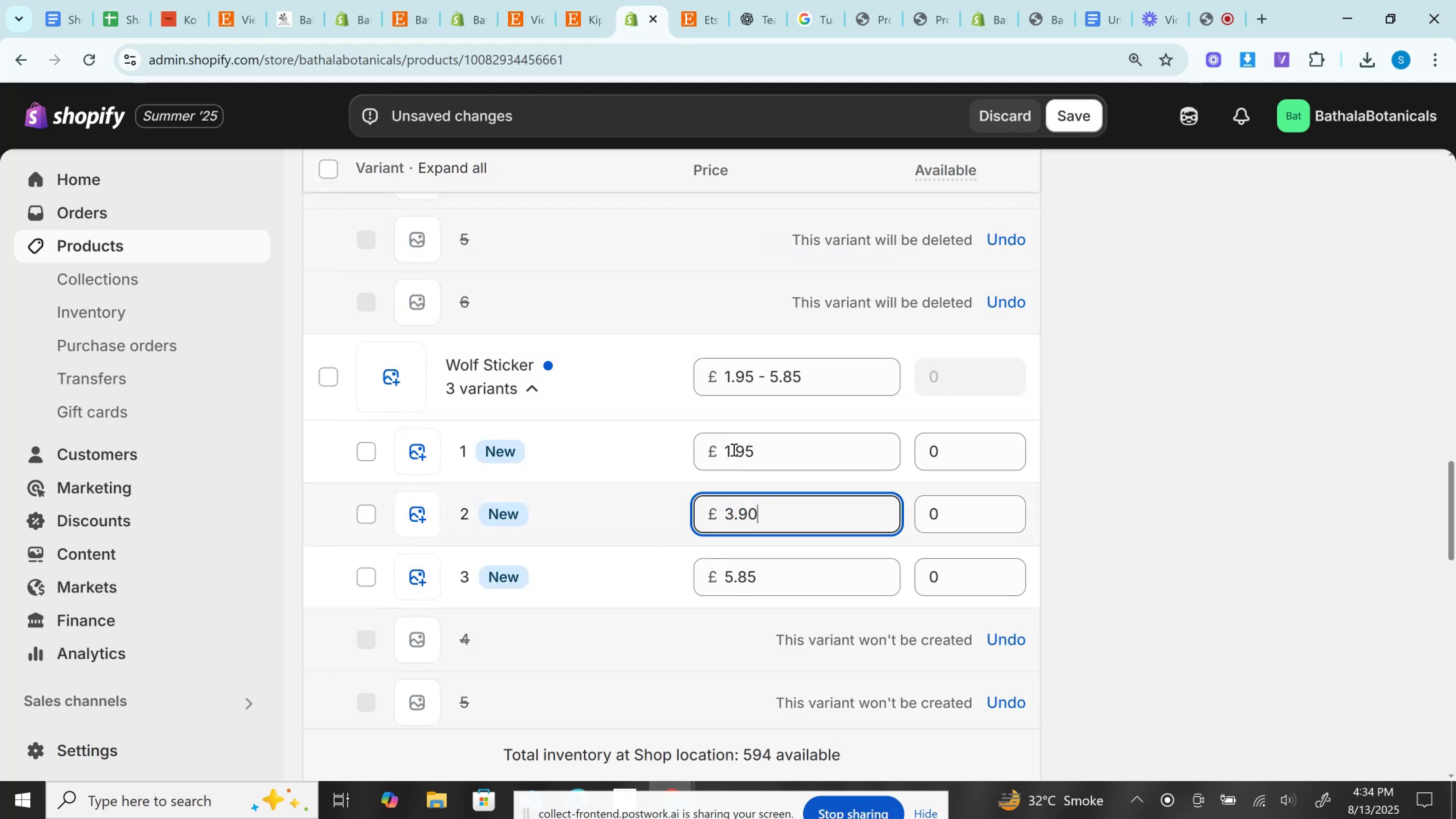 
left_click([733, 449])
 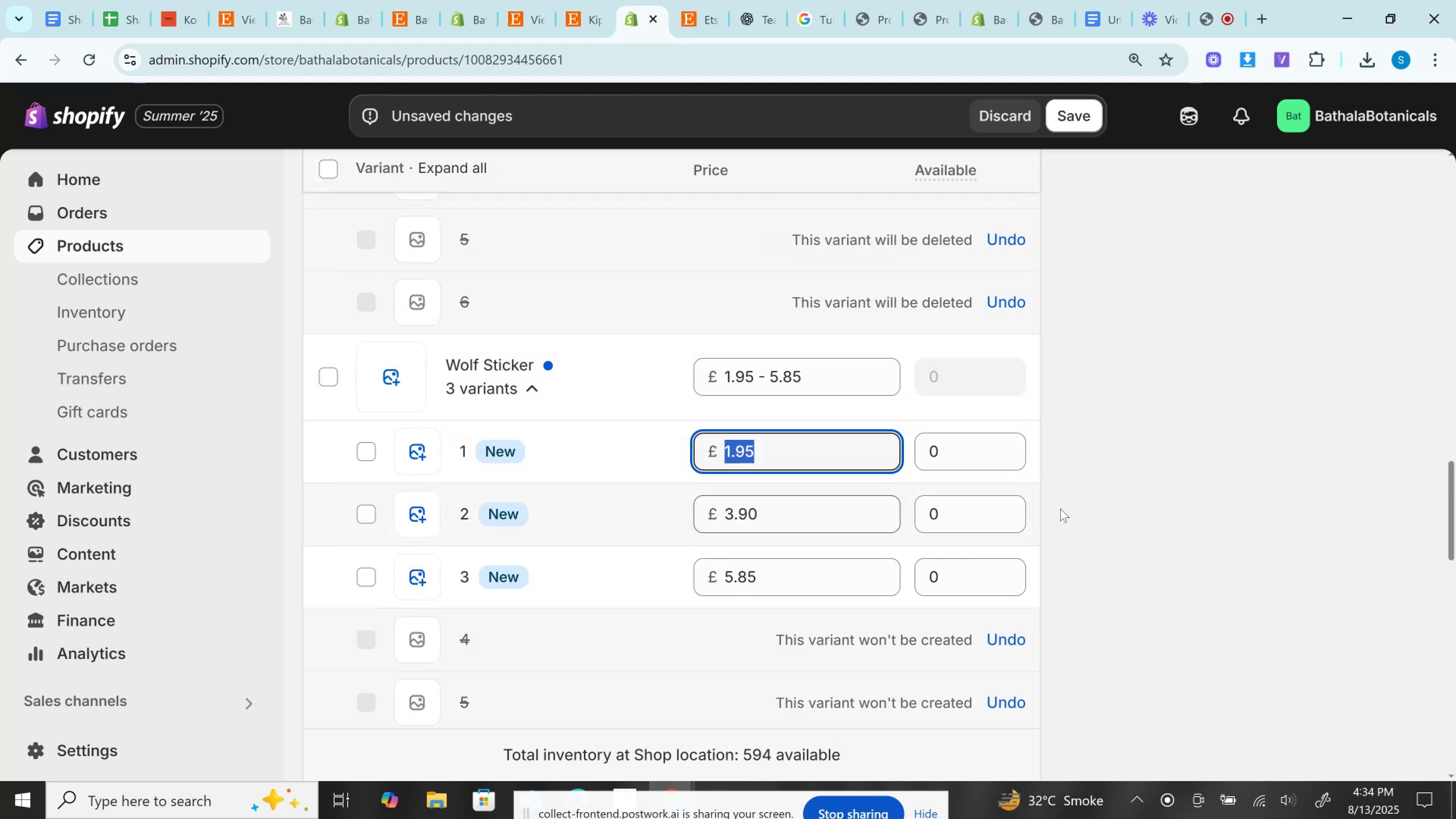 
left_click([1142, 483])
 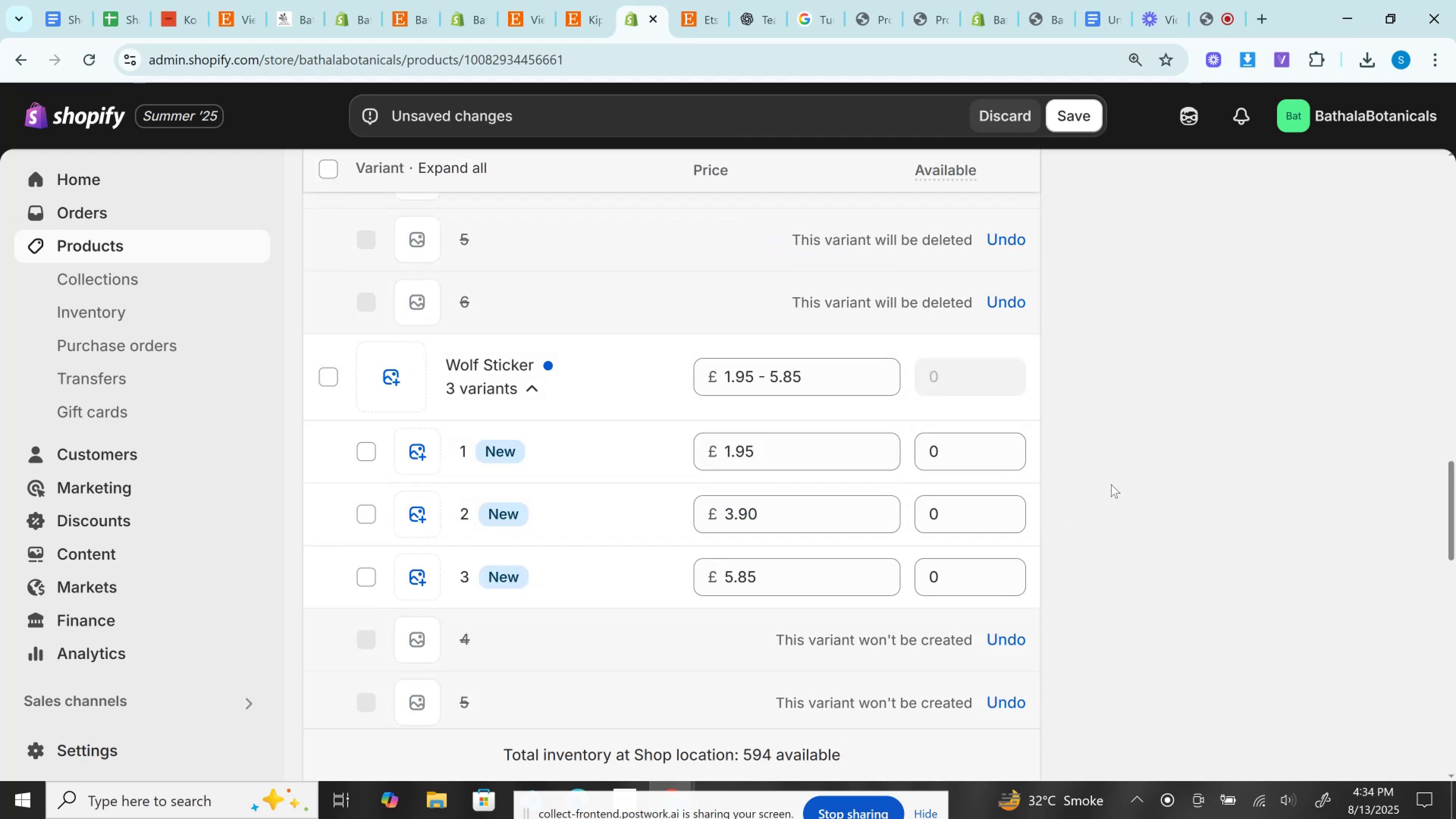 
scroll: coordinate [1105, 487], scroll_direction: down, amount: 3.0
 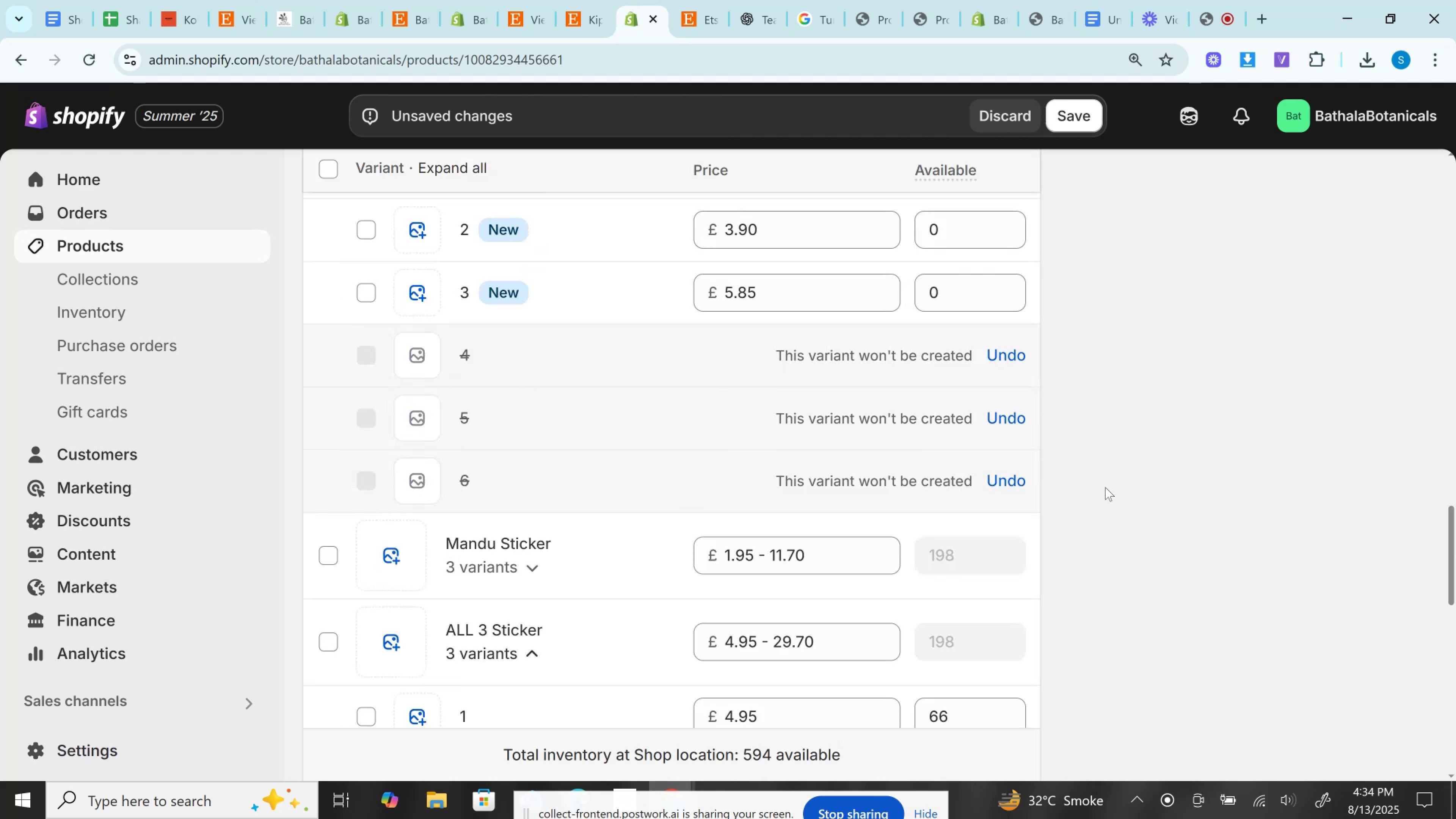 
scroll: coordinate [348, 303], scroll_direction: up, amount: 8.0
 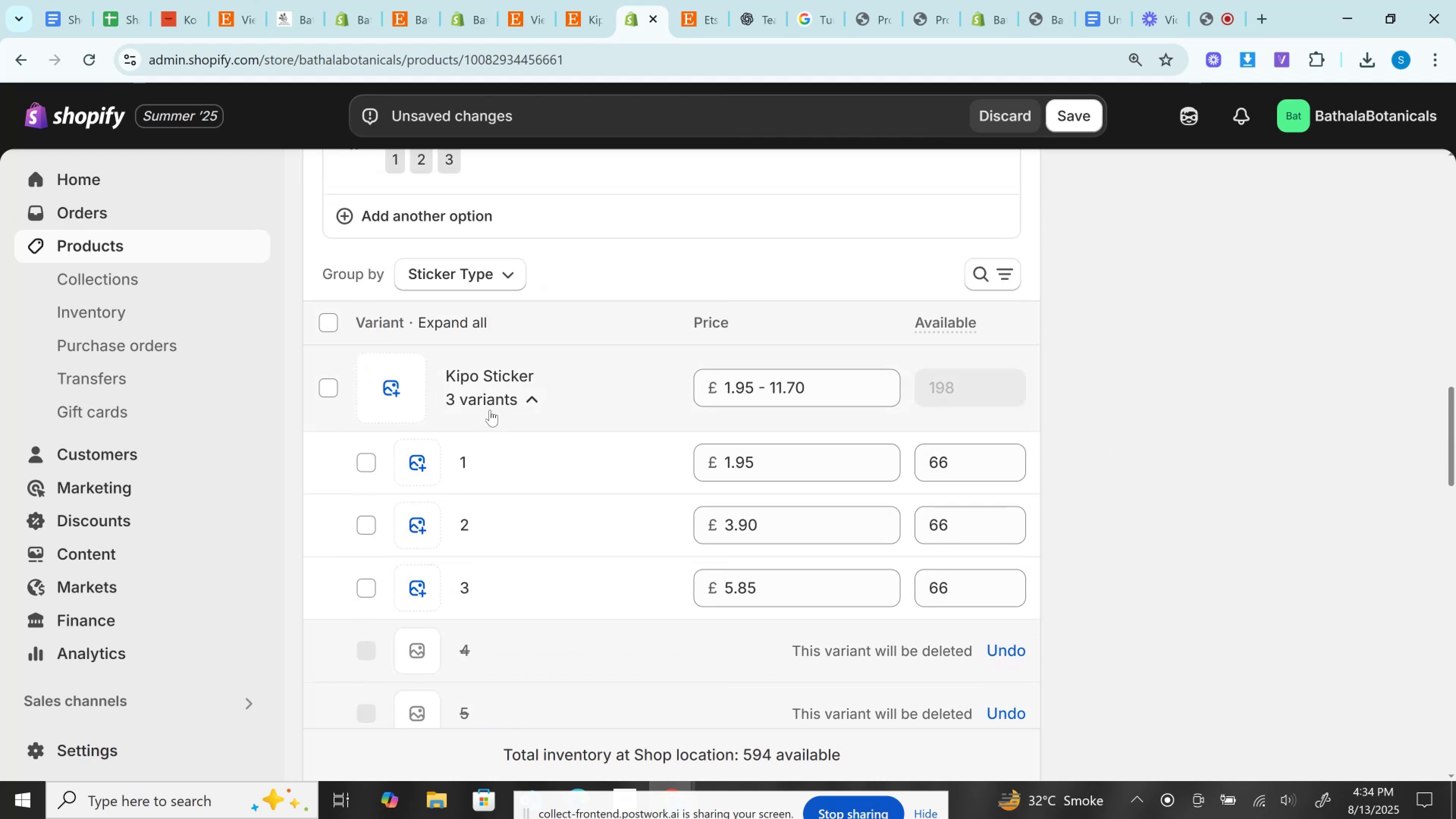 
left_click([524, 405])
 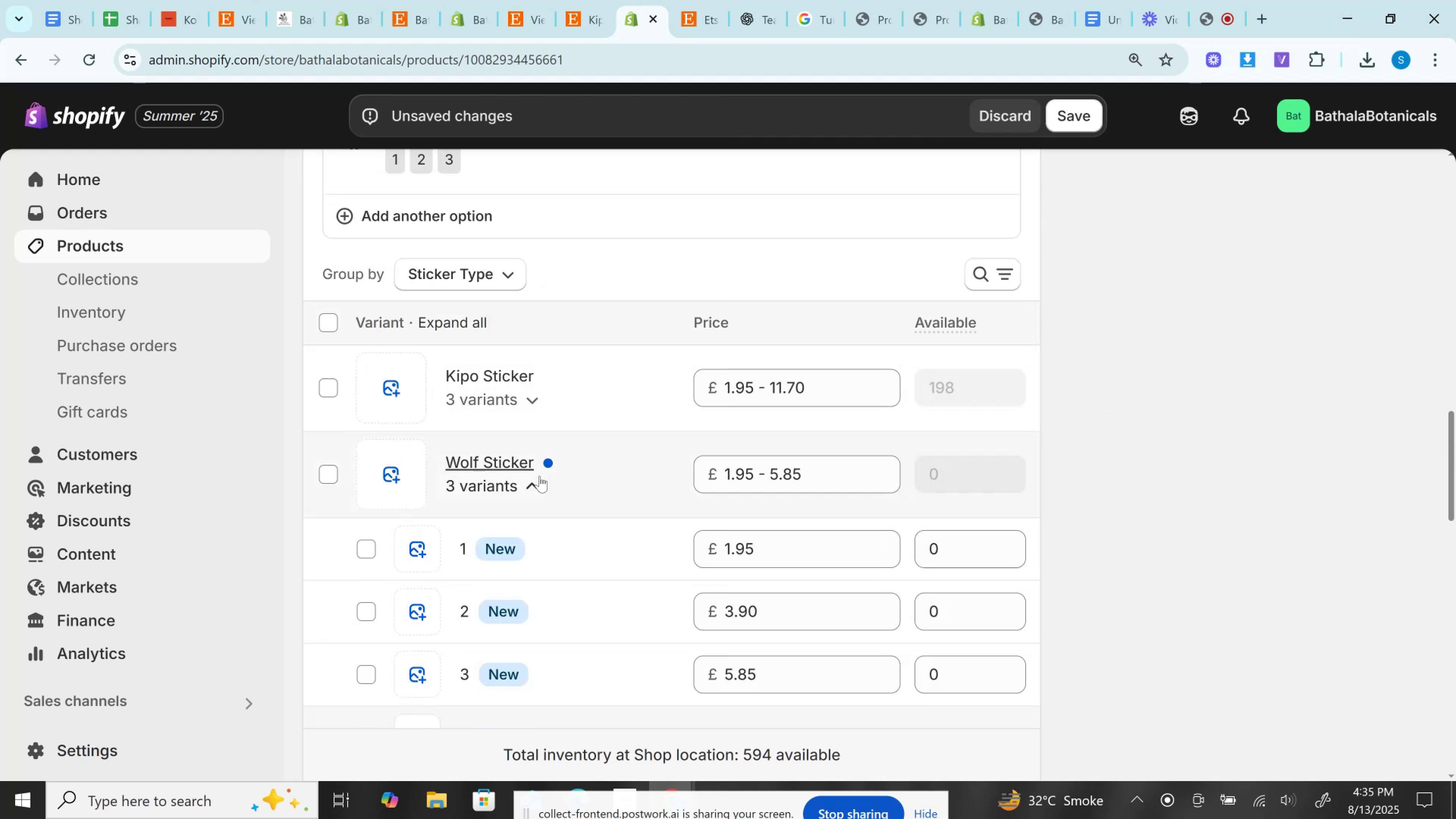 
left_click([540, 481])
 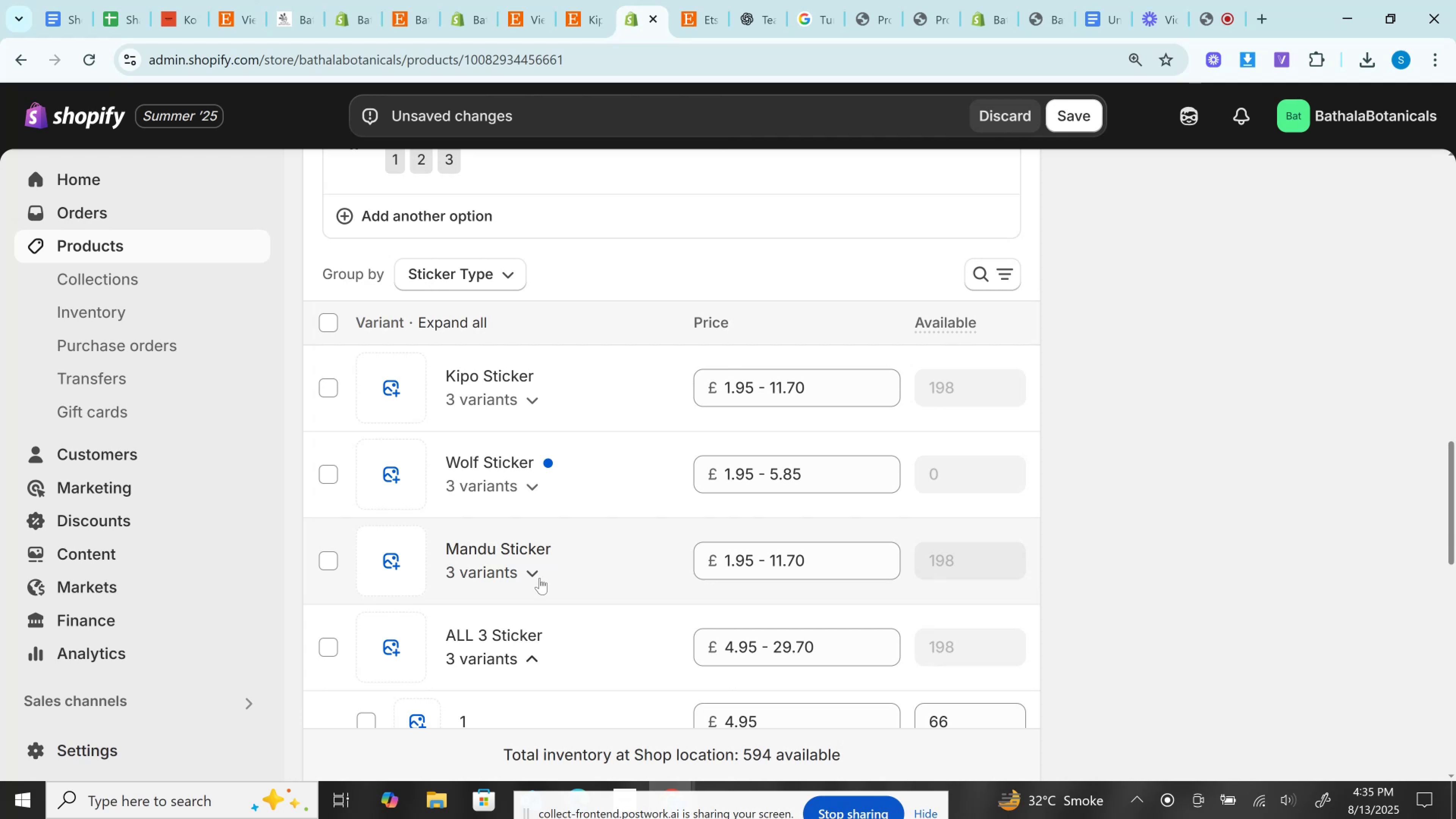 
scroll: coordinate [546, 560], scroll_direction: down, amount: 4.0
 